 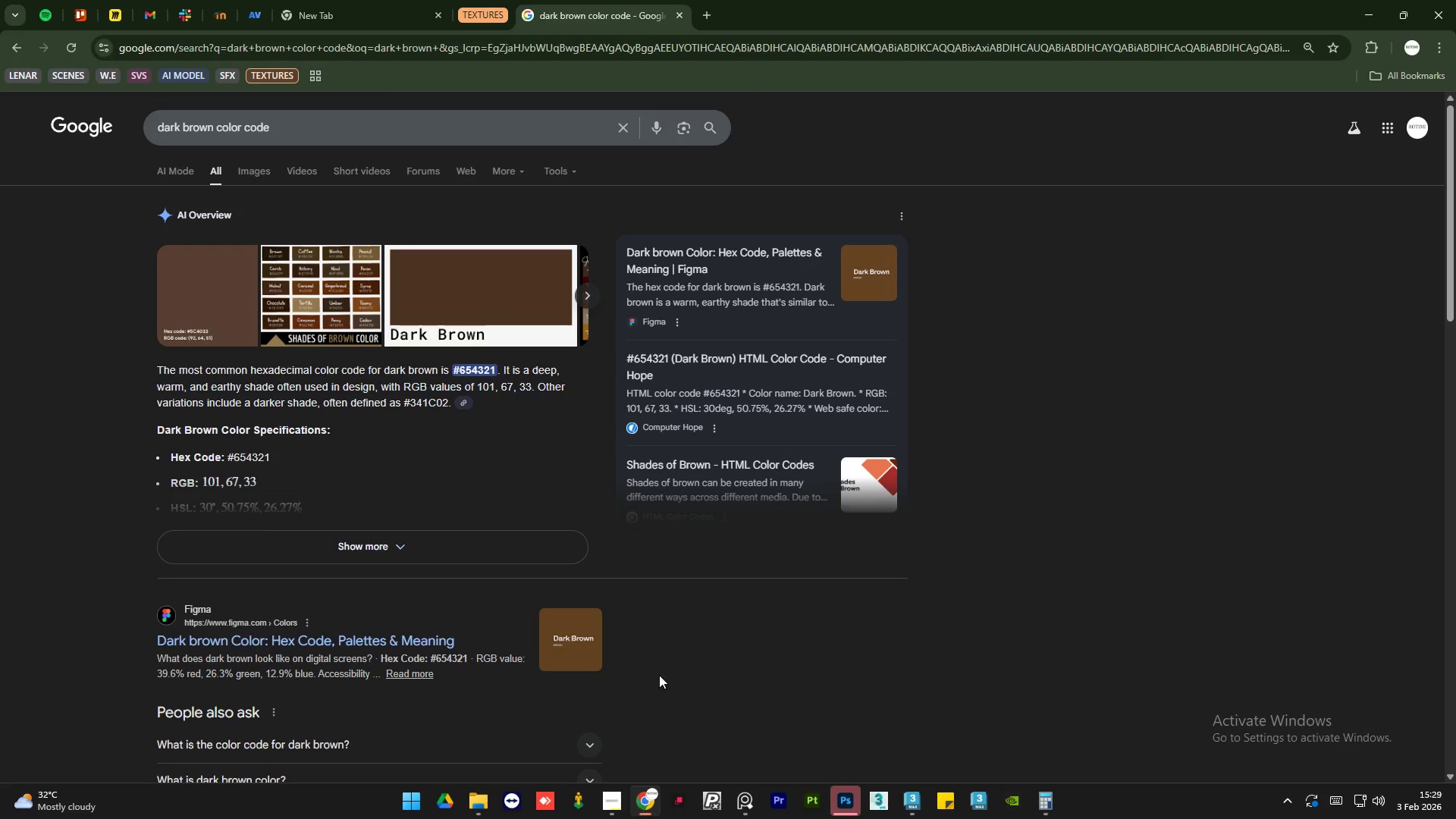 
left_click([513, 452])
 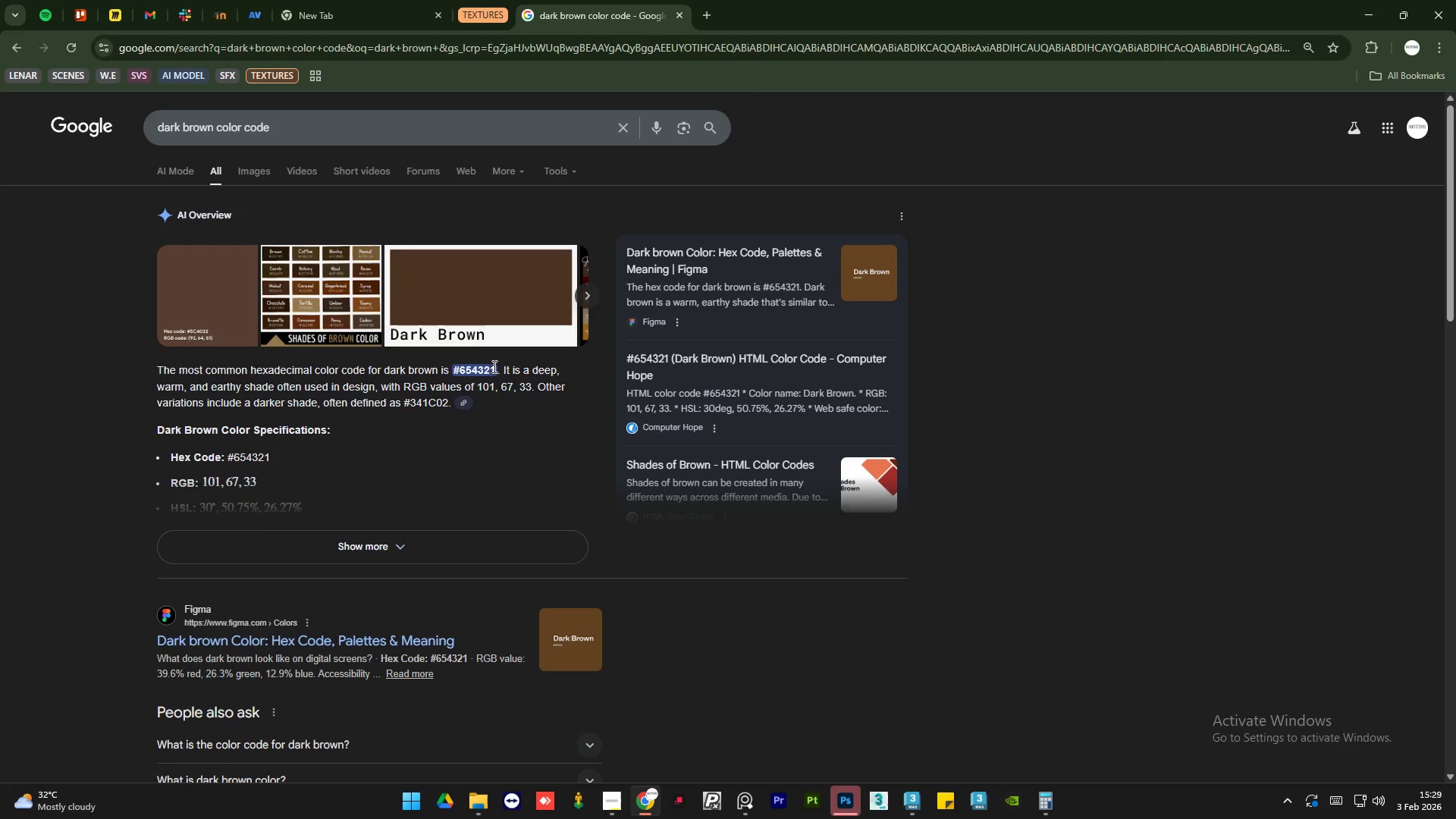 
left_click_drag(start_coordinate=[494, 367], to_coordinate=[461, 368])
 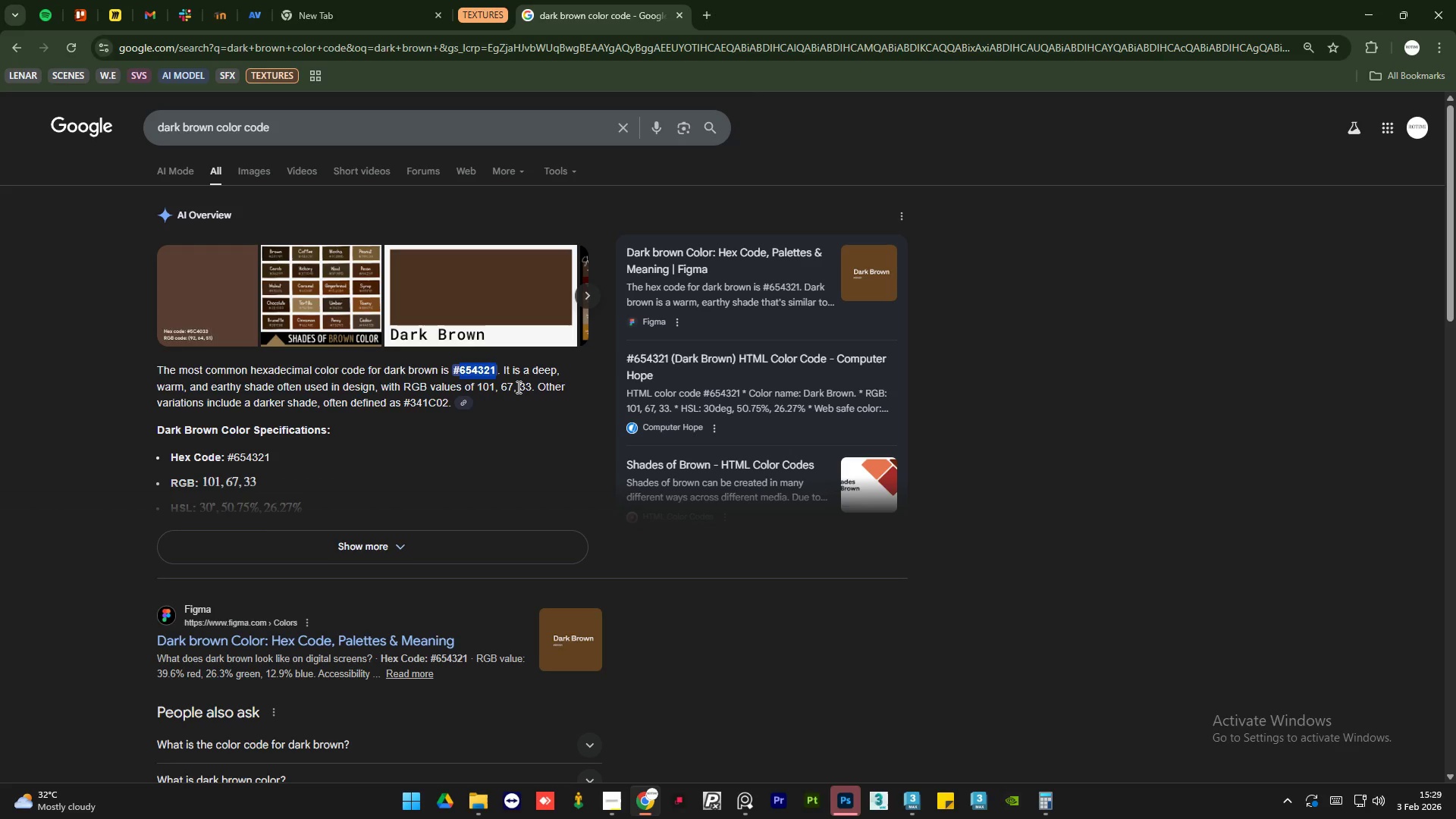 
key(Control+C)
 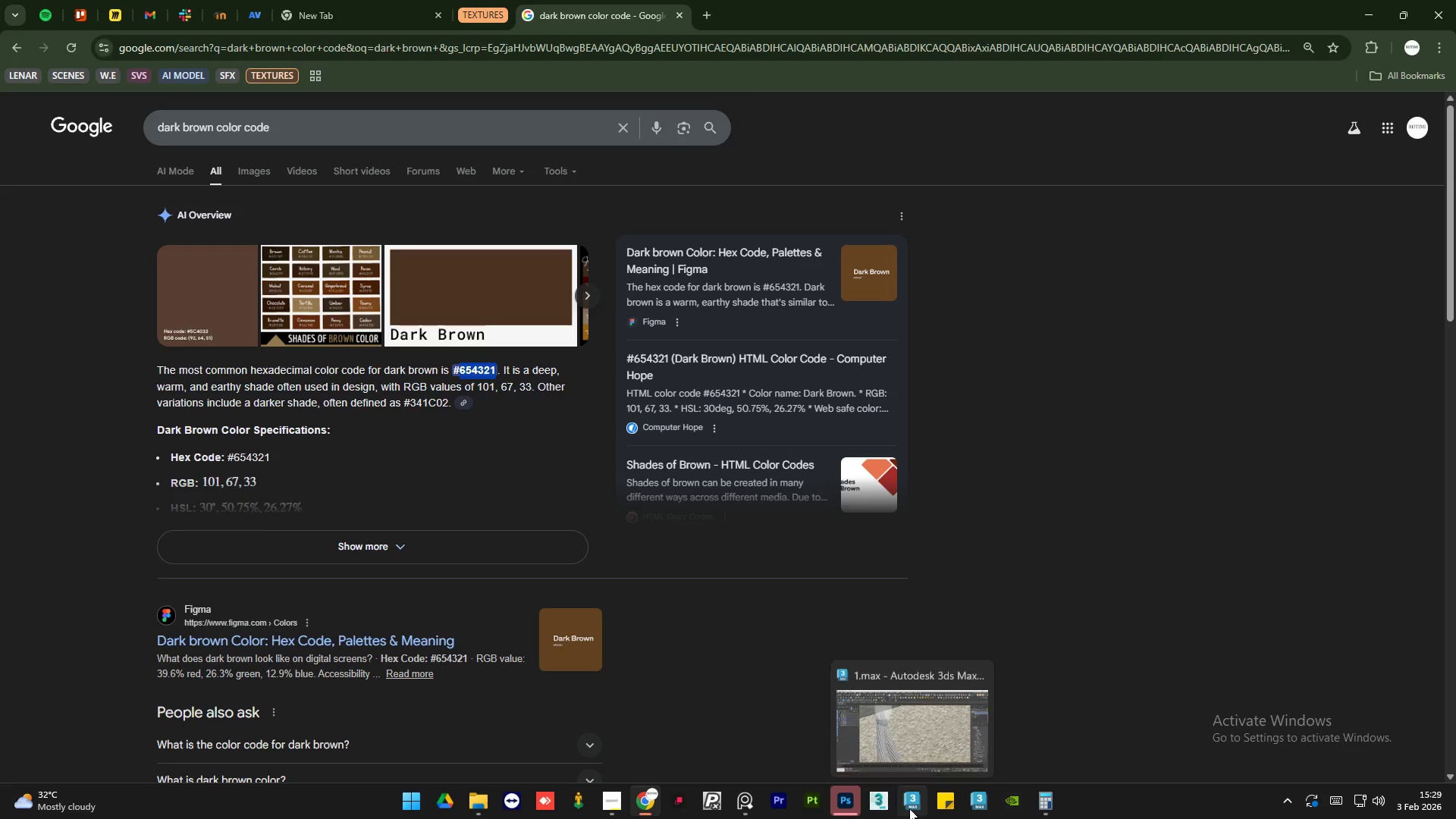 
left_click([913, 736])
 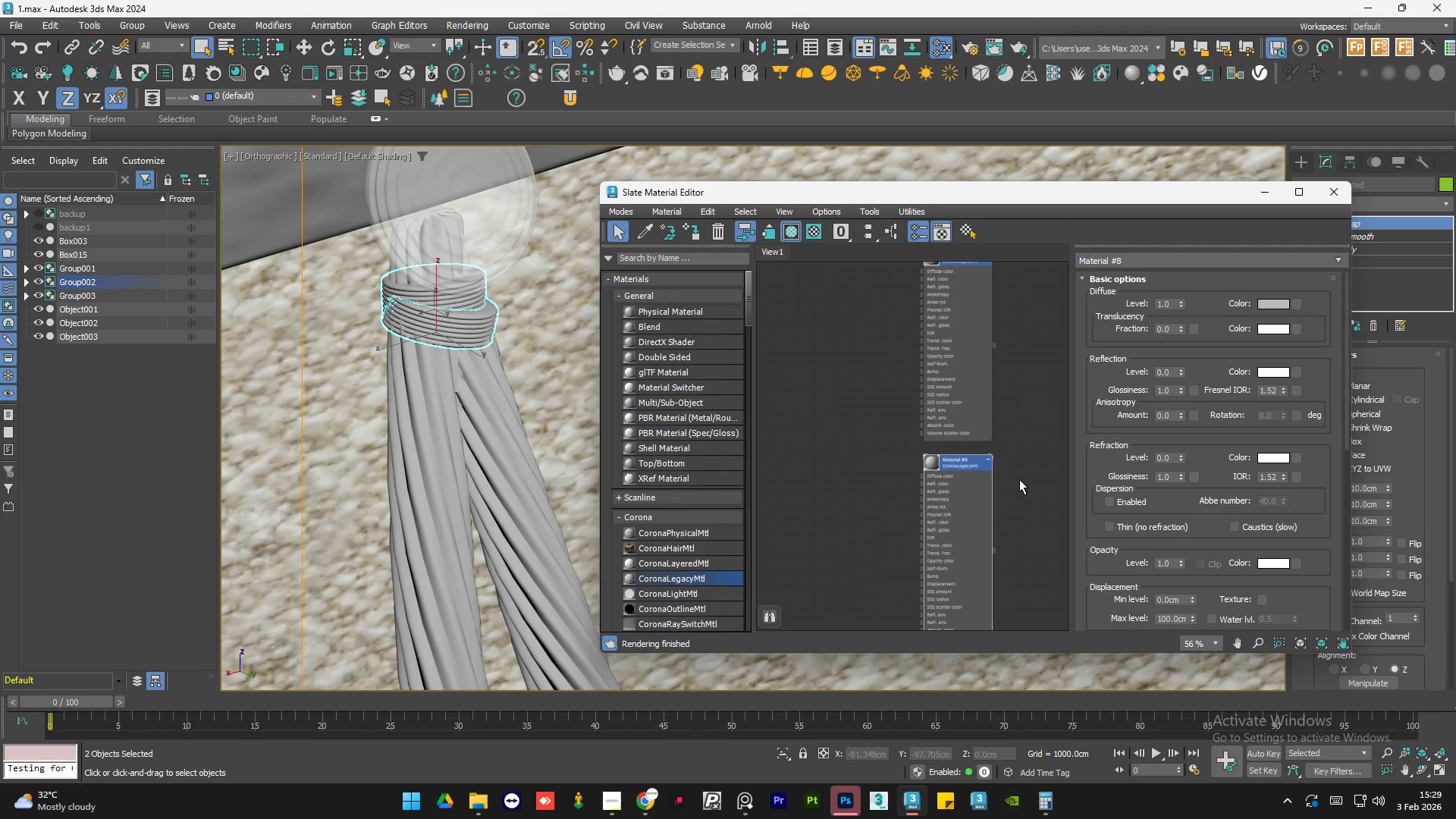 
double_click([908, 475])
 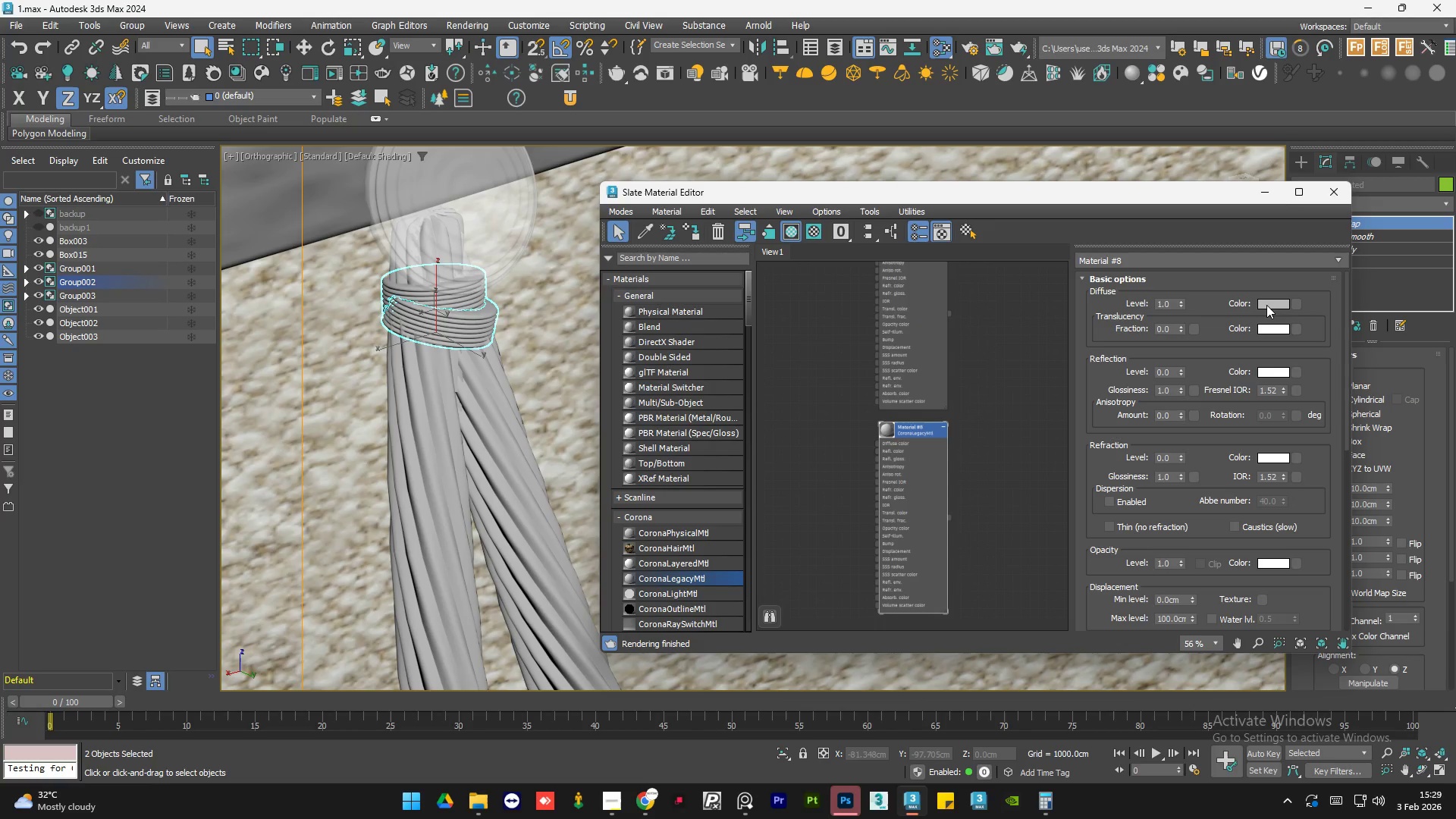 
scroll: coordinate [909, 475], scroll_direction: none, amount: 0.0
 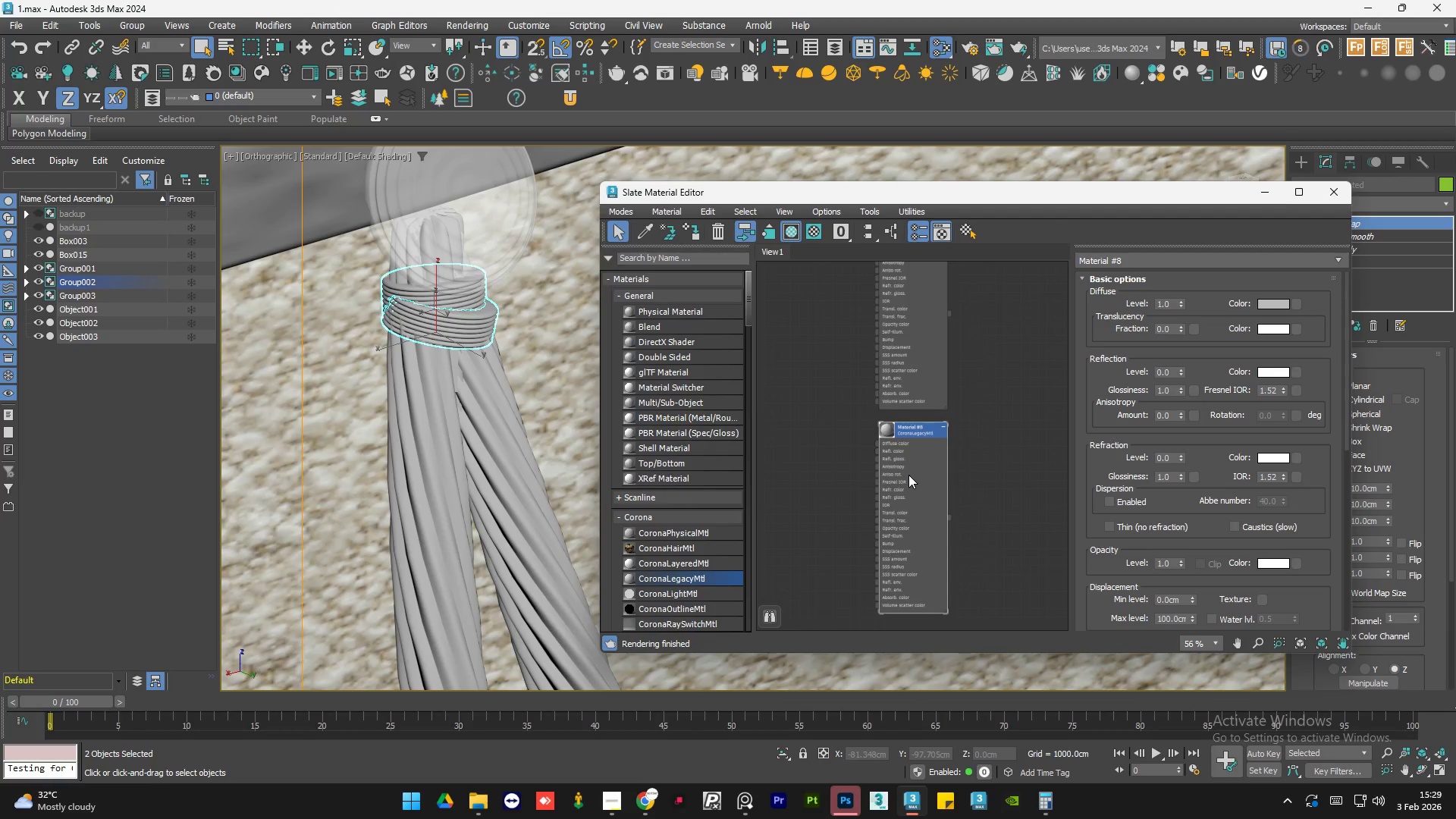 
left_click([1268, 303])
 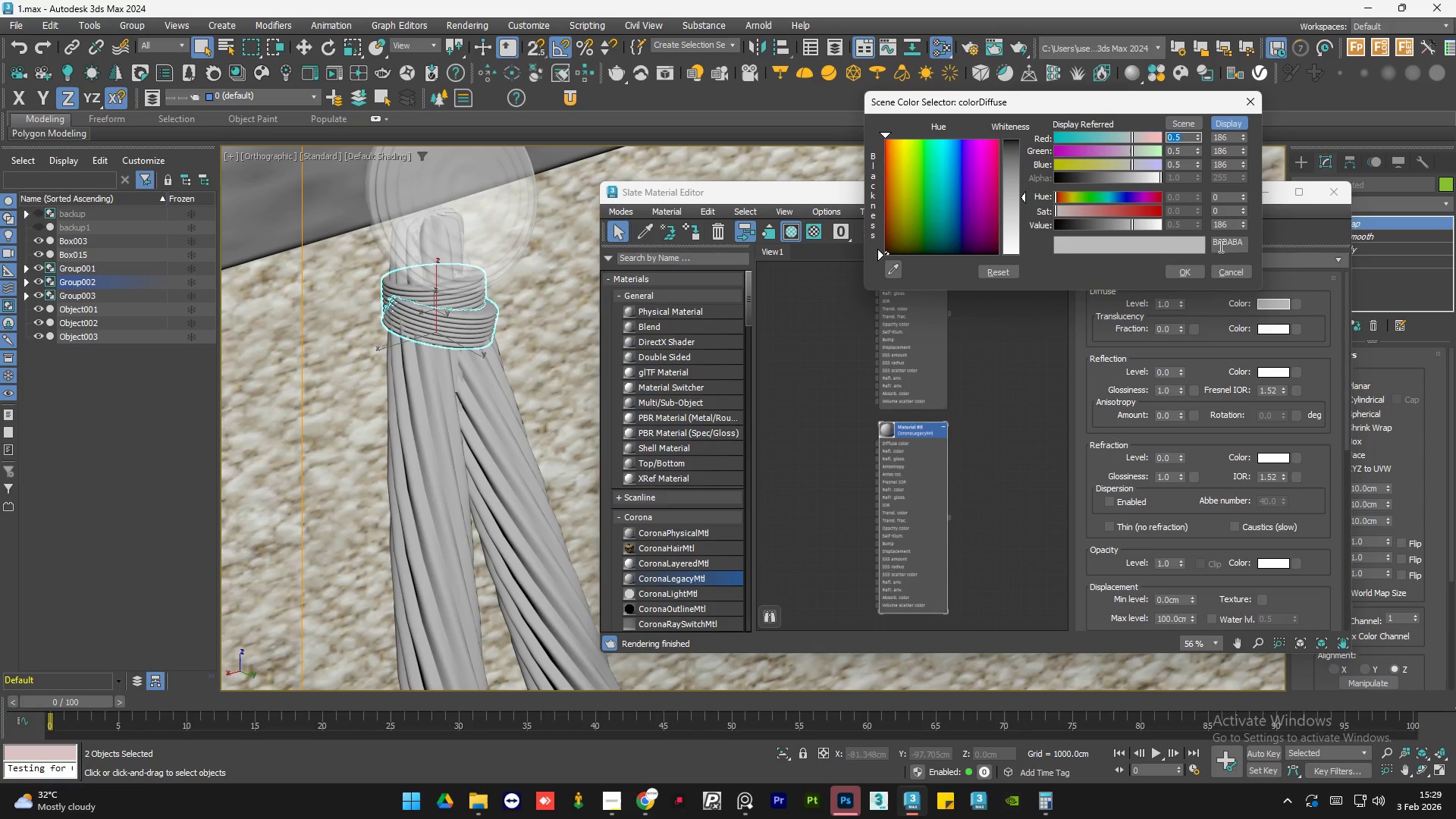 
double_click([1228, 243])
 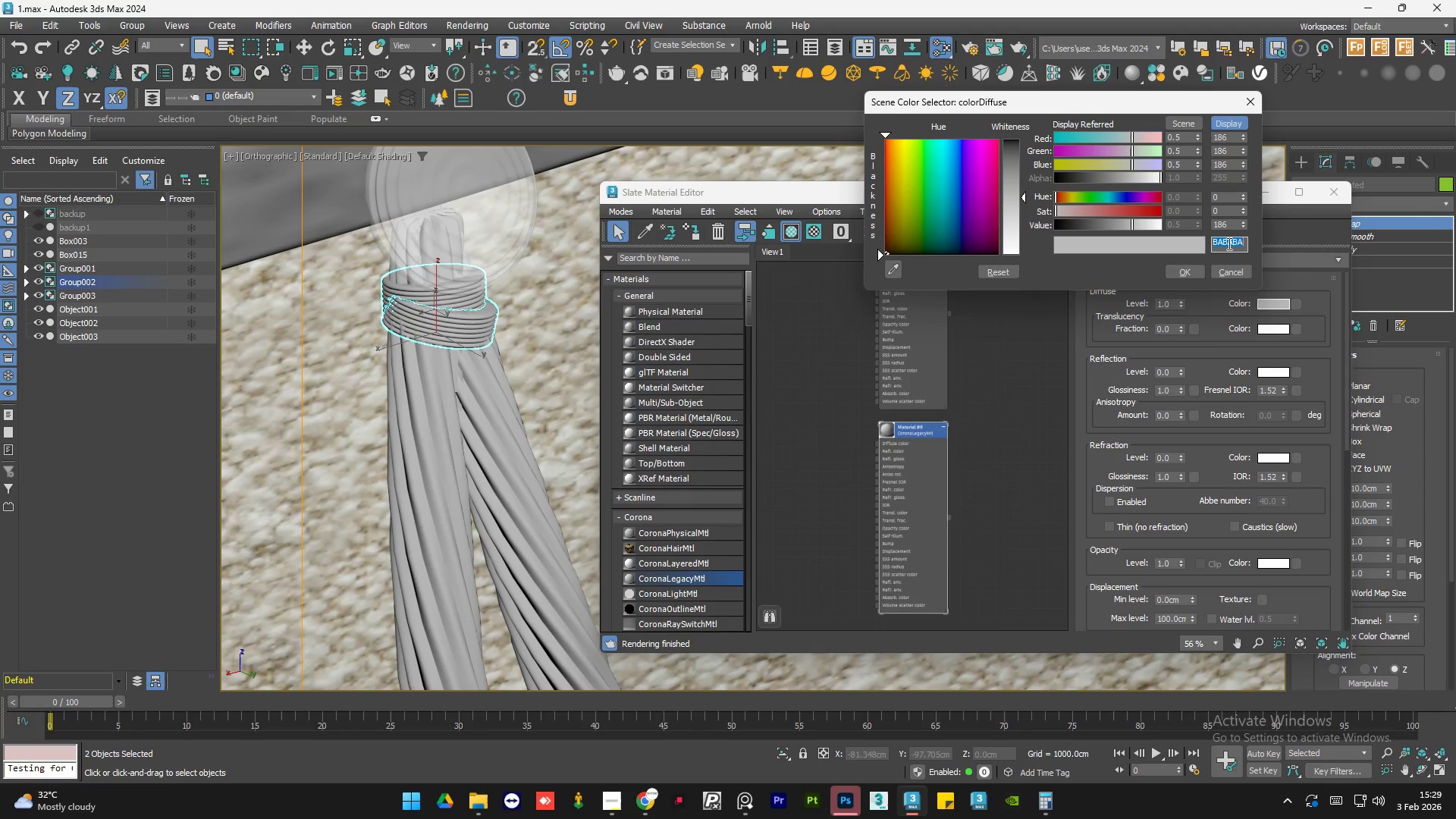 
key(Control+V)
 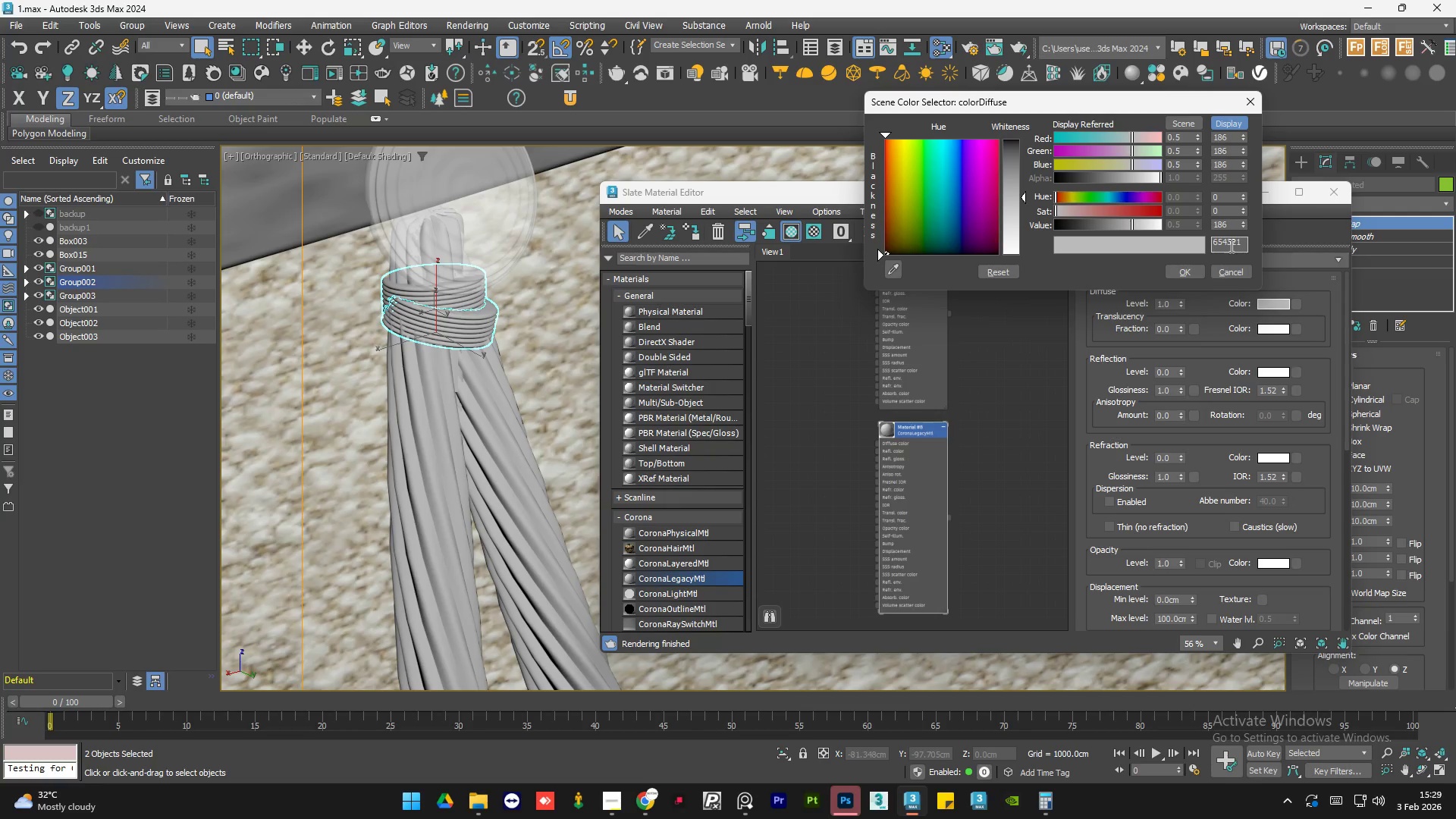 
key(Enter)
 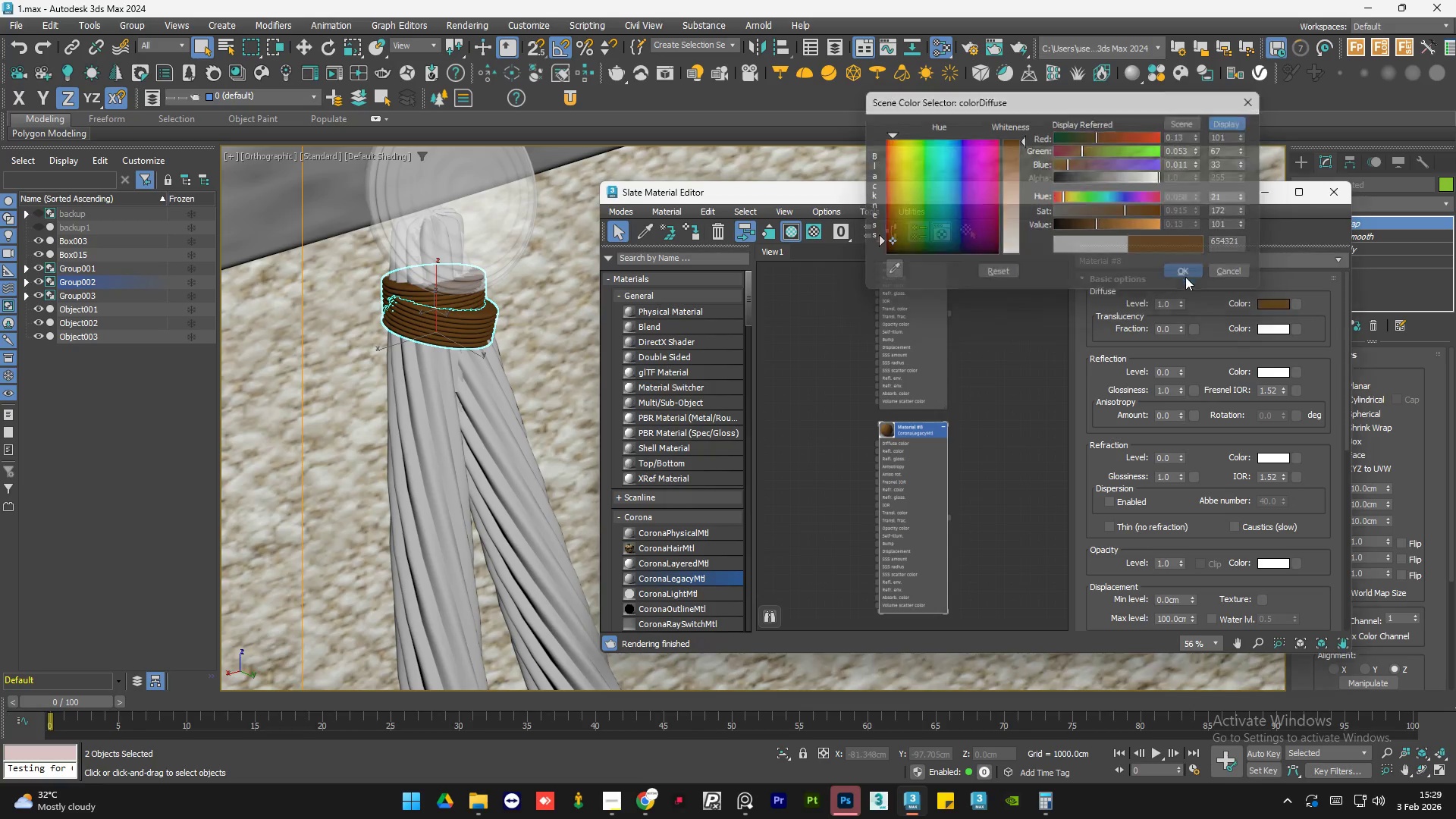 
double_click([1028, 409])
 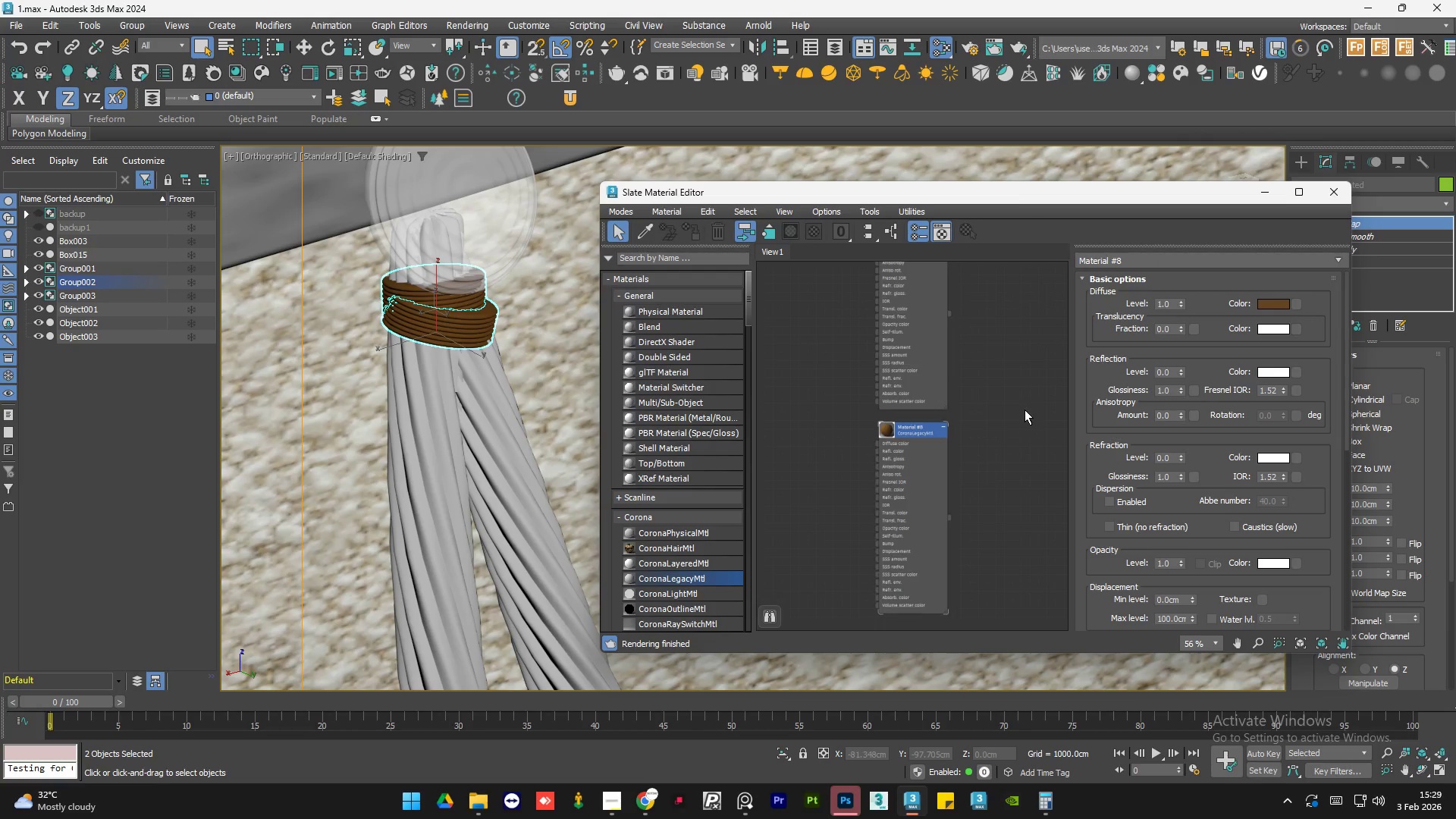 
triple_click([1025, 410])
 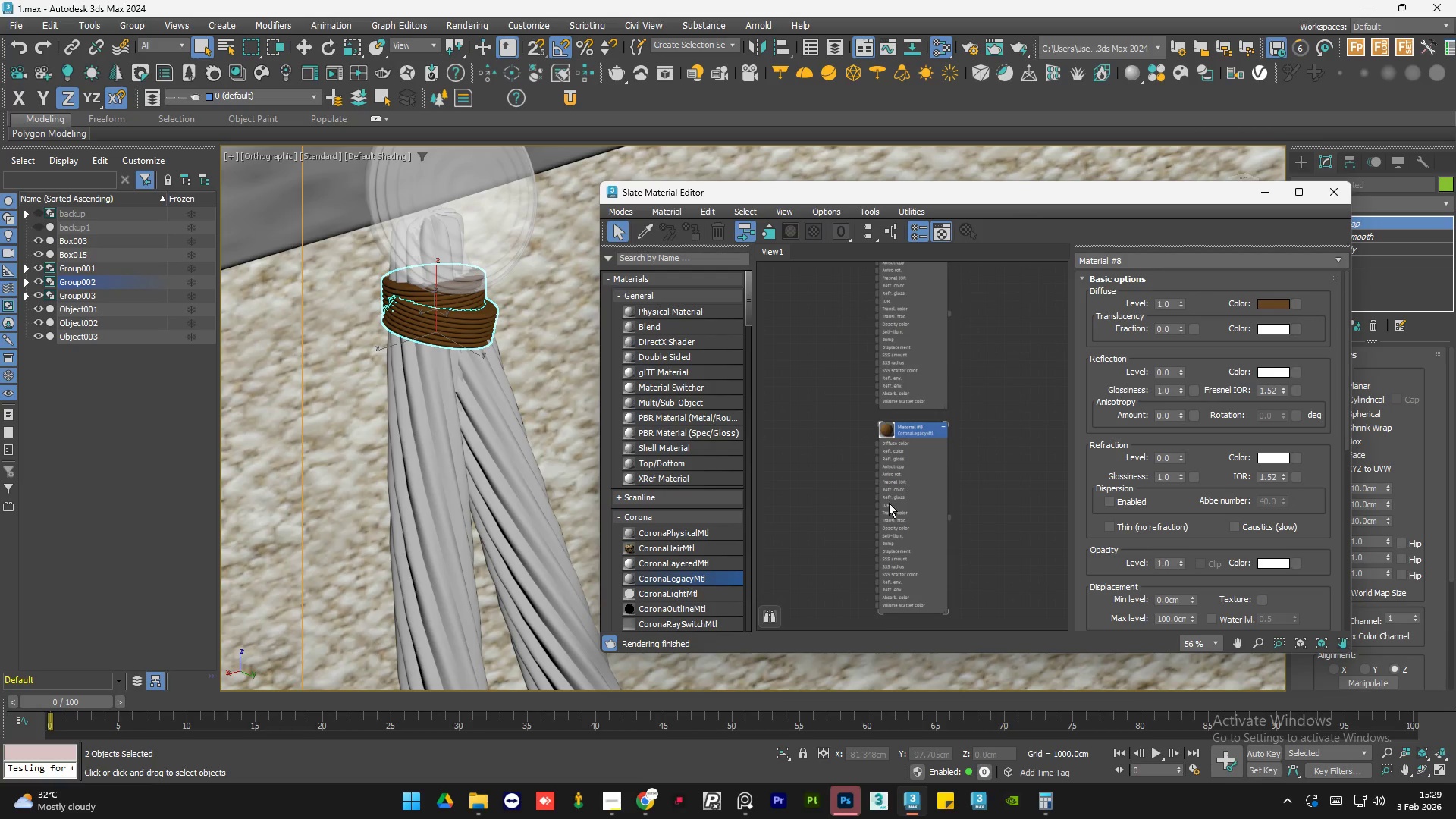 
scroll: coordinate [489, 407], scroll_direction: down, amount: 12.0
 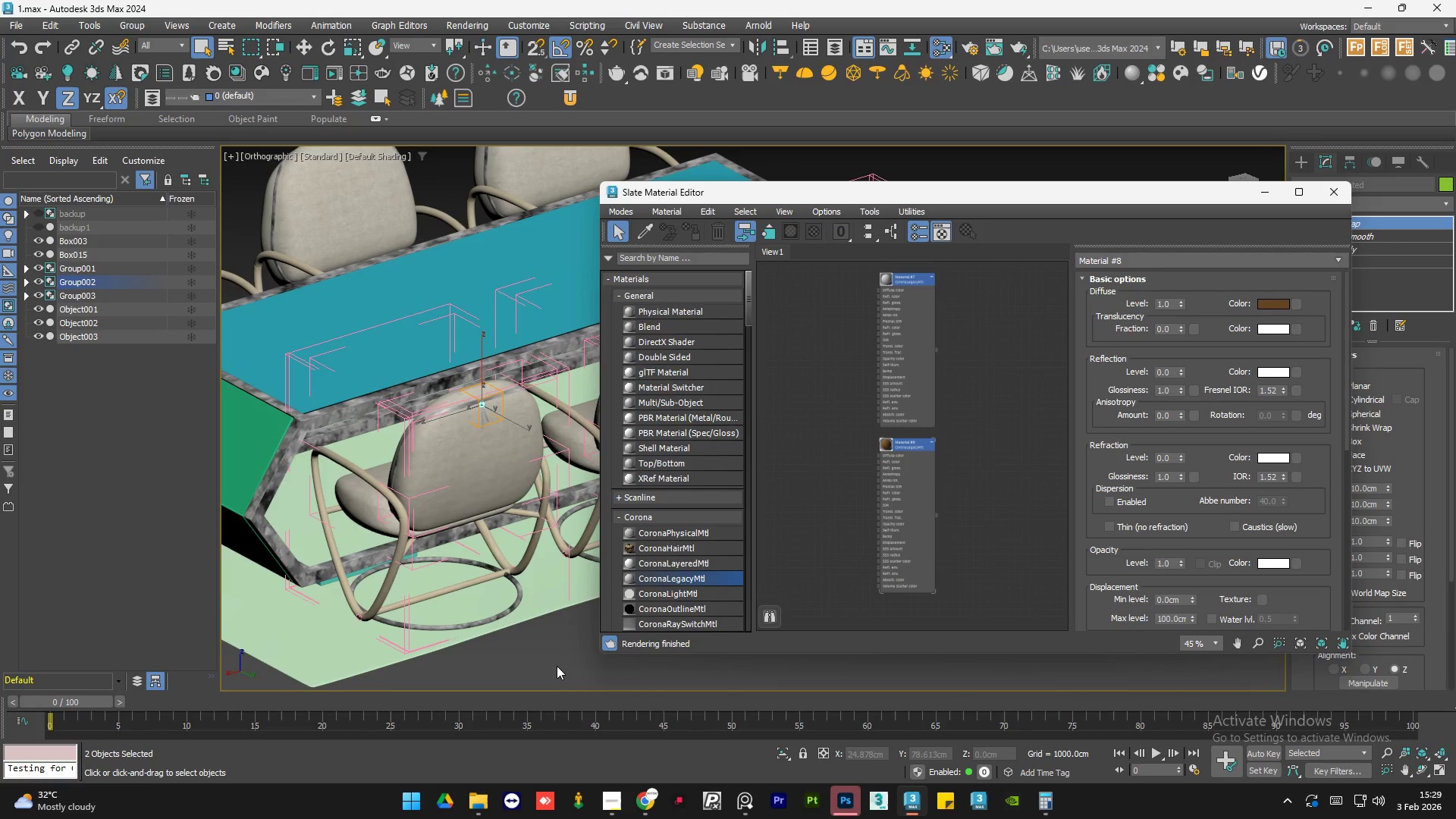 
left_click([557, 666])
 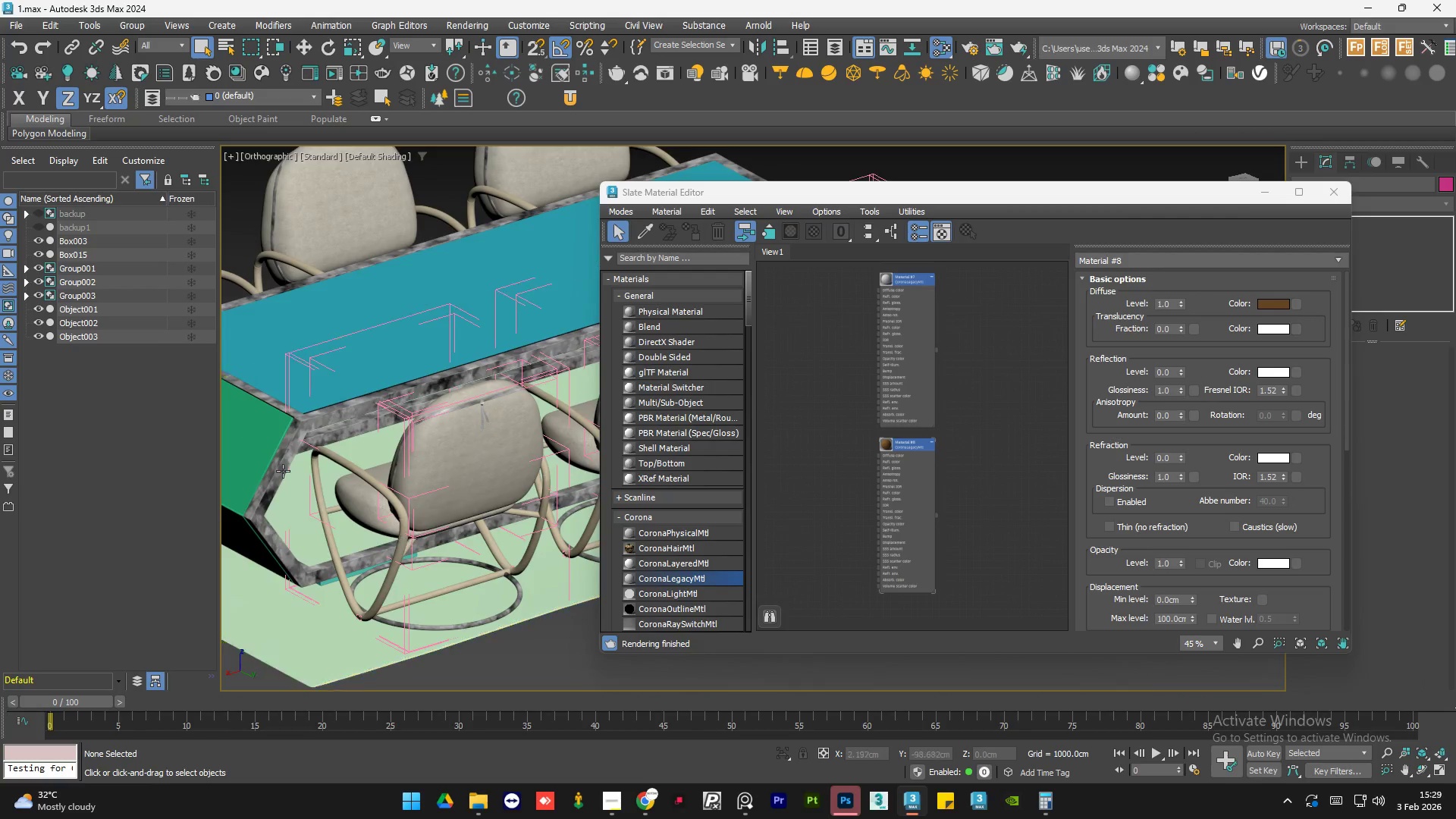 
scroll: coordinate [286, 470], scroll_direction: down, amount: 2.0
 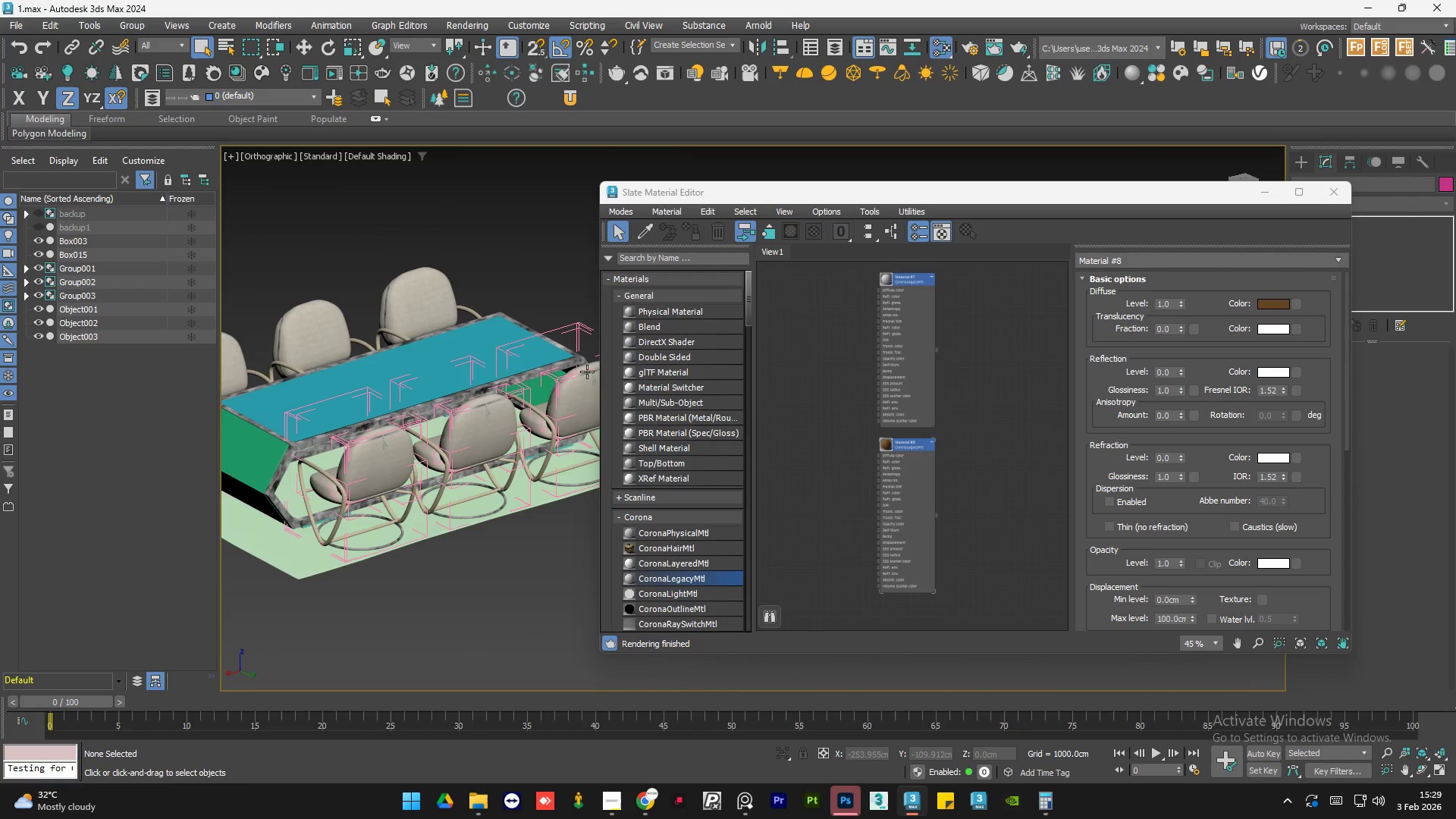 
scroll: coordinate [519, 408], scroll_direction: up, amount: 12.0
 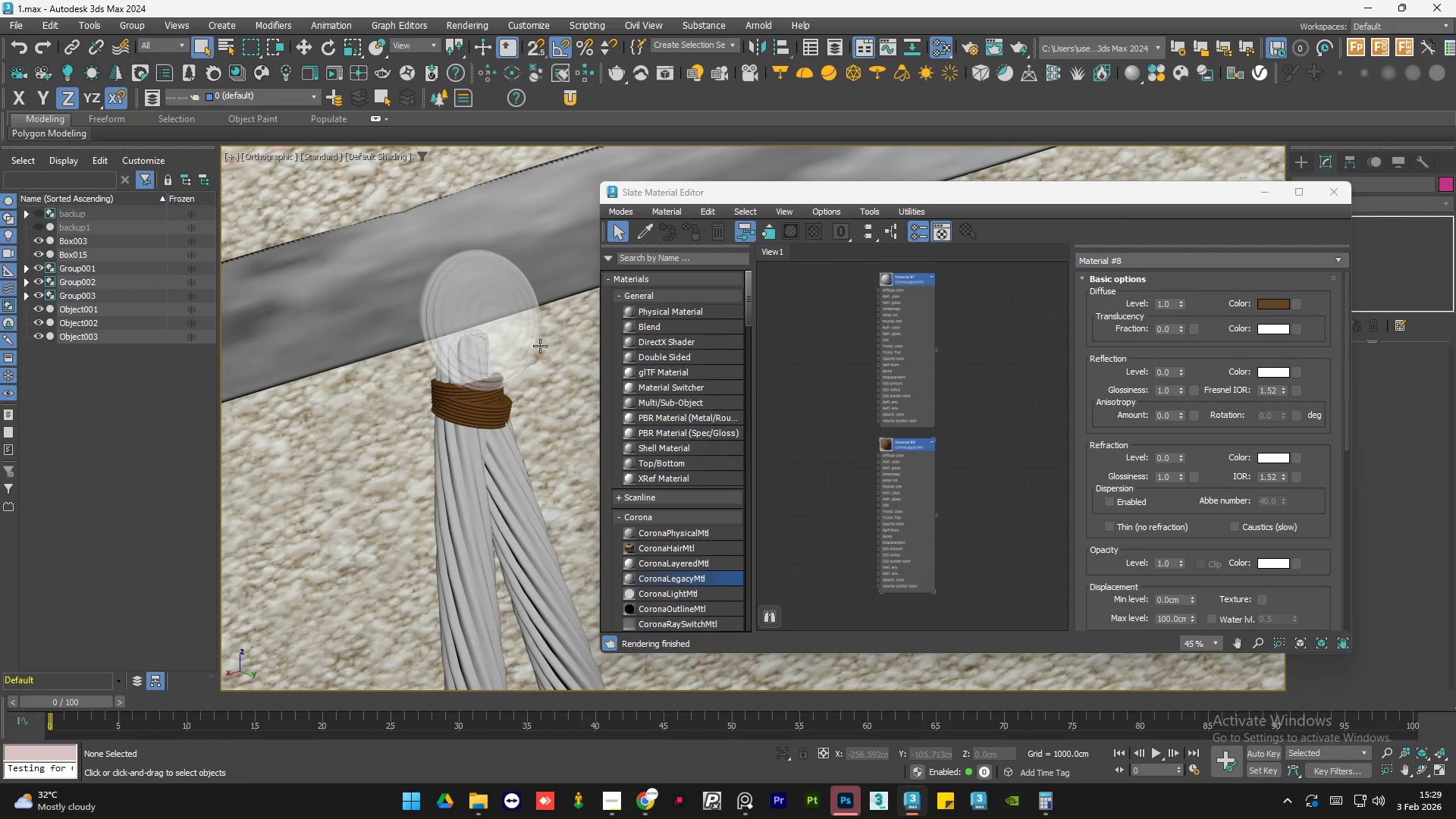 
scroll: coordinate [382, 438], scroll_direction: down, amount: 5.0
 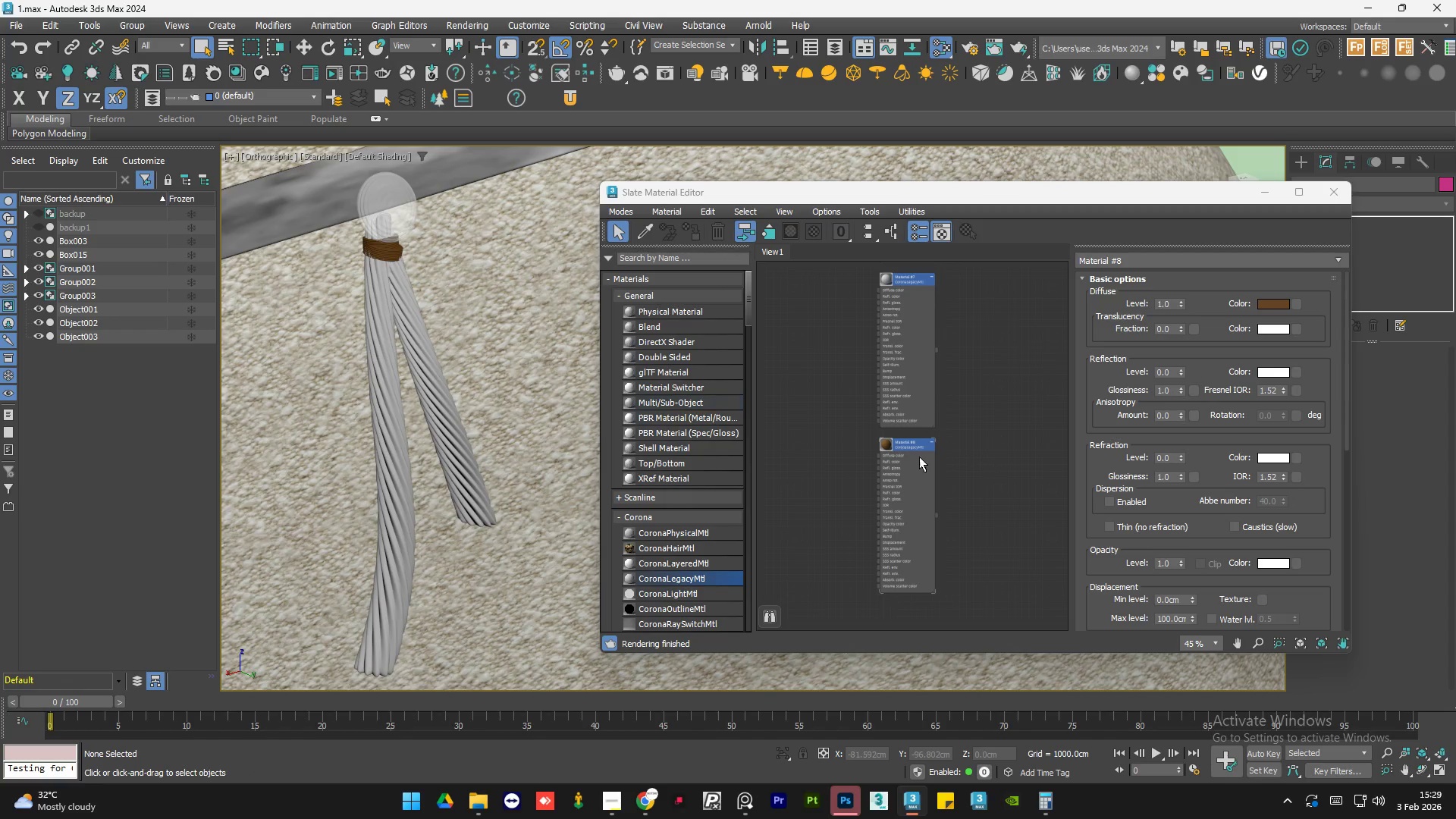 
left_click([990, 526])
 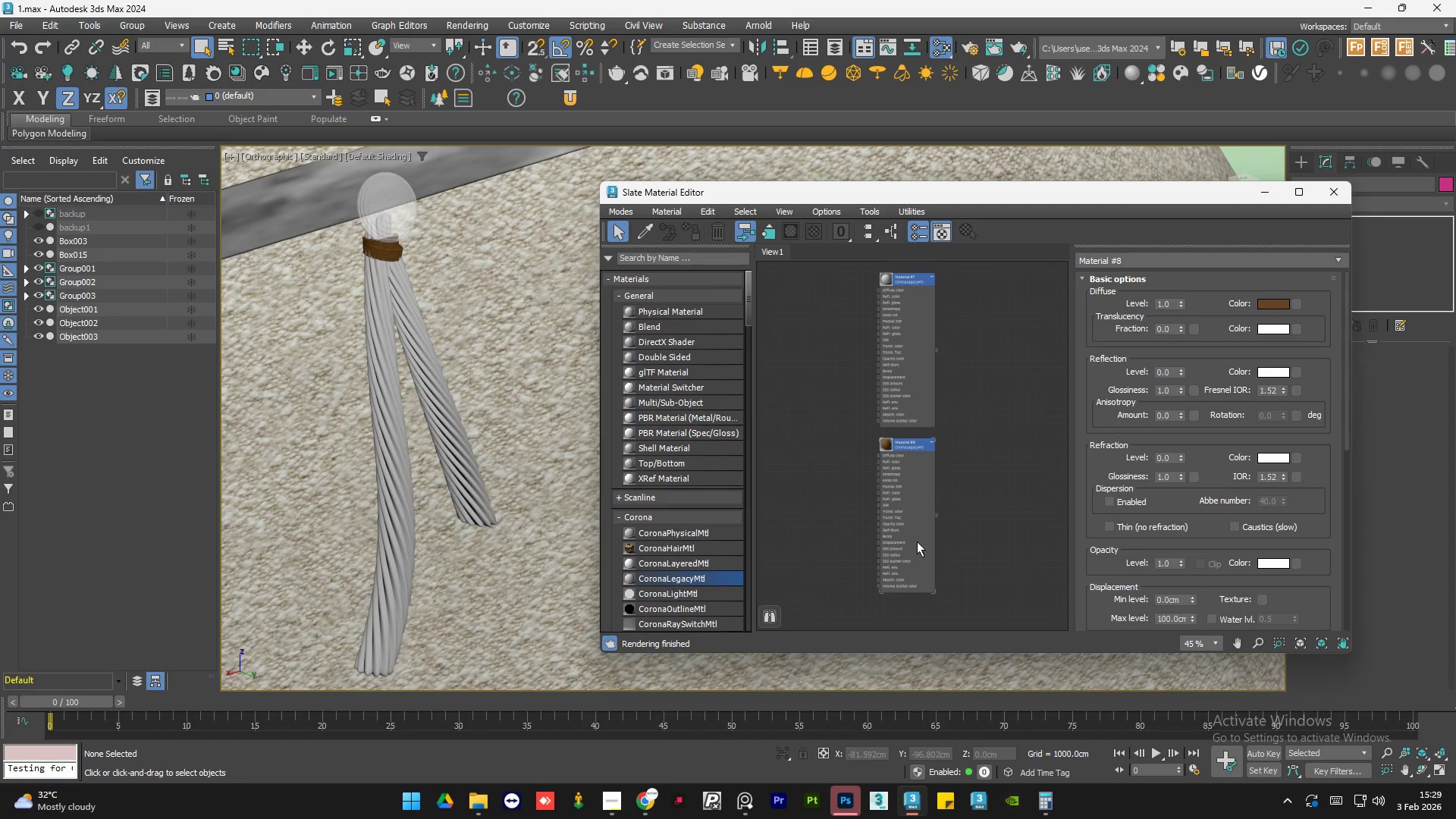 
scroll: coordinate [917, 544], scroll_direction: down, amount: 2.0
 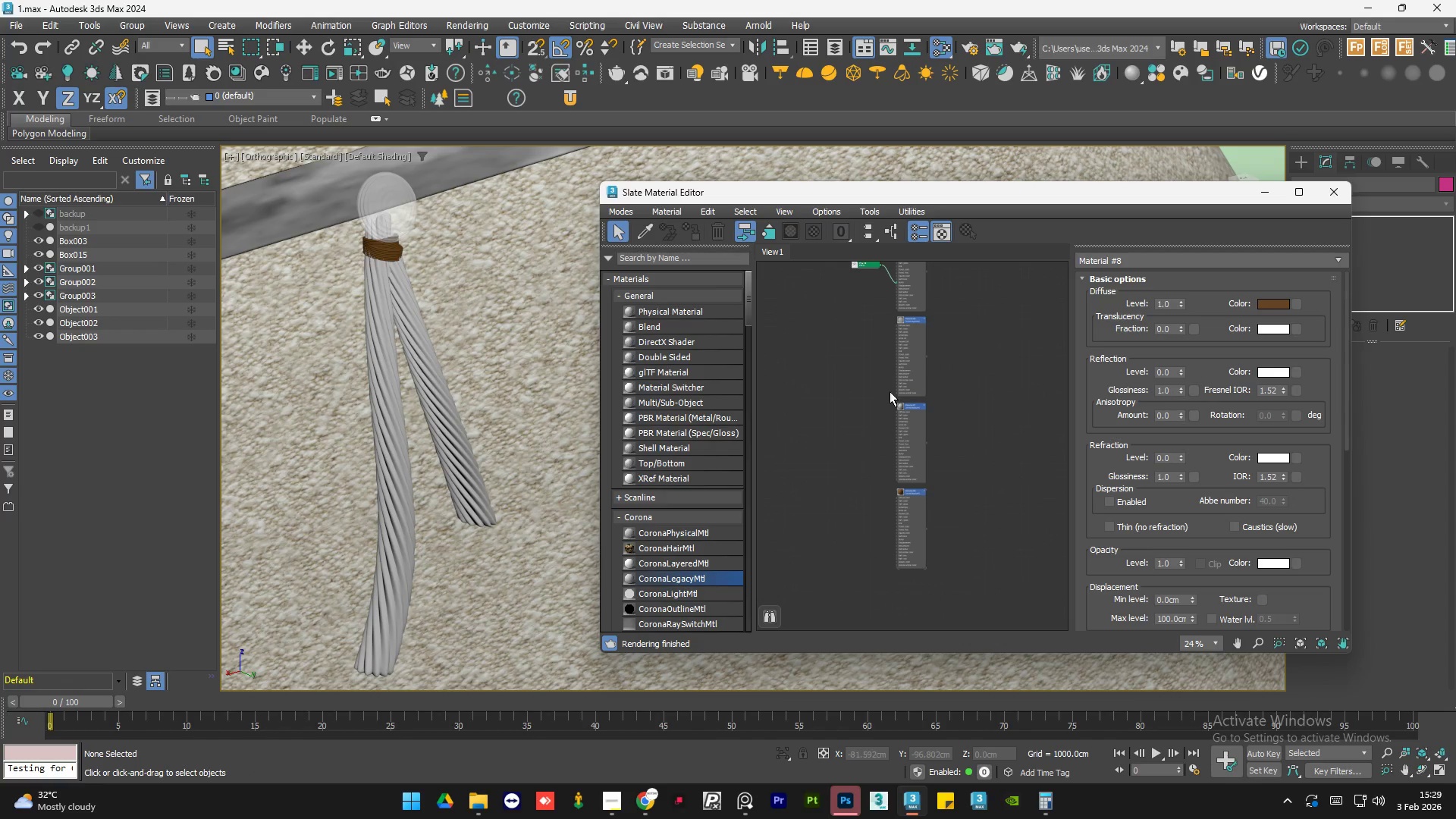 
double_click([1006, 460])
 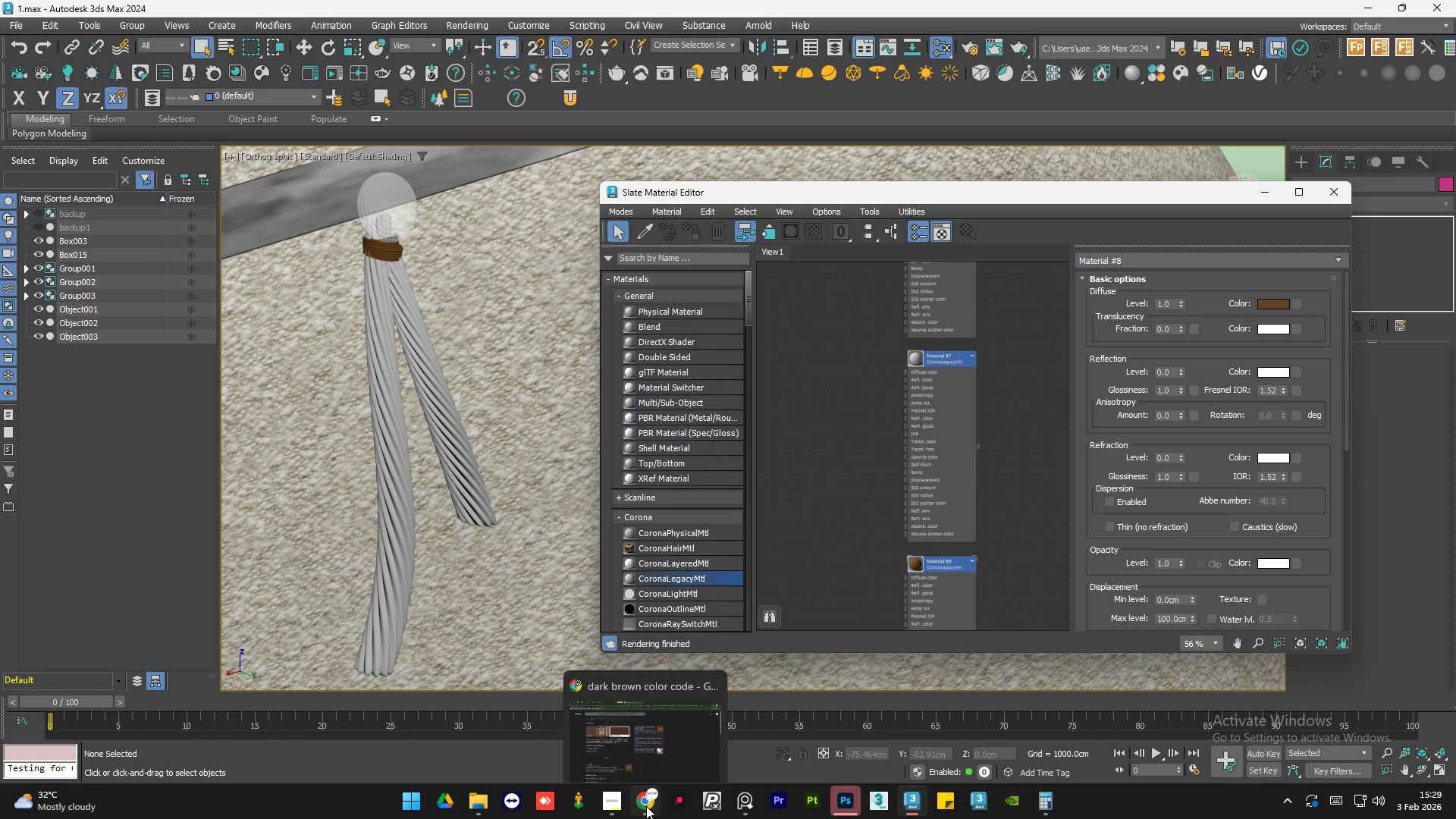 
scroll: coordinate [934, 398], scroll_direction: up, amount: 3.0
 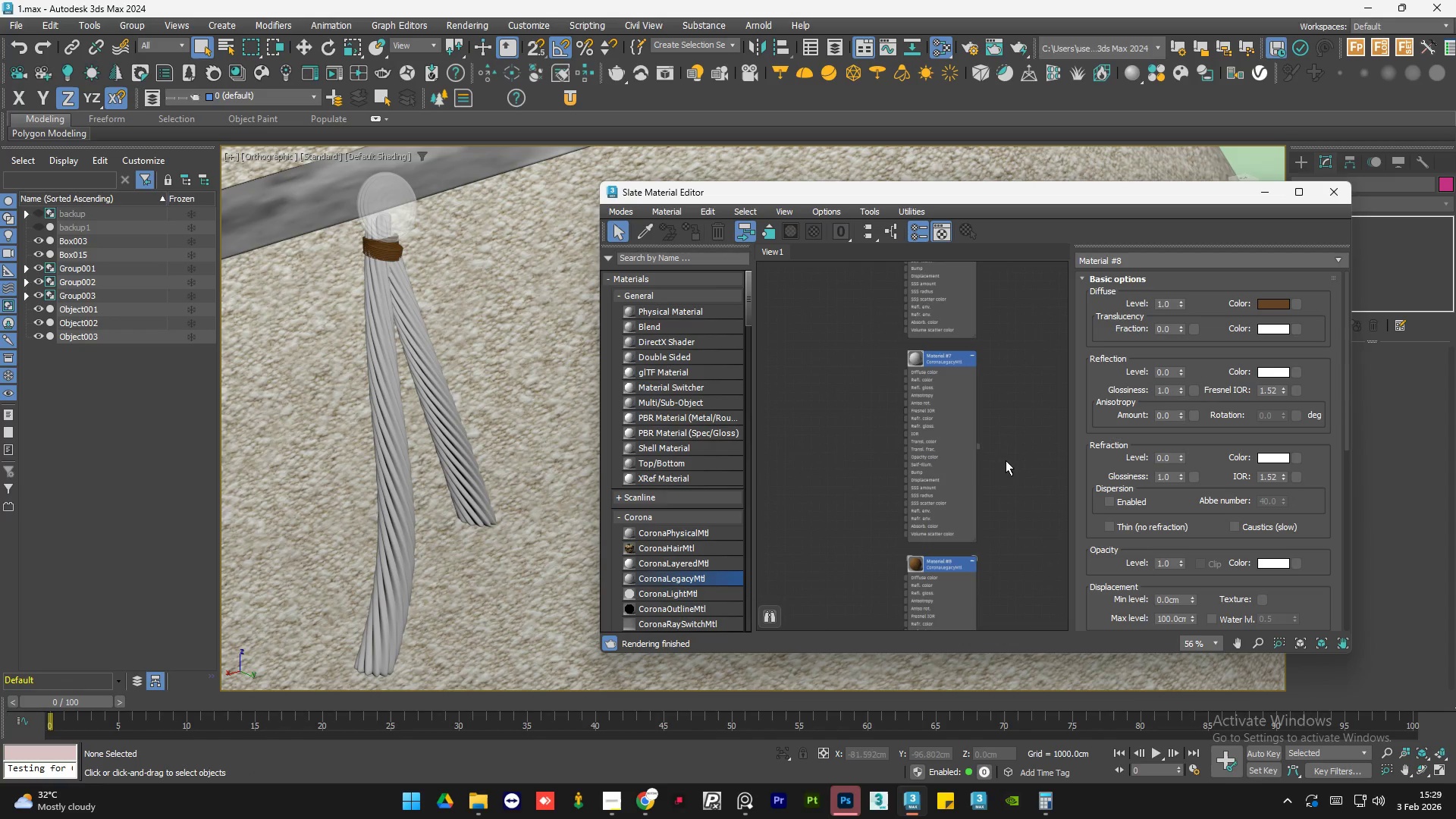 
scroll: coordinate [428, 425], scroll_direction: down, amount: 9.0
 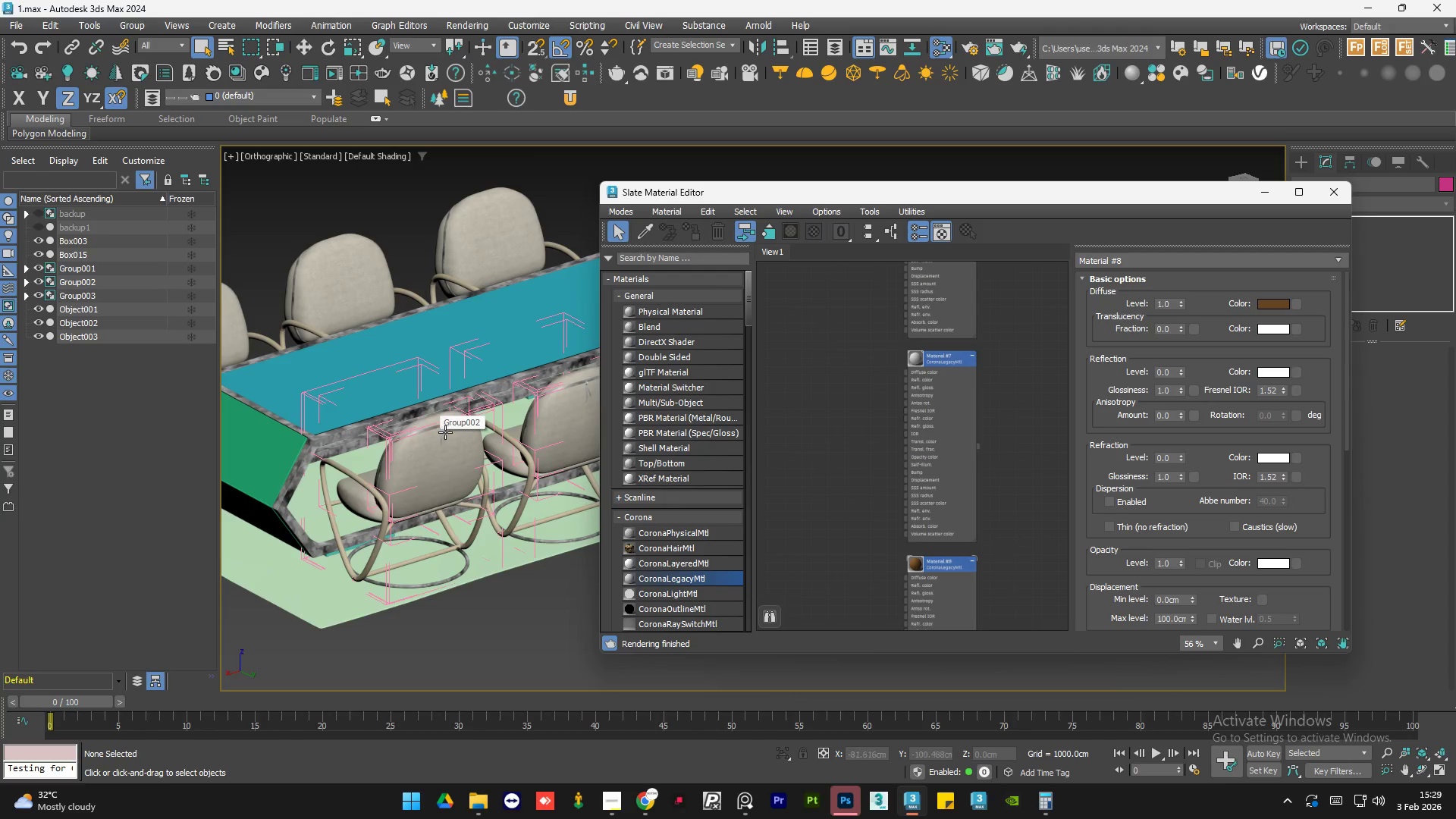 
scroll: coordinate [446, 436], scroll_direction: up, amount: 7.0
 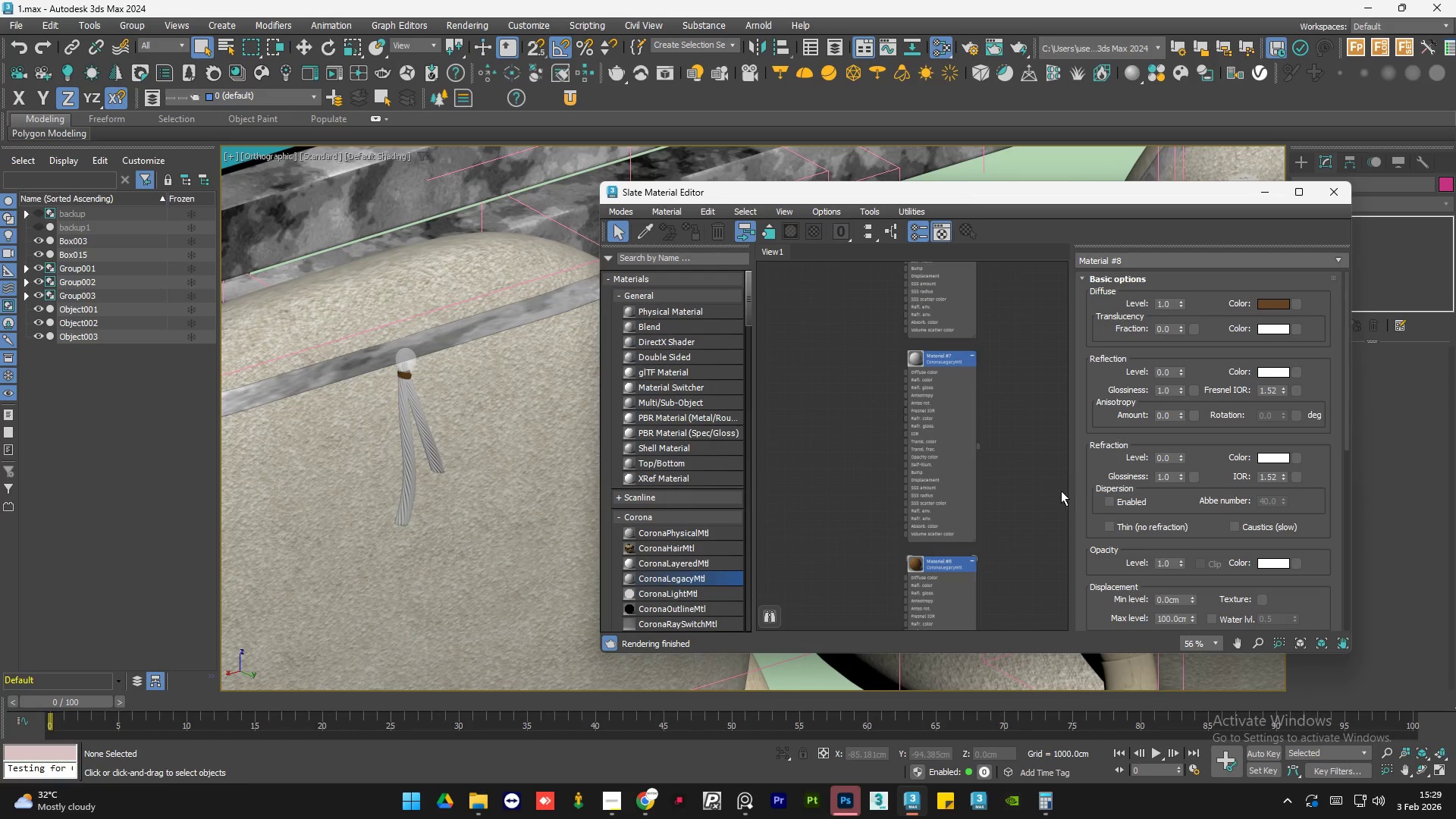 
scroll: coordinate [1057, 491], scroll_direction: down, amount: 2.0
 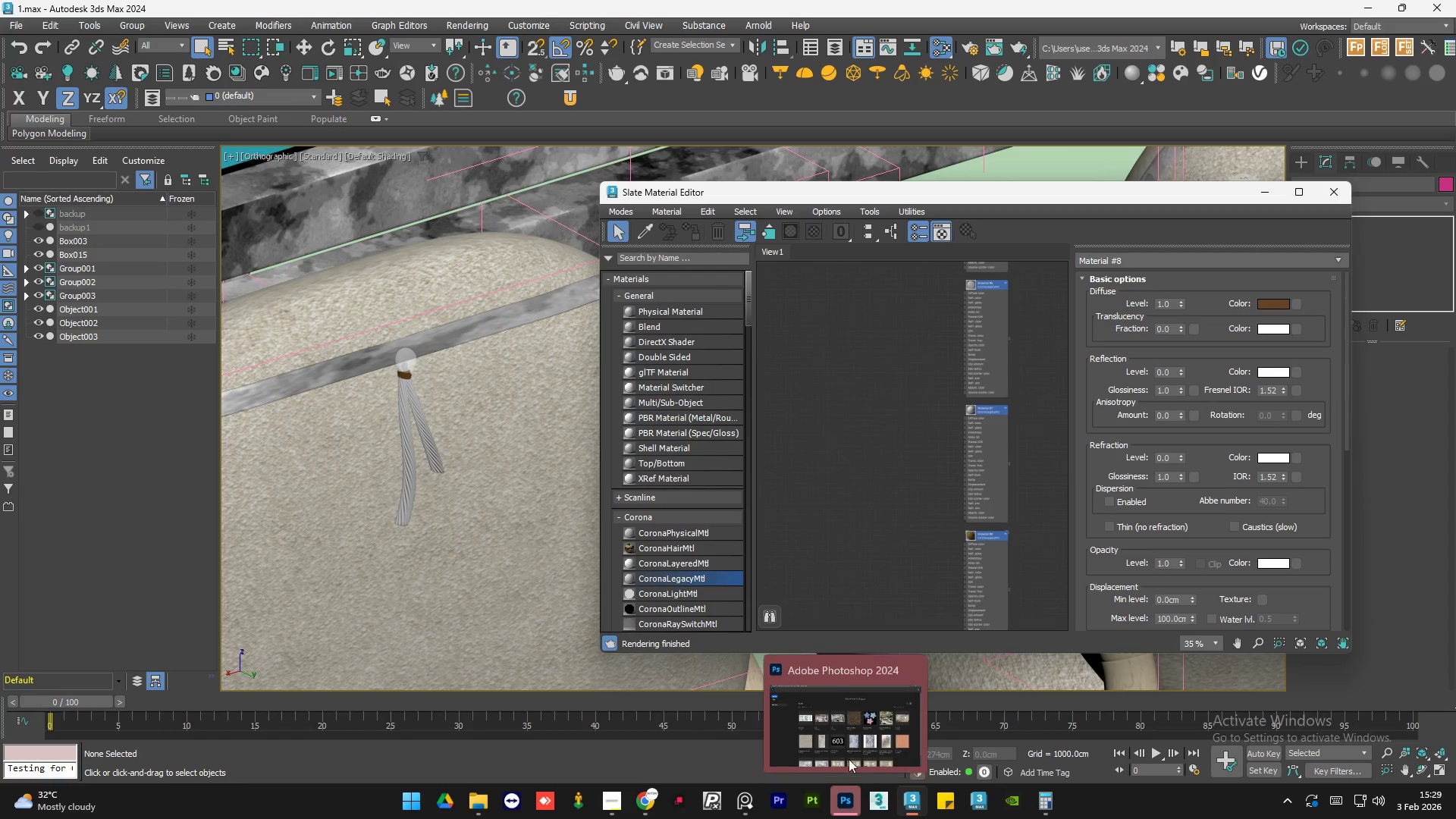 
left_click([848, 718])
 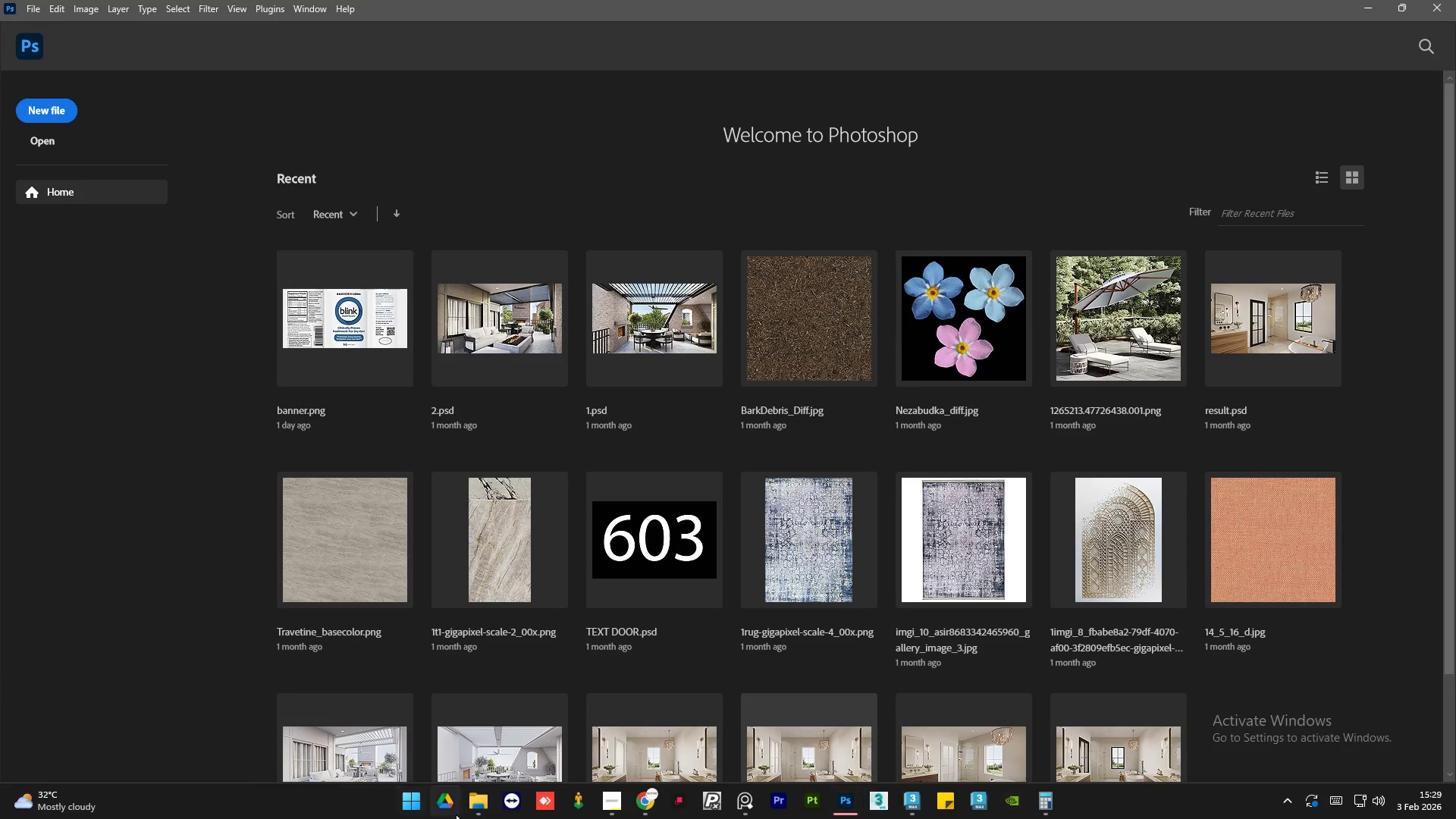 
left_click([481, 809])
 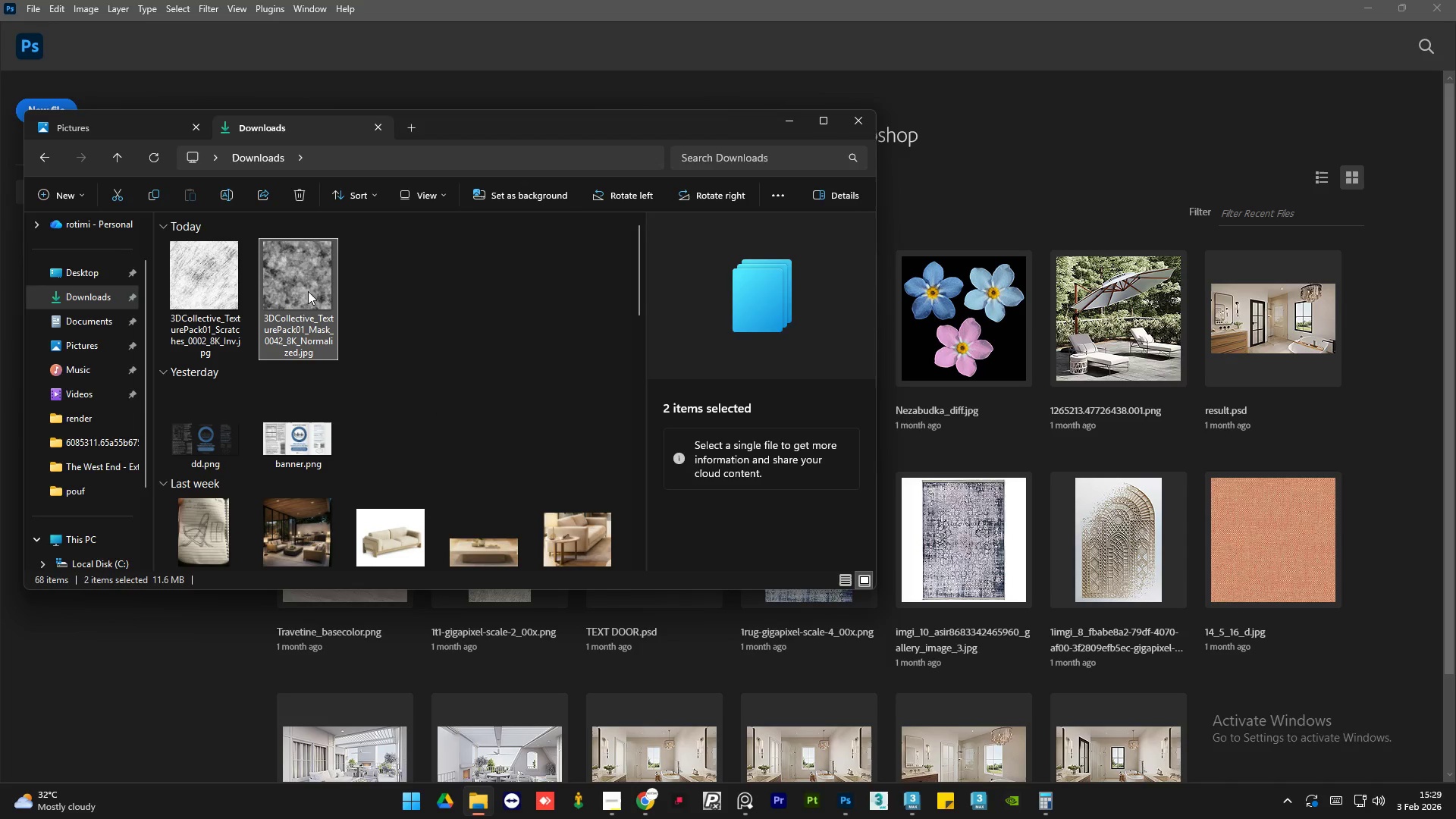 
left_click_drag(start_coordinate=[297, 271], to_coordinate=[992, 467])
 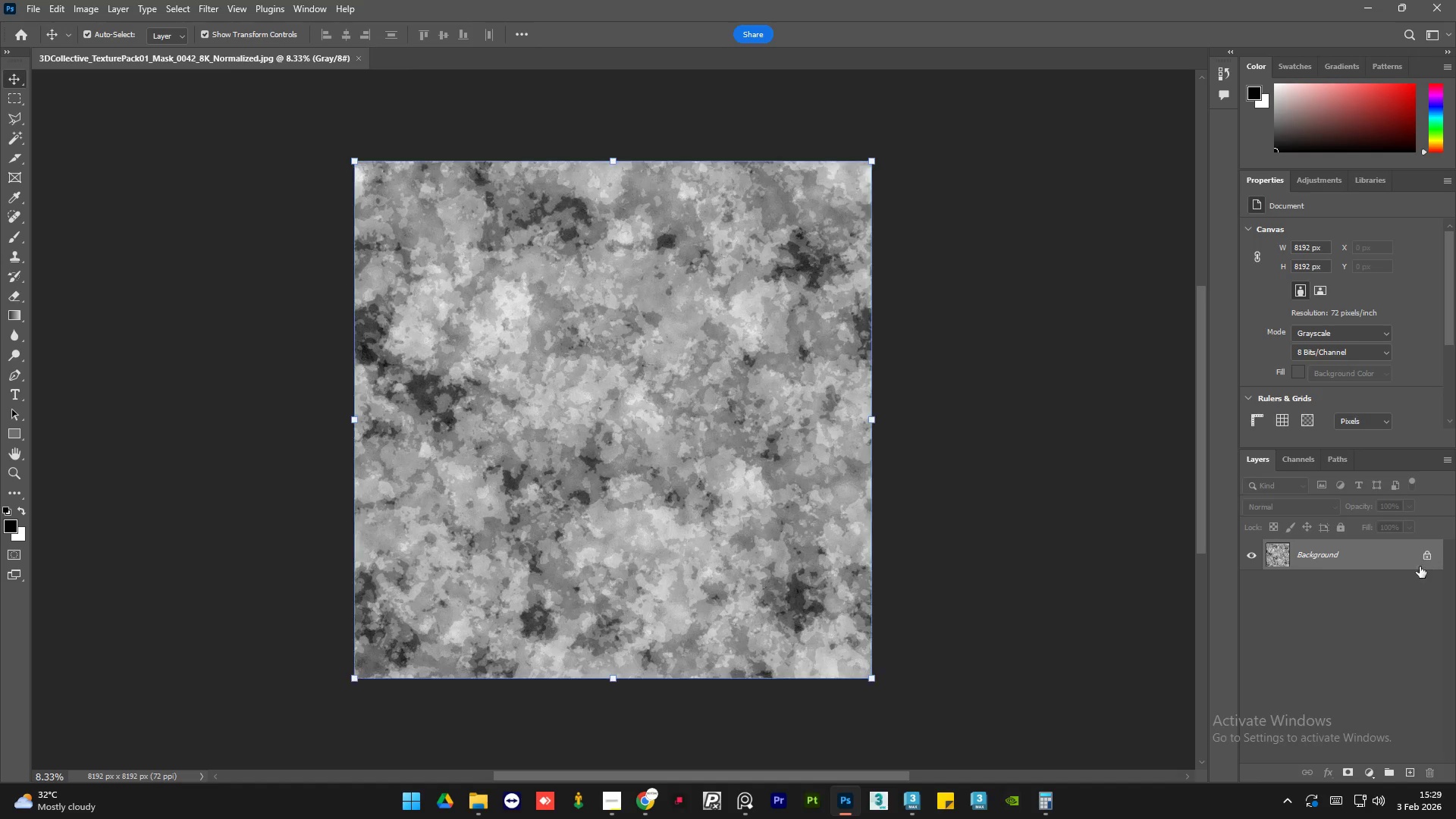 
left_click([1365, 774])
 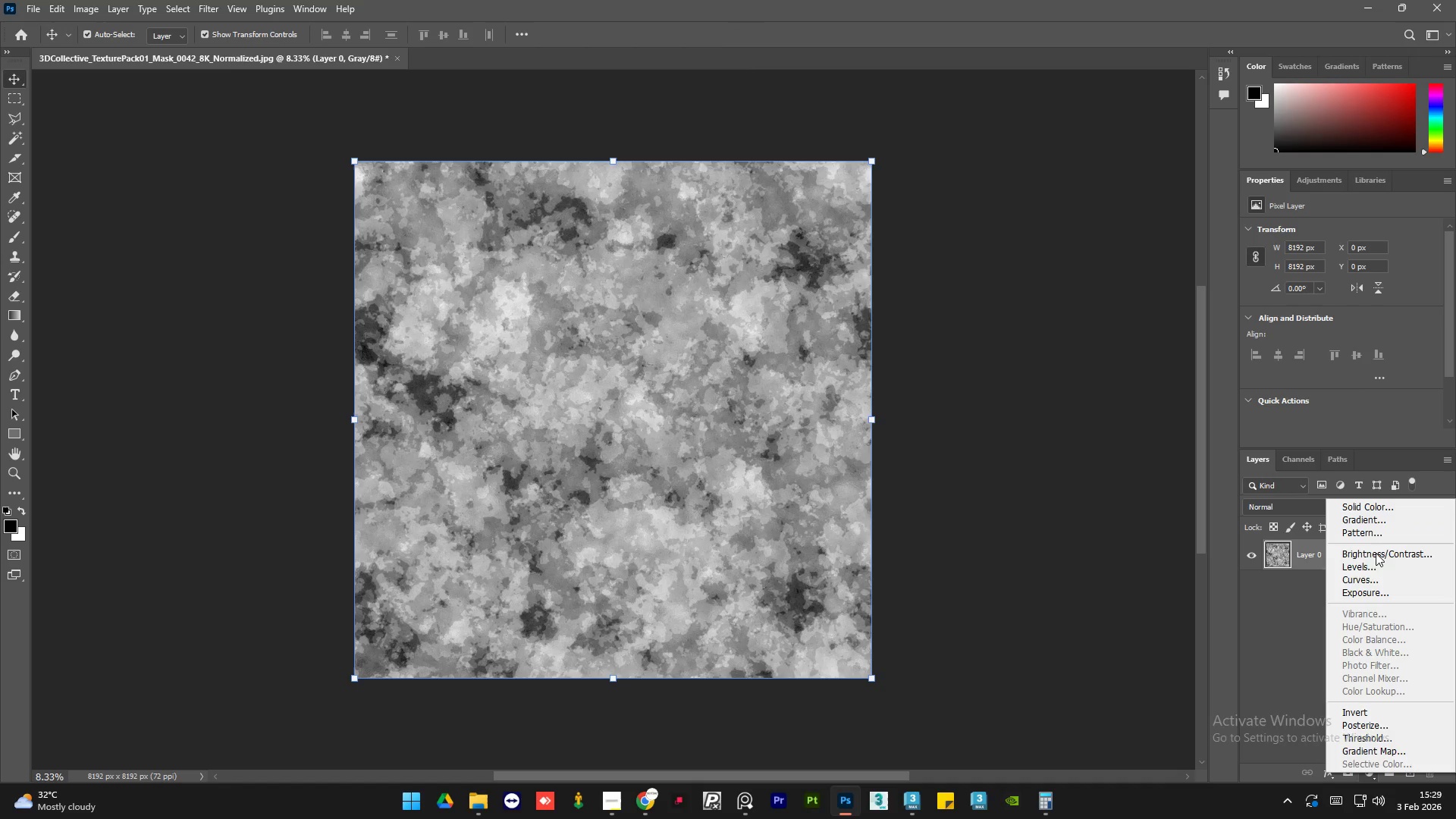 
left_click([1376, 566])
 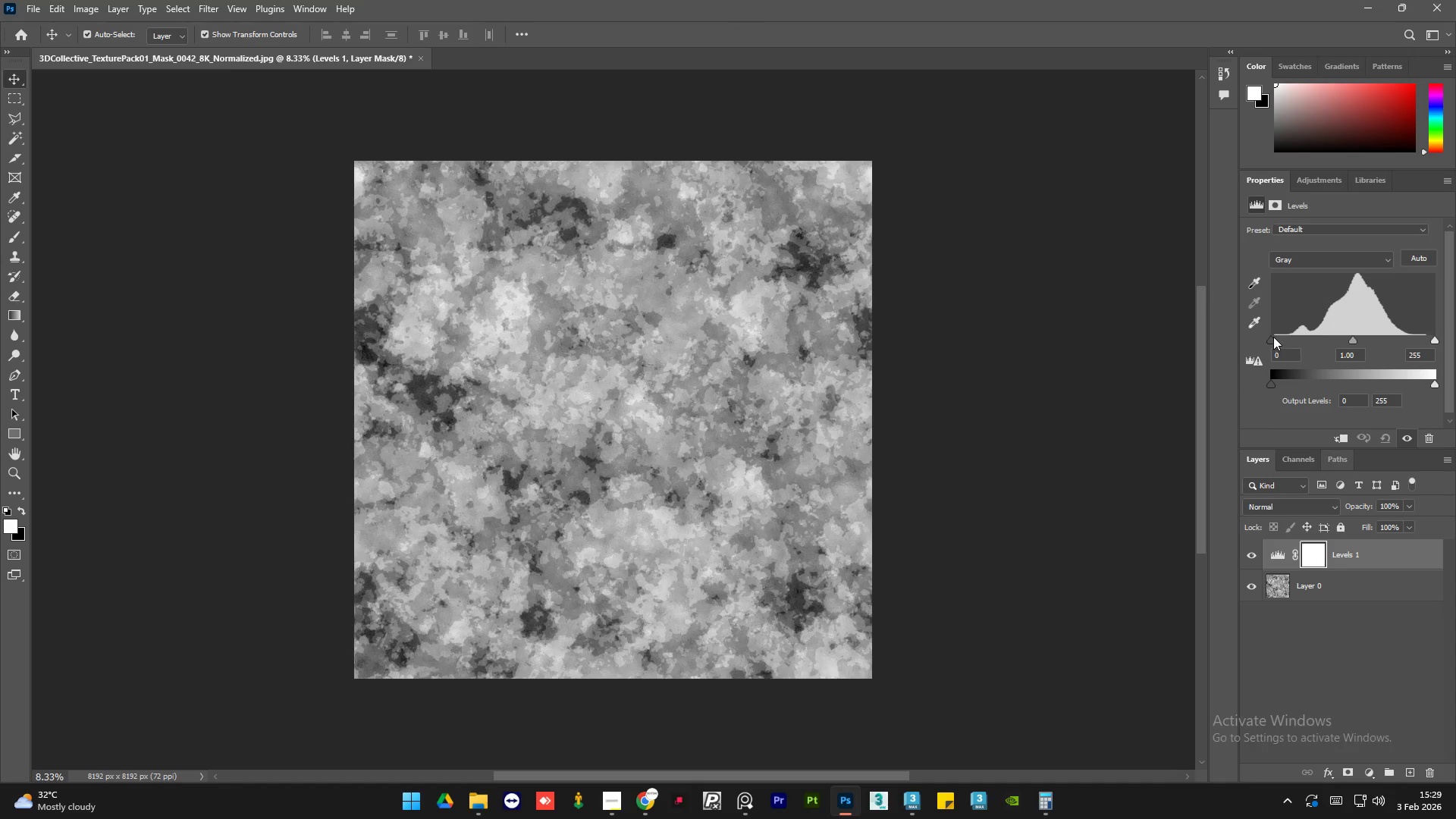 
left_click_drag(start_coordinate=[1272, 337], to_coordinate=[1313, 337])
 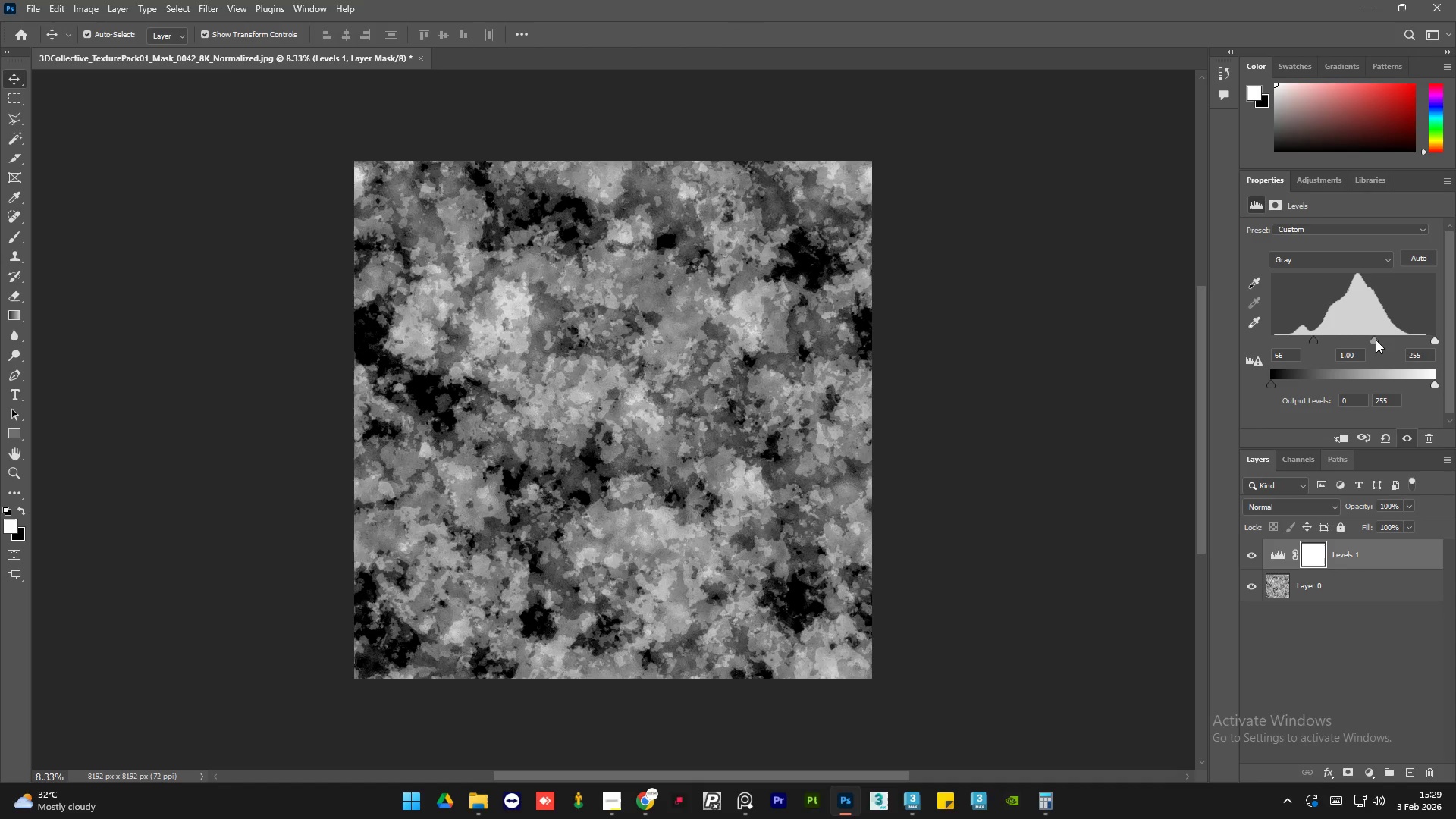 
left_click_drag(start_coordinate=[1376, 340], to_coordinate=[1335, 340])
 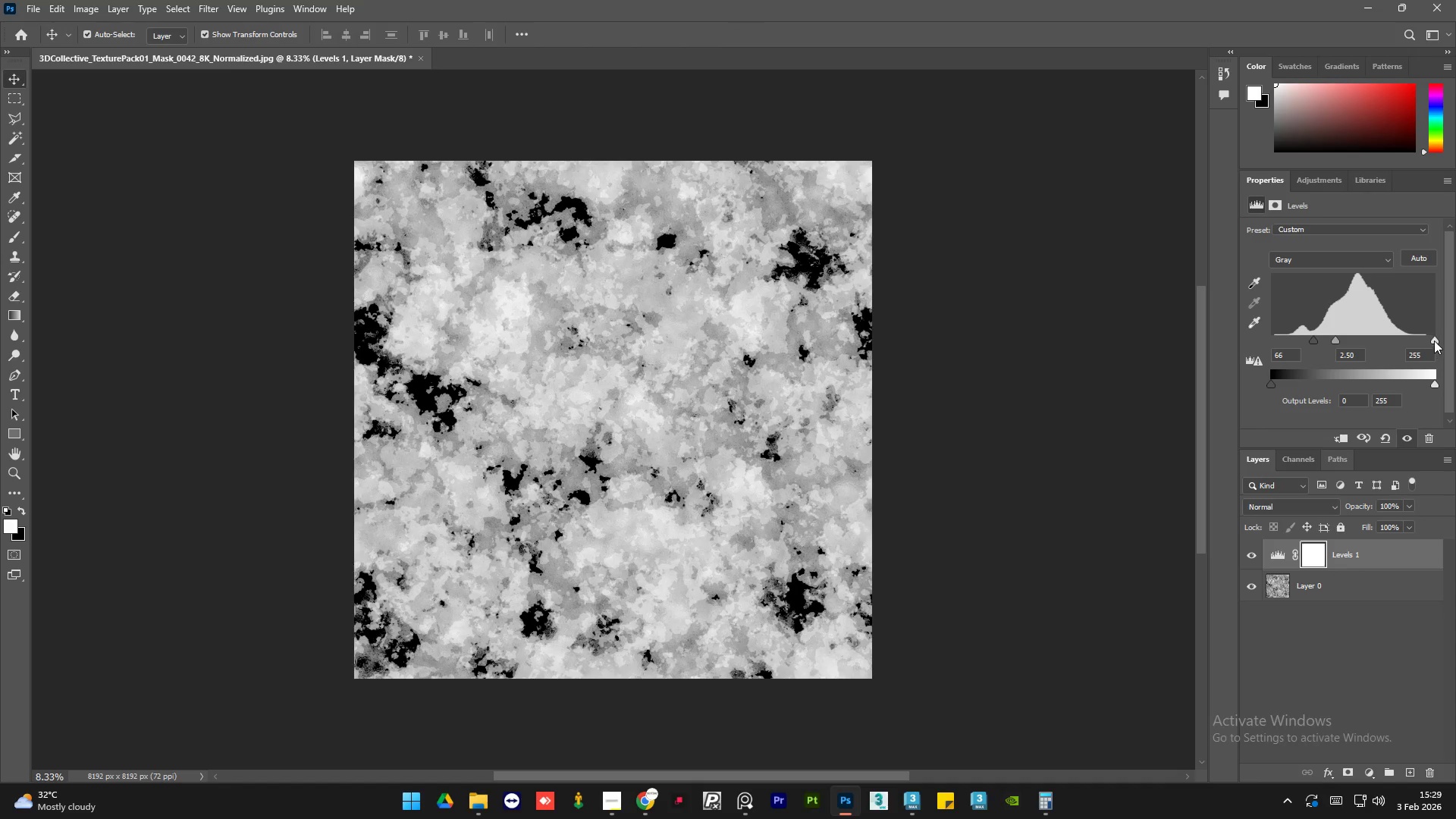 
left_click_drag(start_coordinate=[1434, 340], to_coordinate=[1349, 344])
 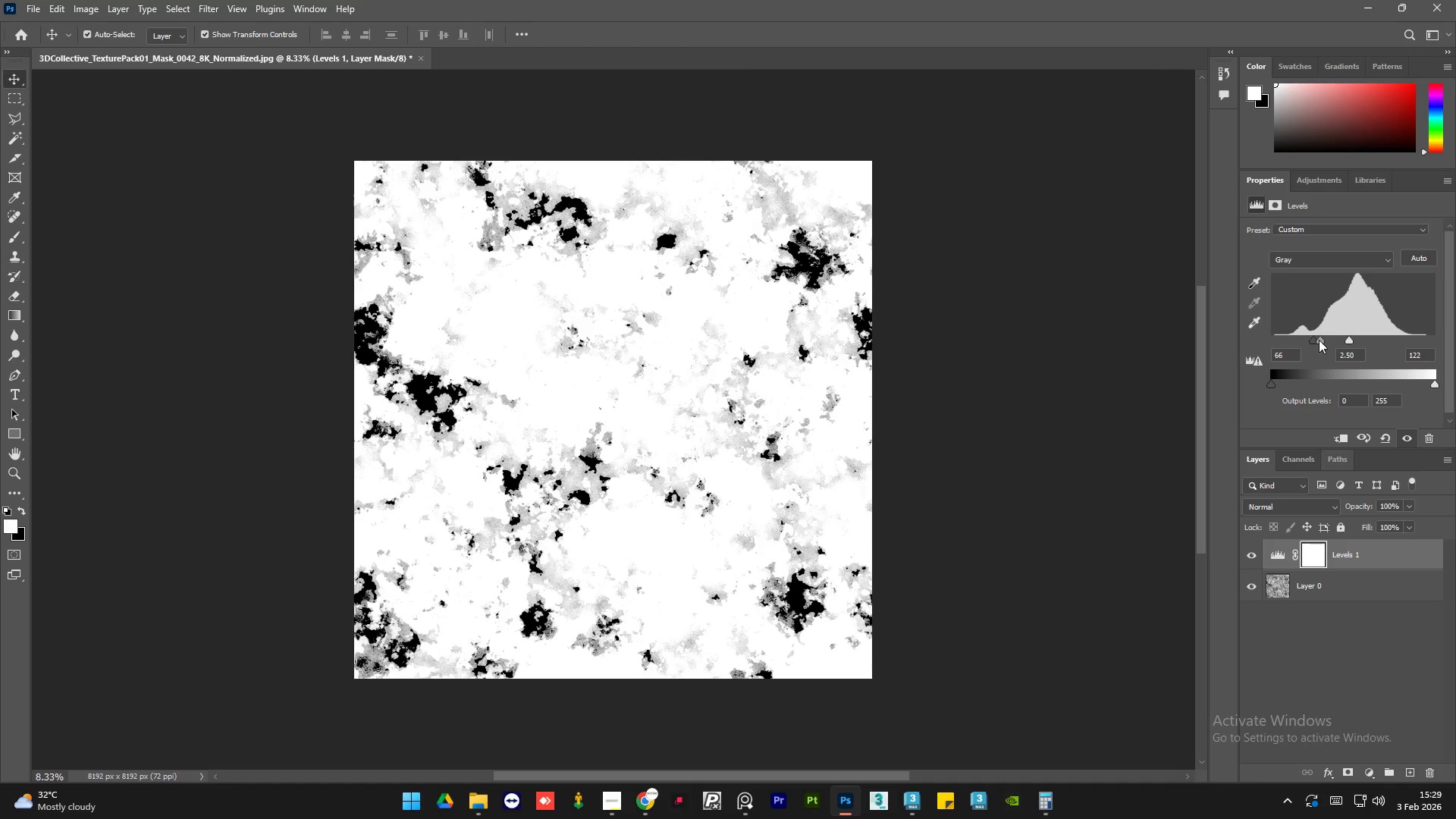 
left_click_drag(start_coordinate=[1322, 340], to_coordinate=[1353, 342])
 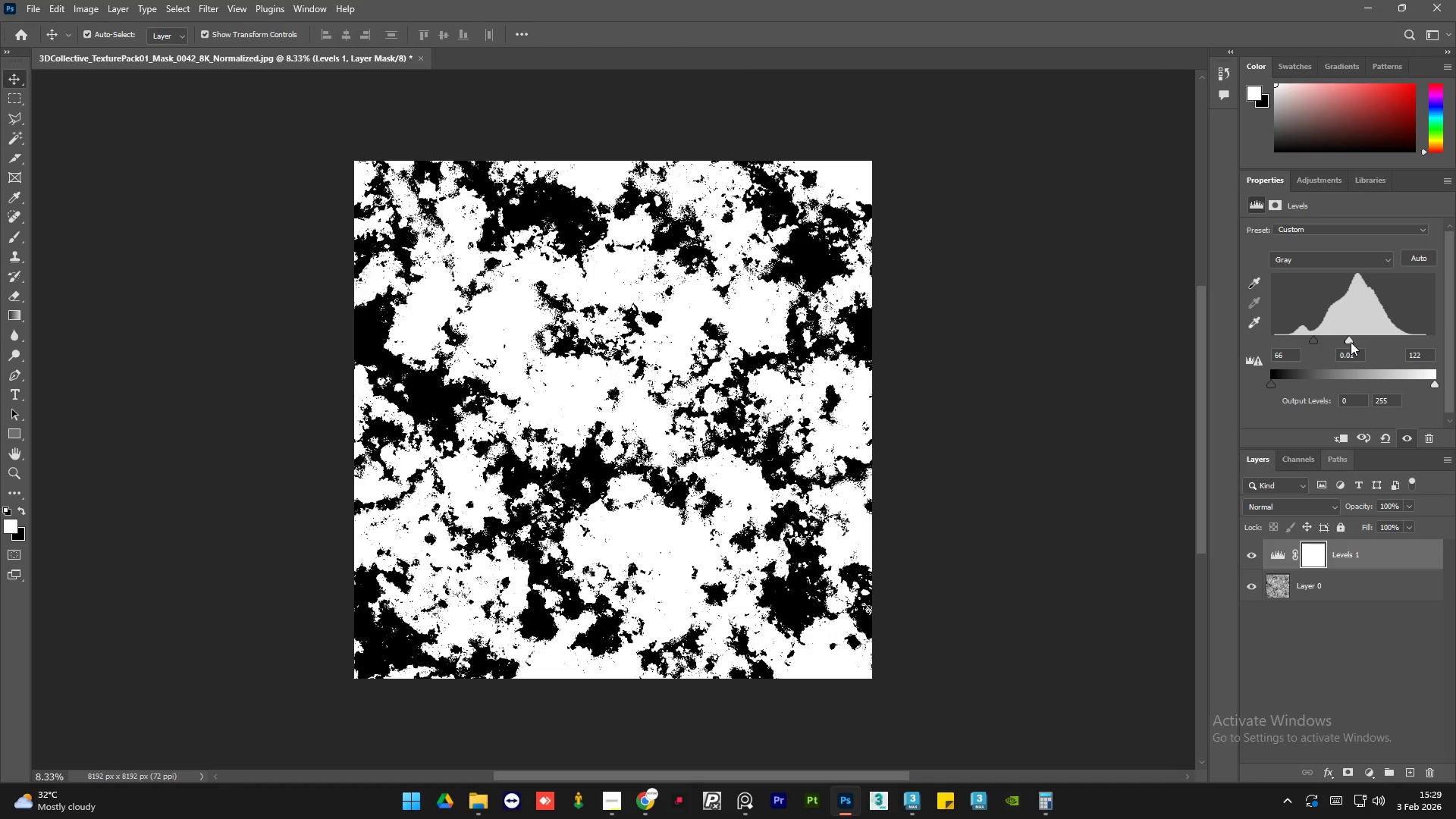 
left_click_drag(start_coordinate=[1351, 342], to_coordinate=[1363, 342])
 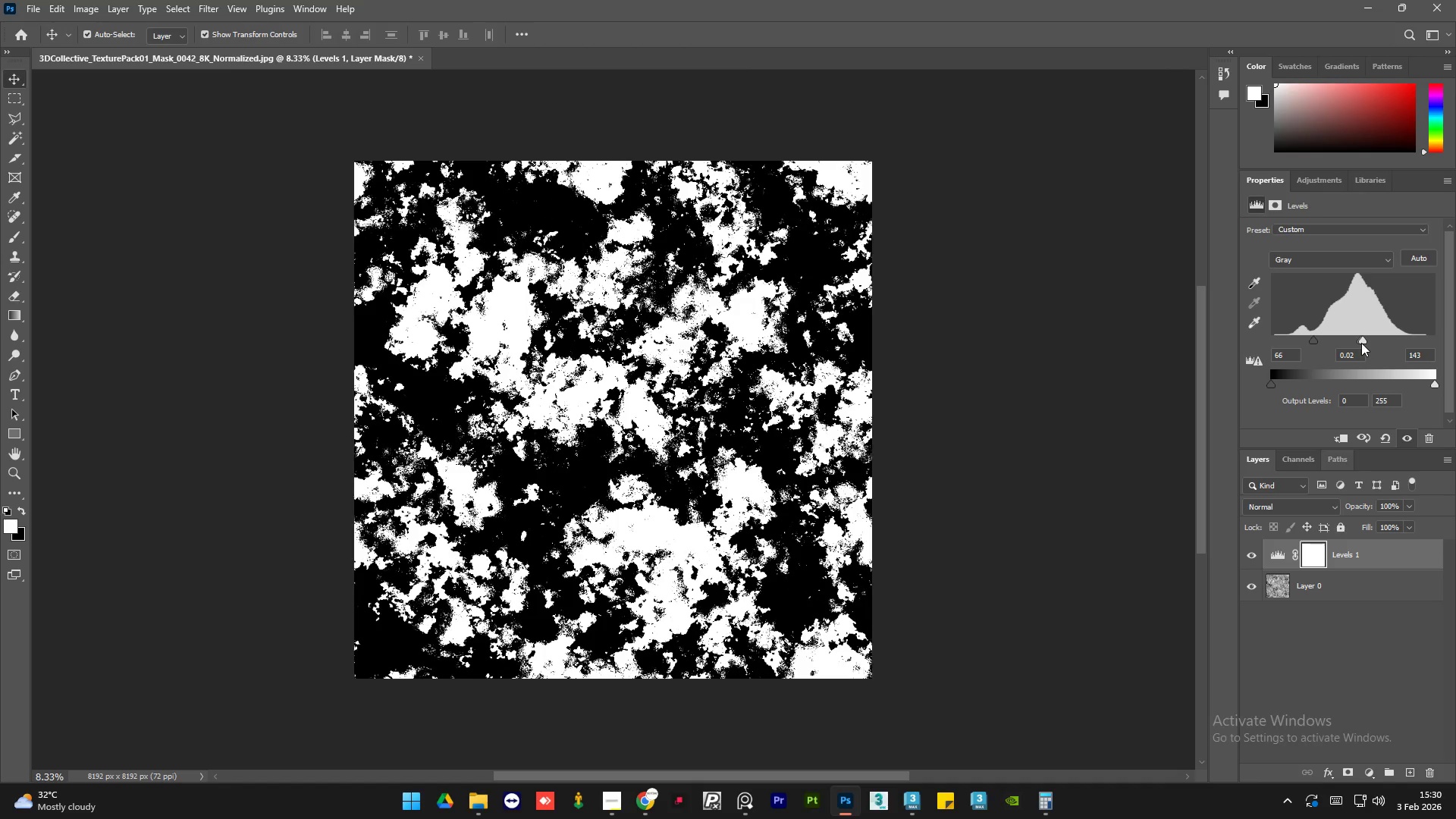 
left_click([38, 14])
 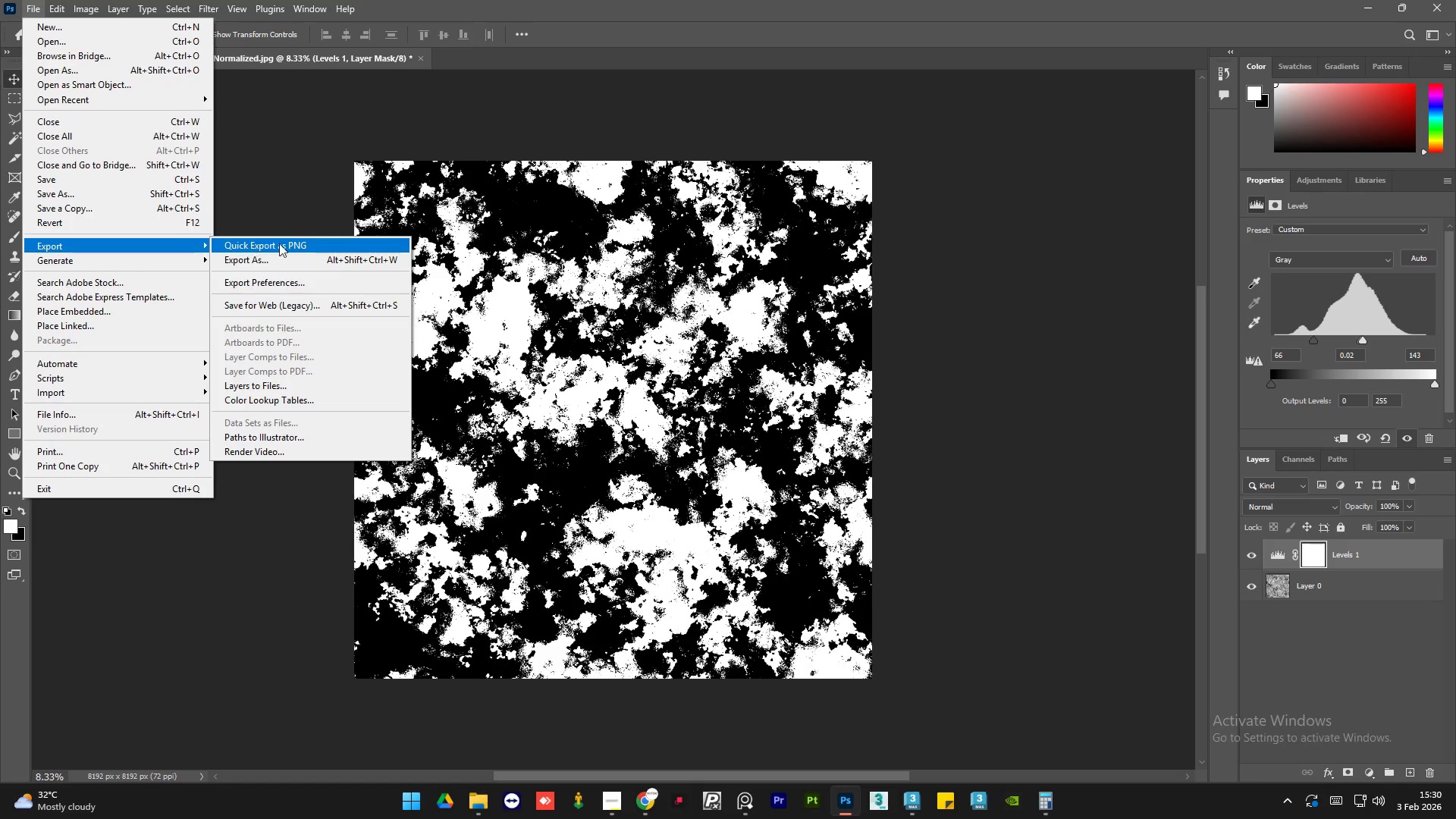 
left_click([283, 243])
 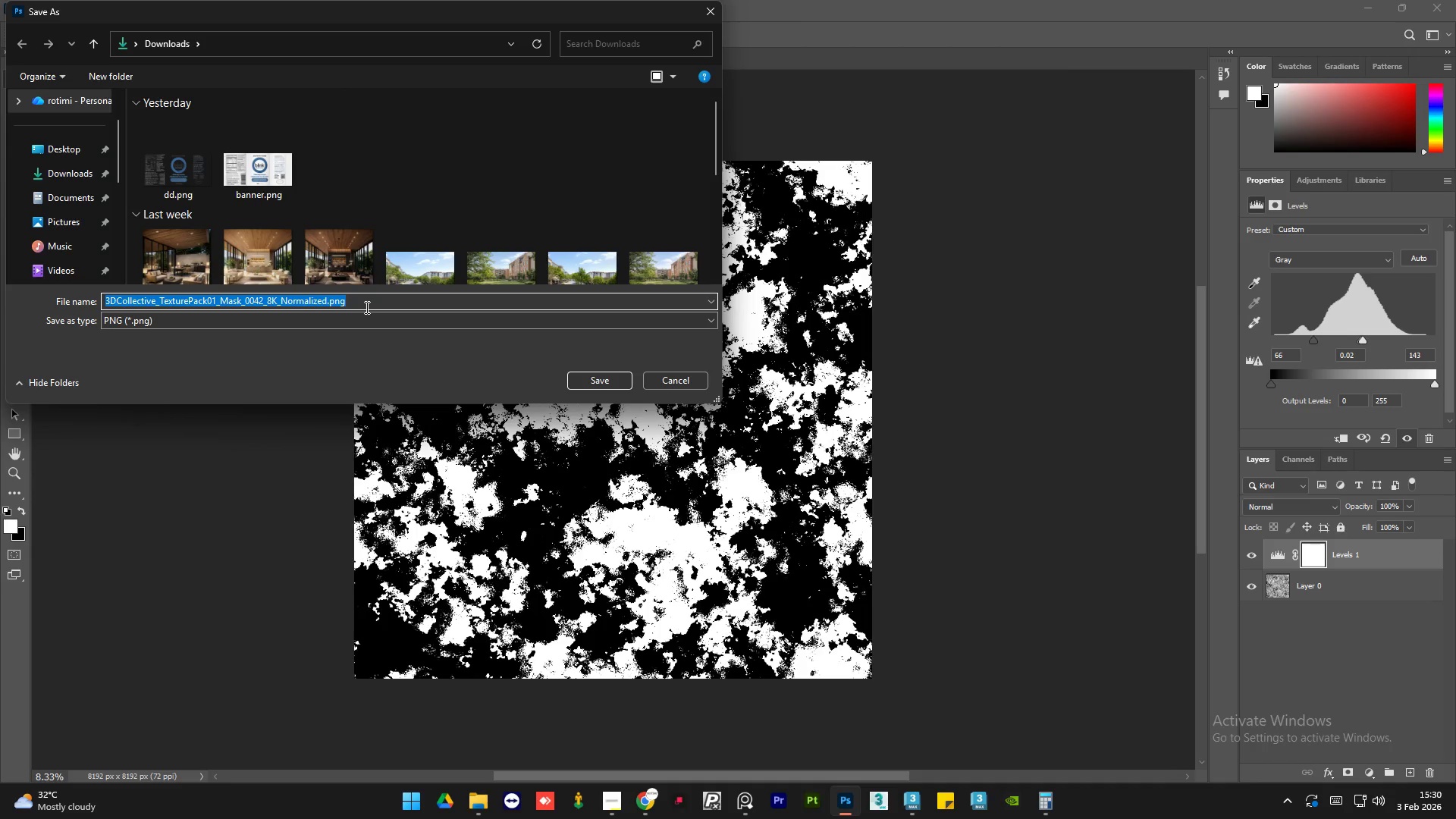 
type(11212)
 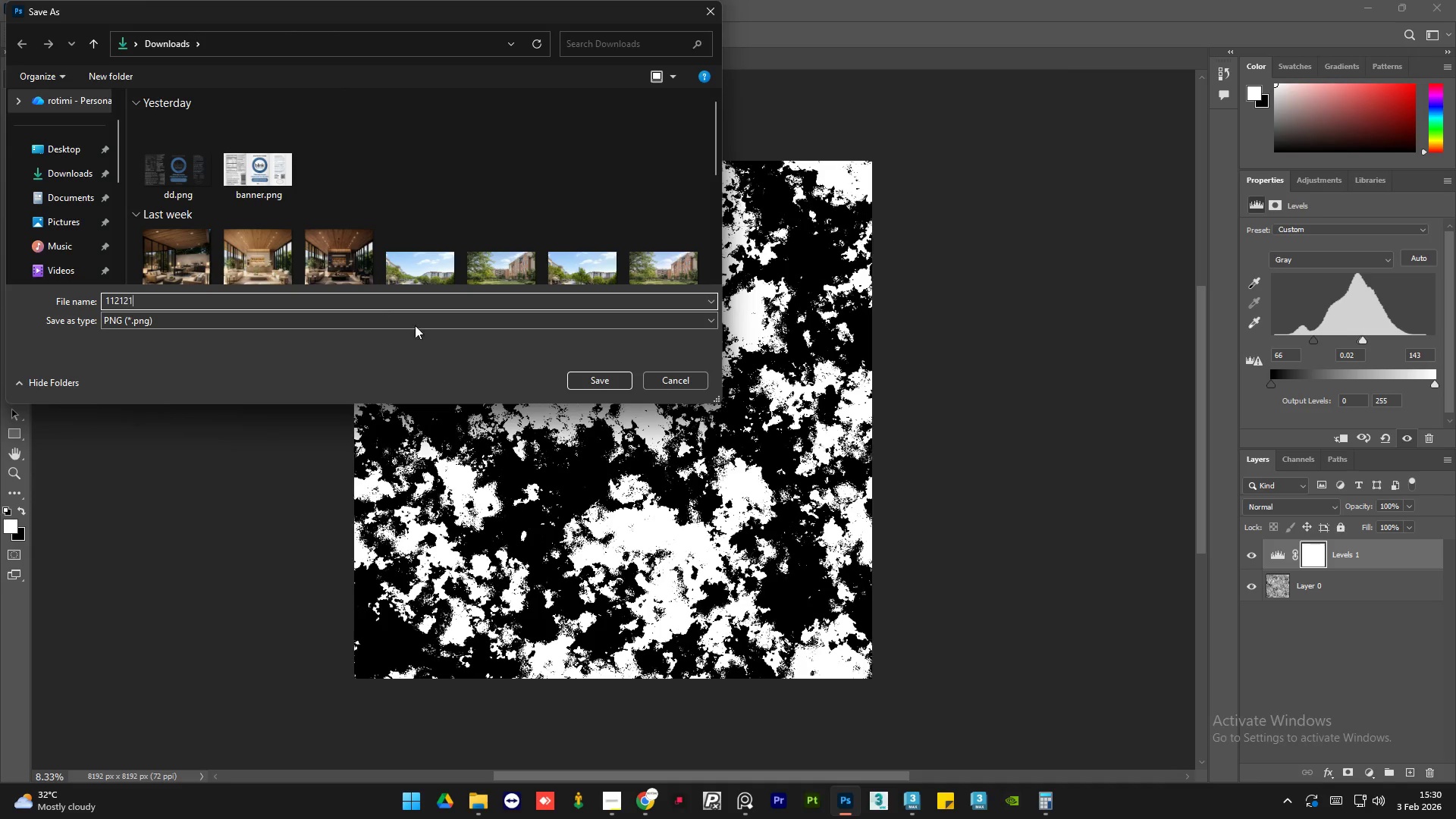 
type(12)
 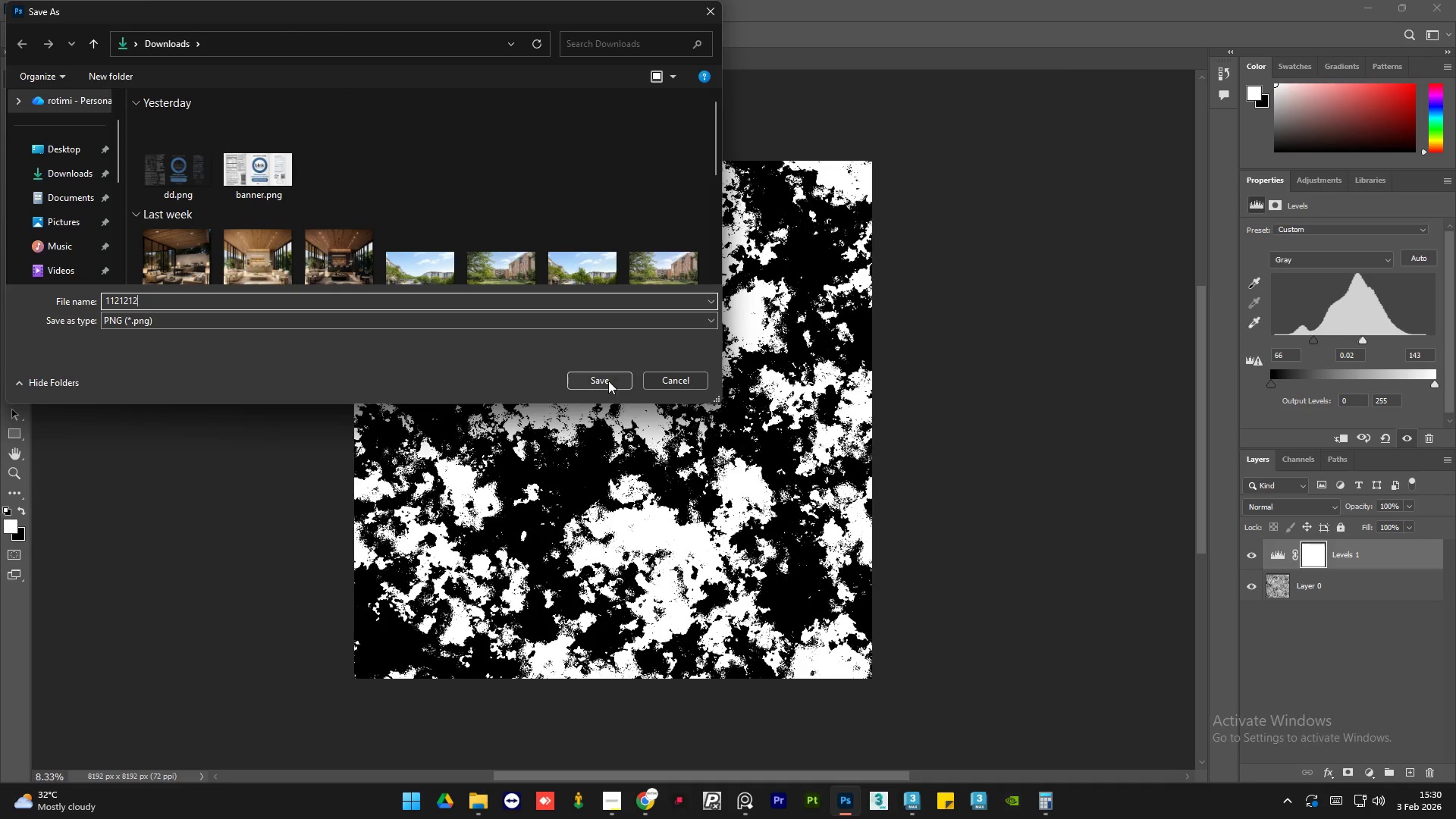 
left_click([608, 381])
 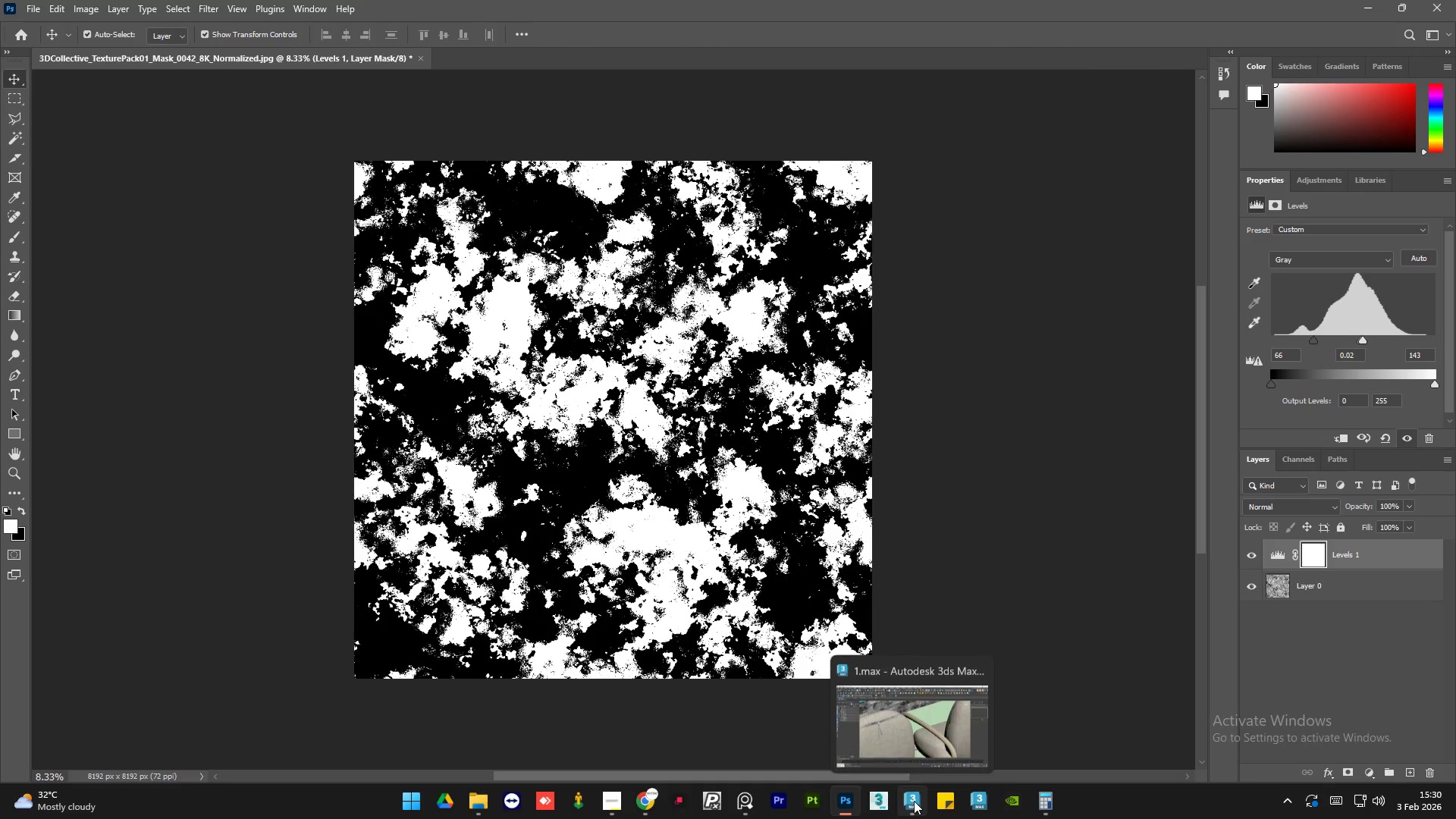 
left_click([914, 801])
 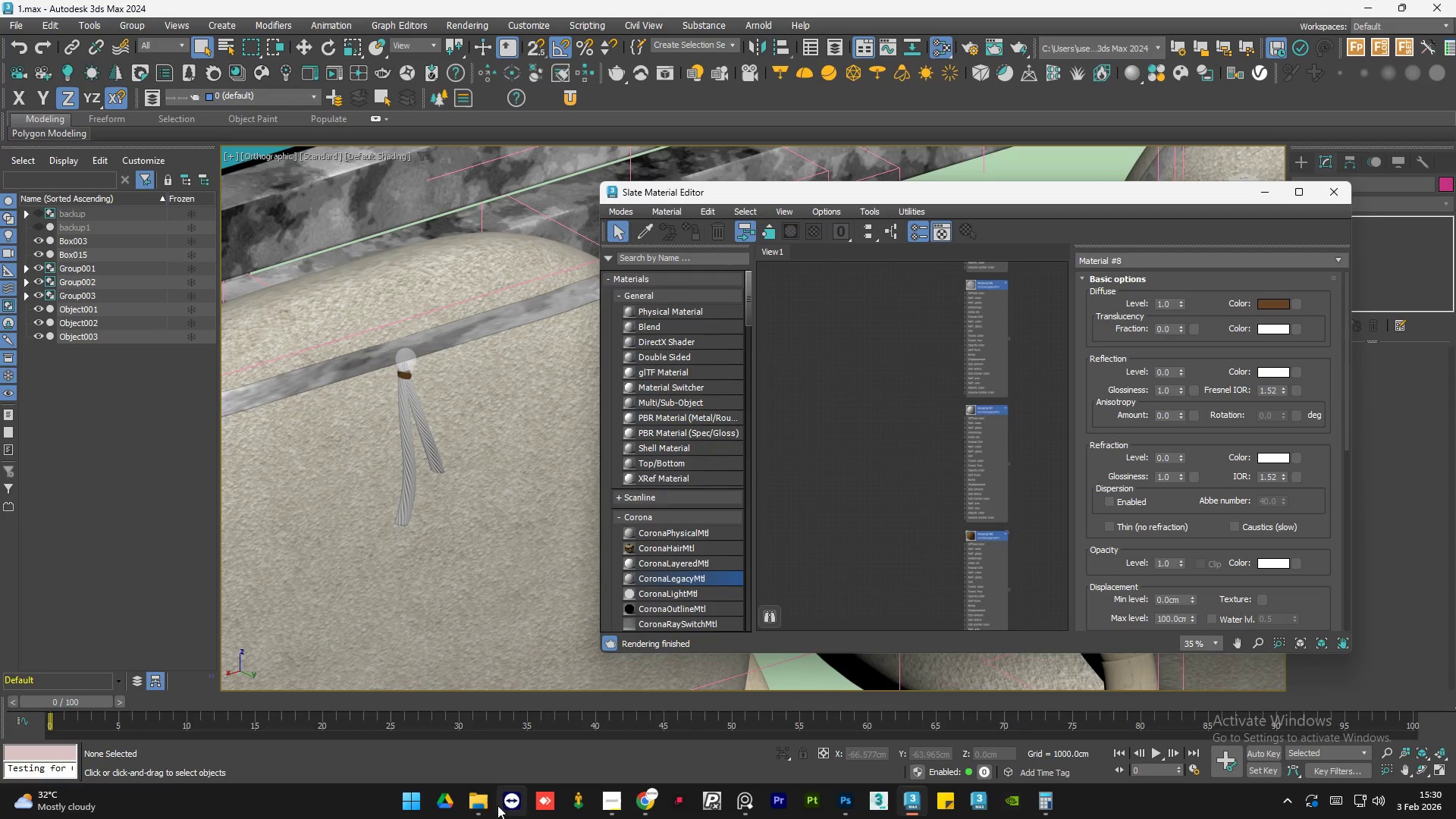 
left_click([485, 814])
 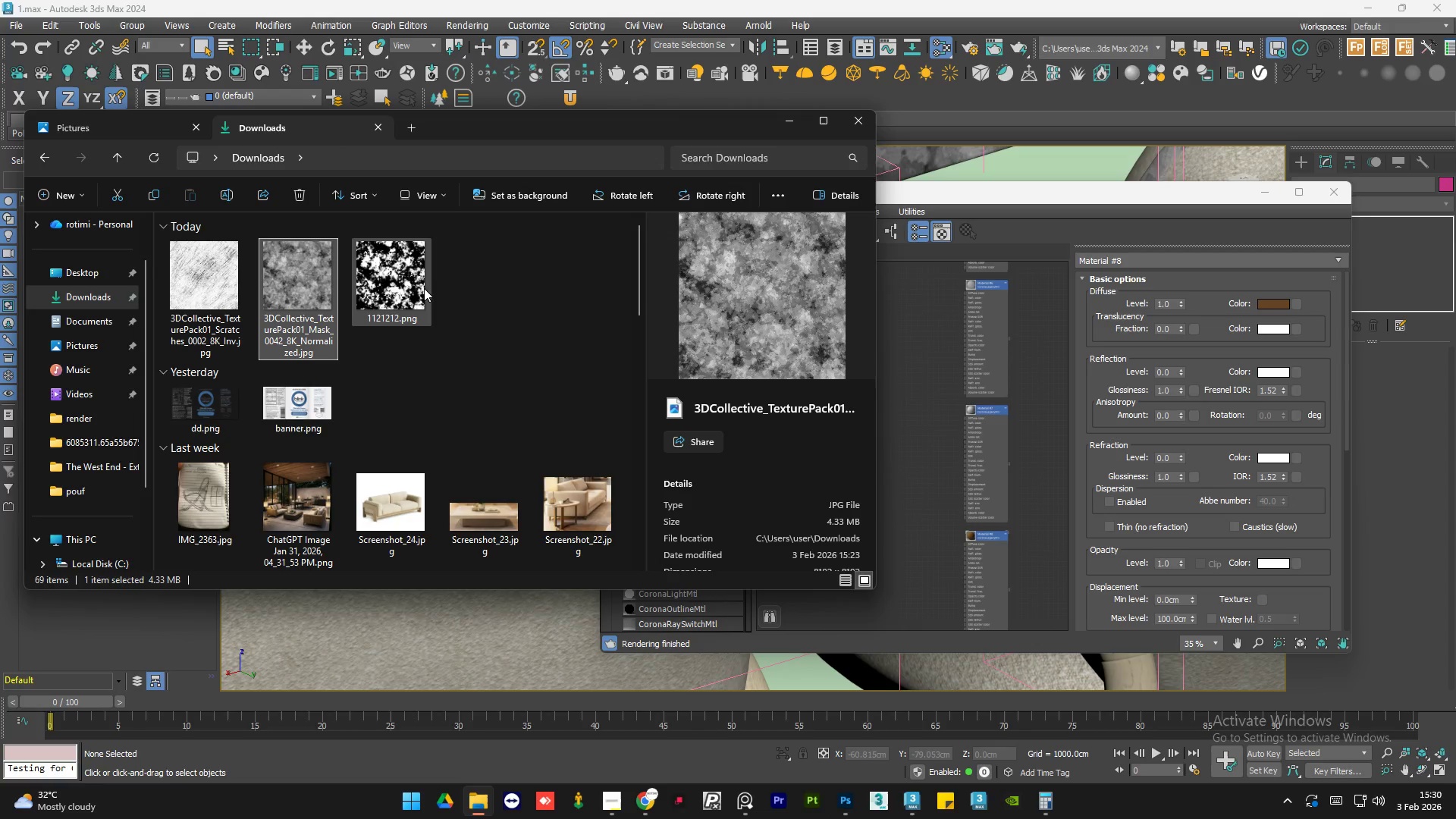 
left_click([407, 284])
 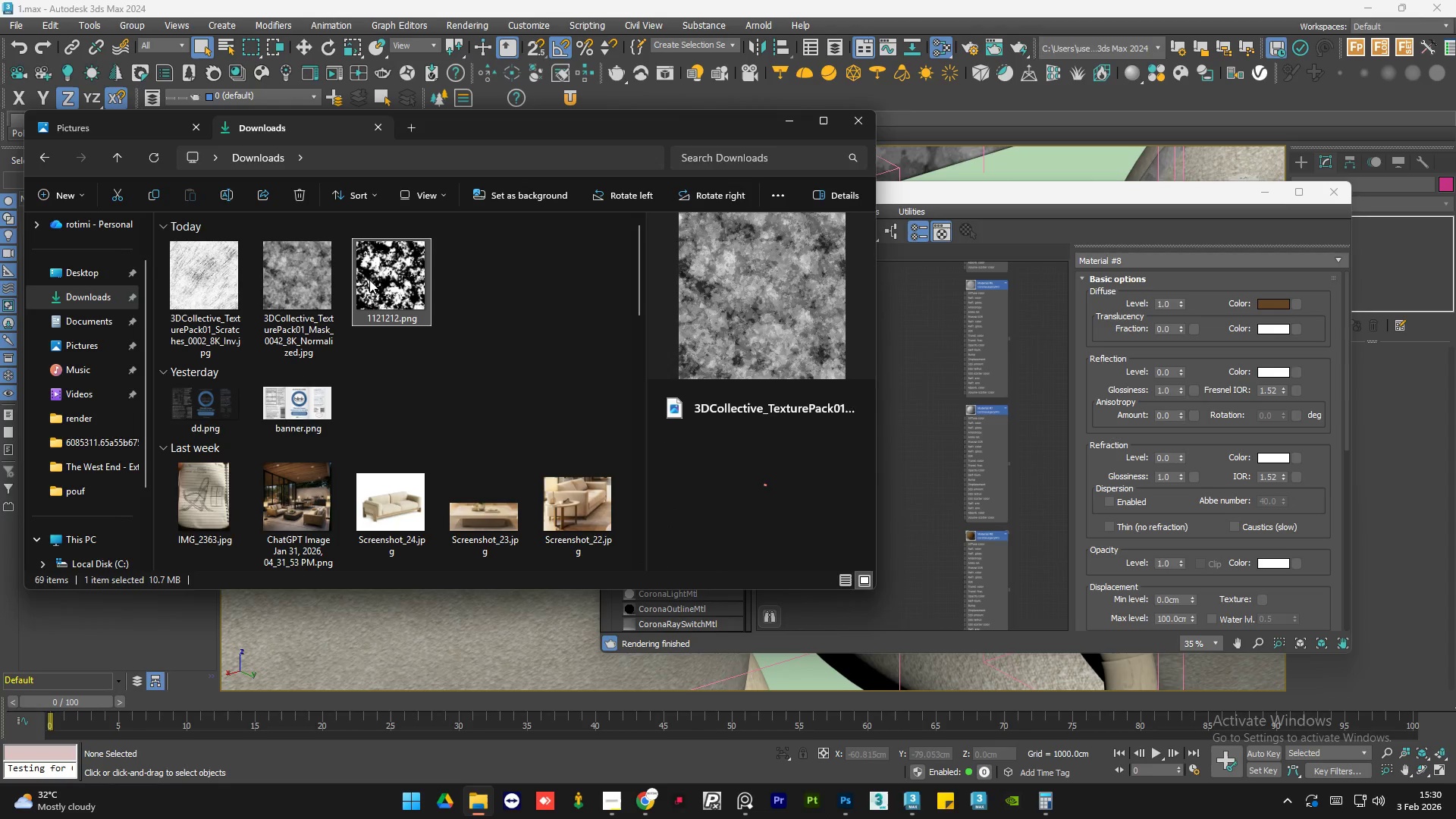 
left_click_drag(start_coordinate=[369, 278], to_coordinate=[939, 413])
 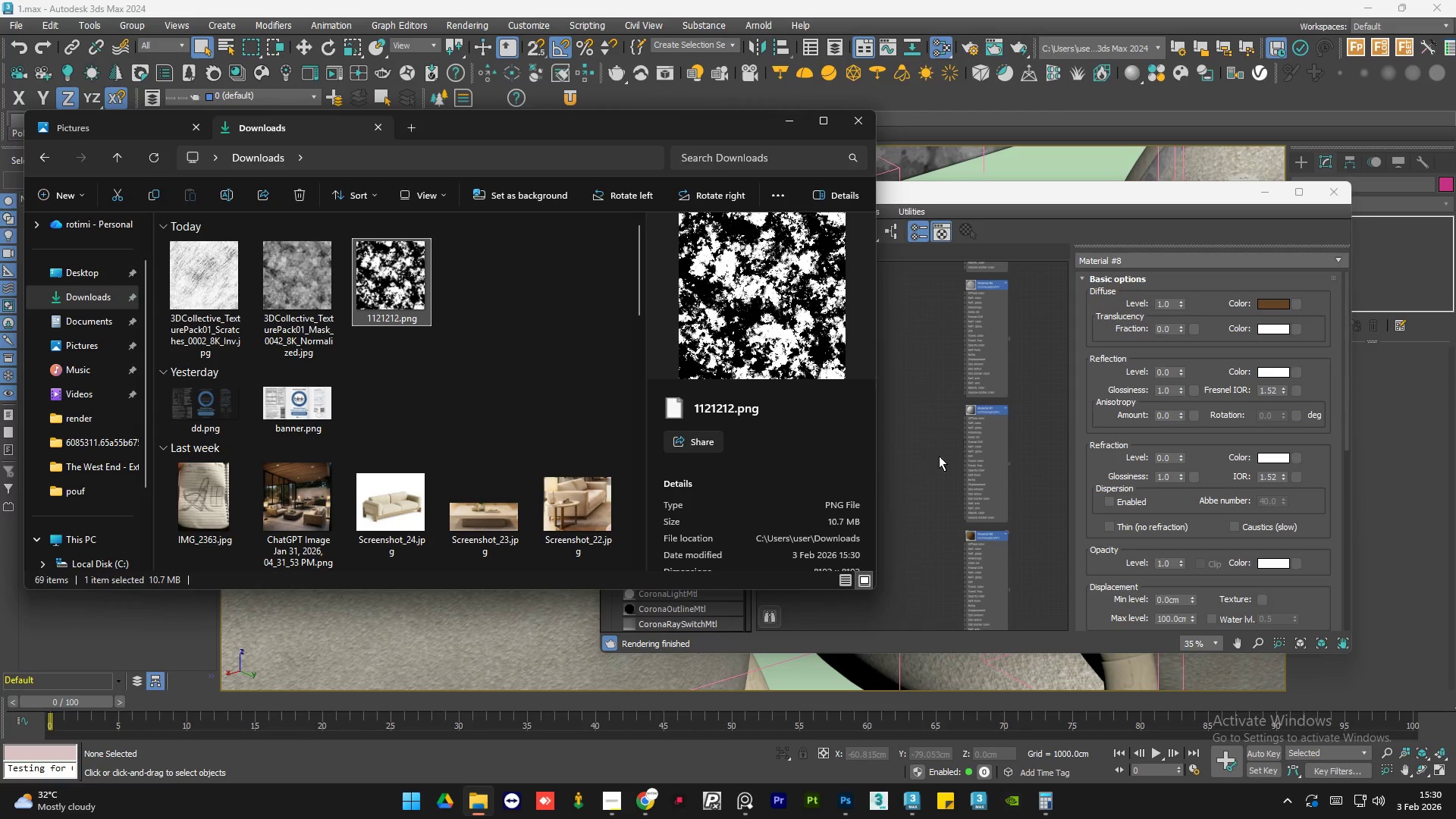 
left_click([939, 456])
 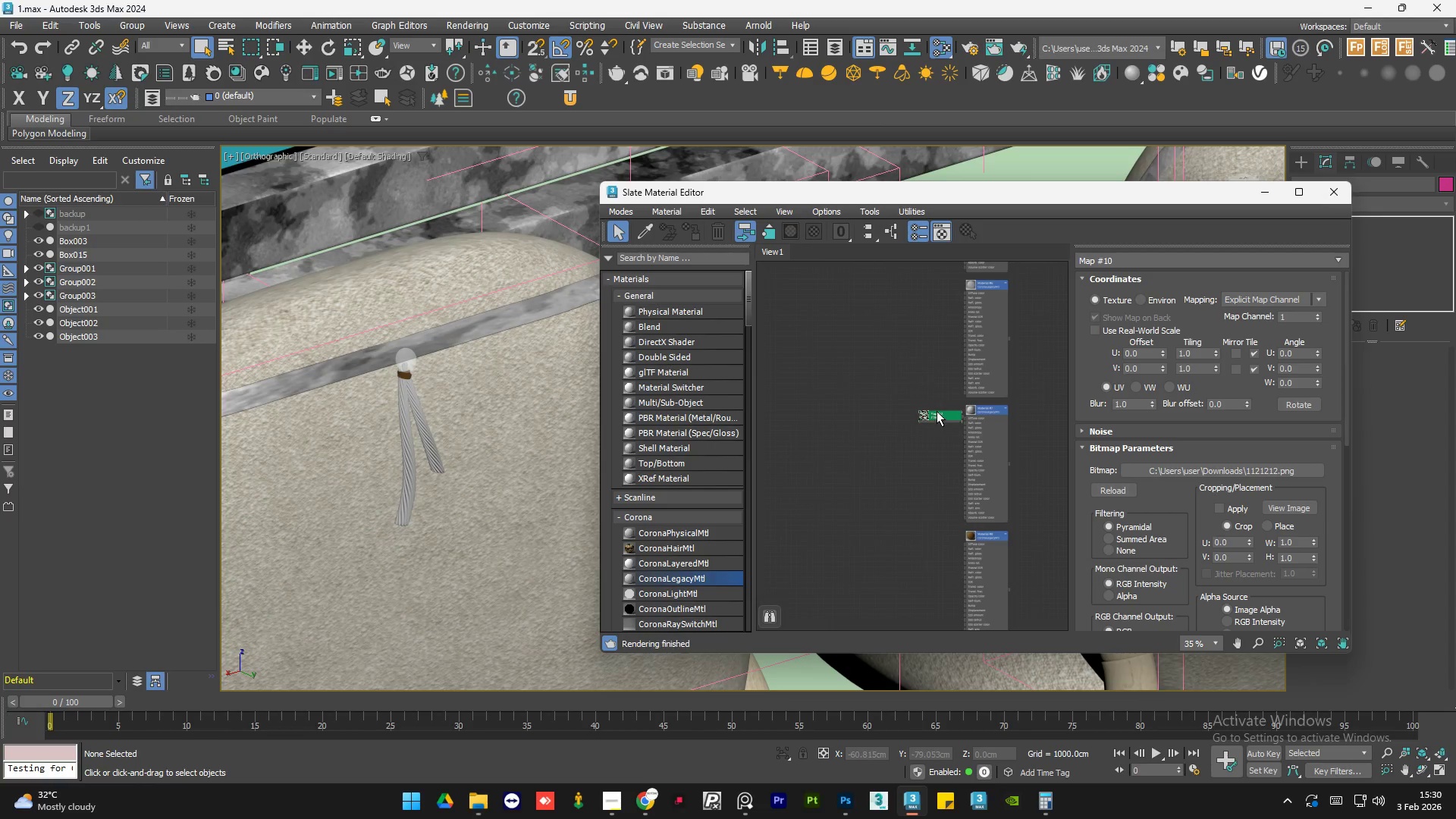 
left_click_drag(start_coordinate=[940, 417], to_coordinate=[909, 450])
 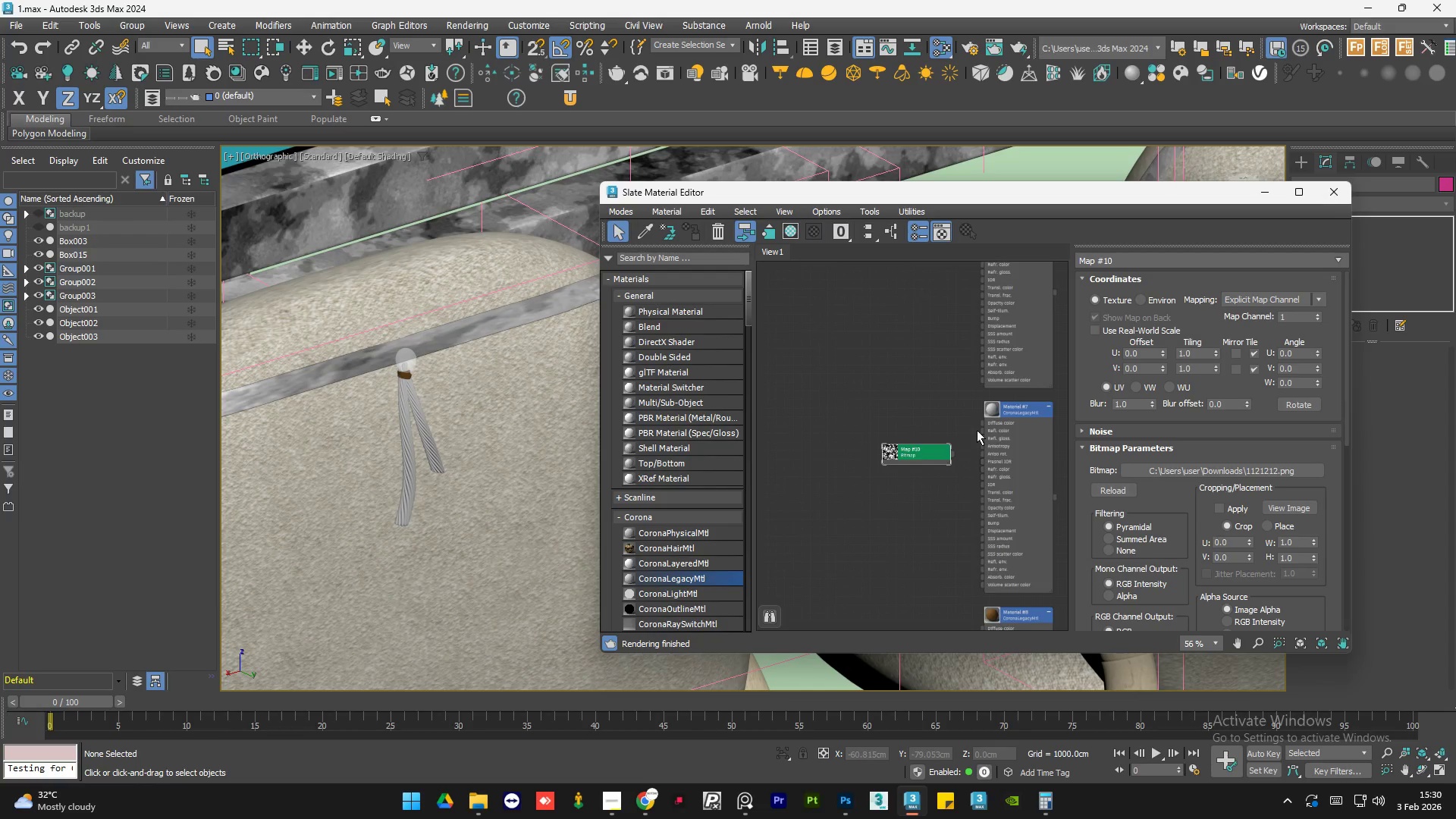 
scroll: coordinate [937, 411], scroll_direction: up, amount: 2.0
 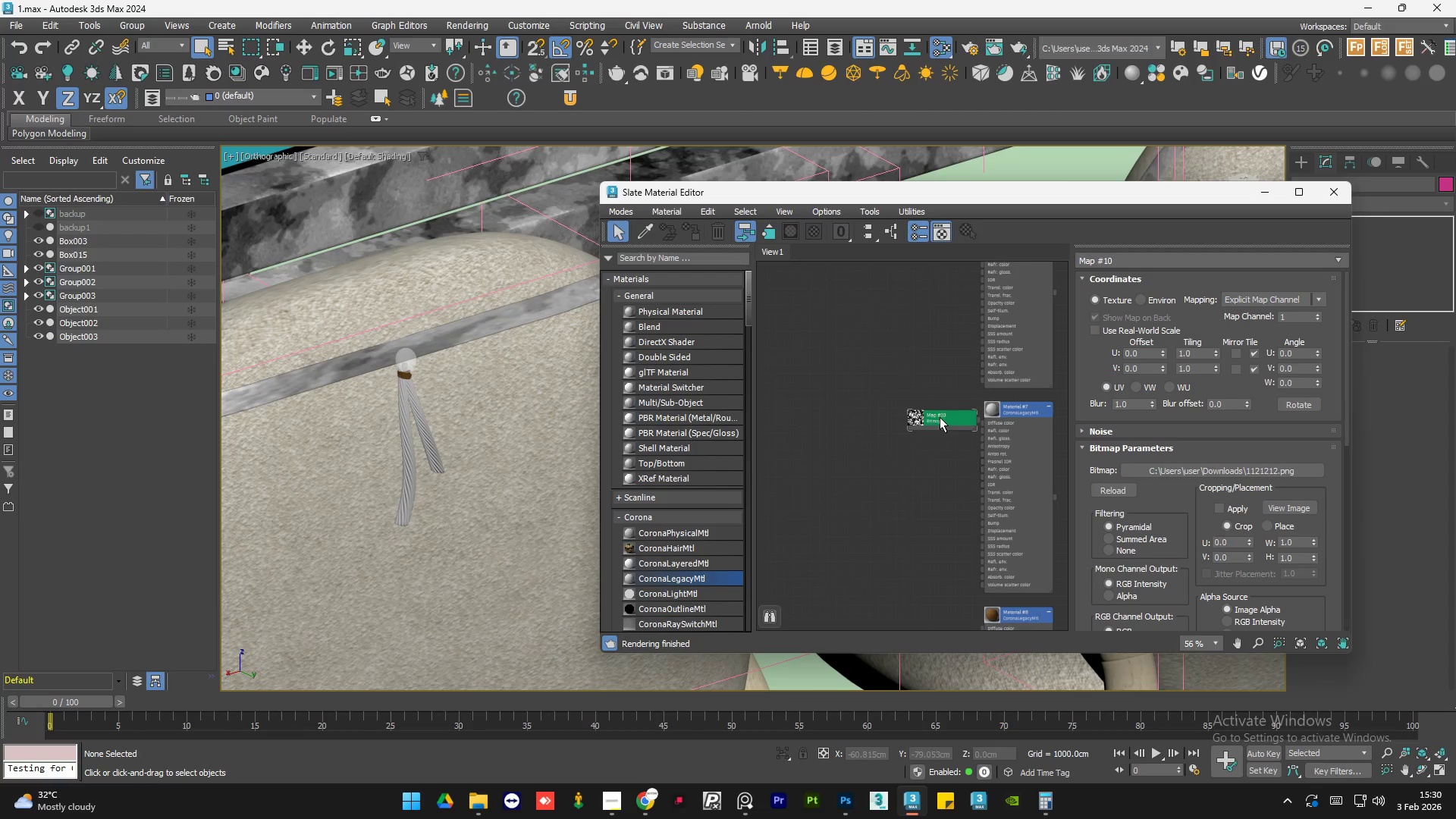 
left_click_drag(start_coordinate=[907, 481], to_coordinate=[896, 428])
 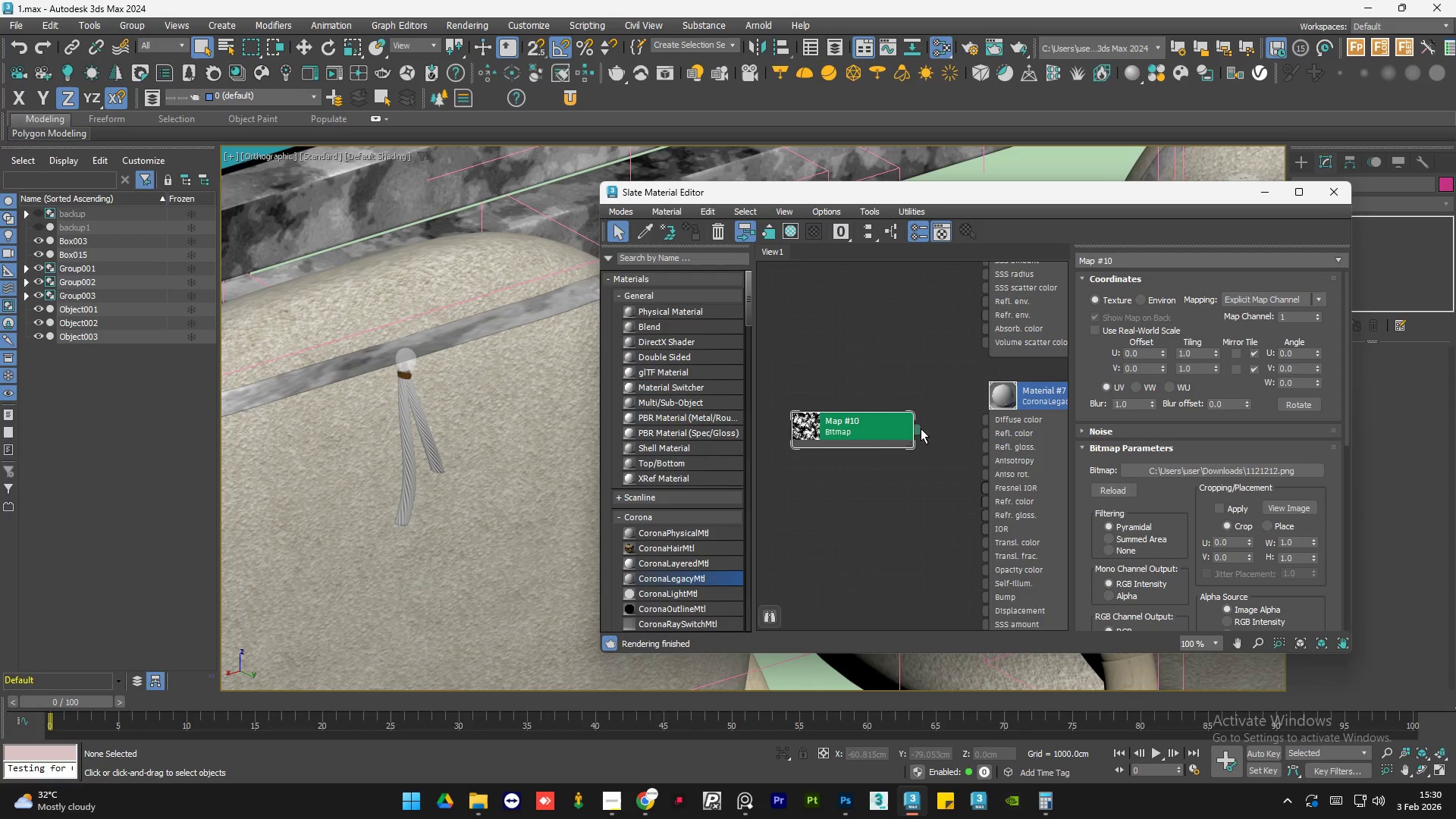 
scroll: coordinate [976, 429], scroll_direction: up, amount: 4.0
 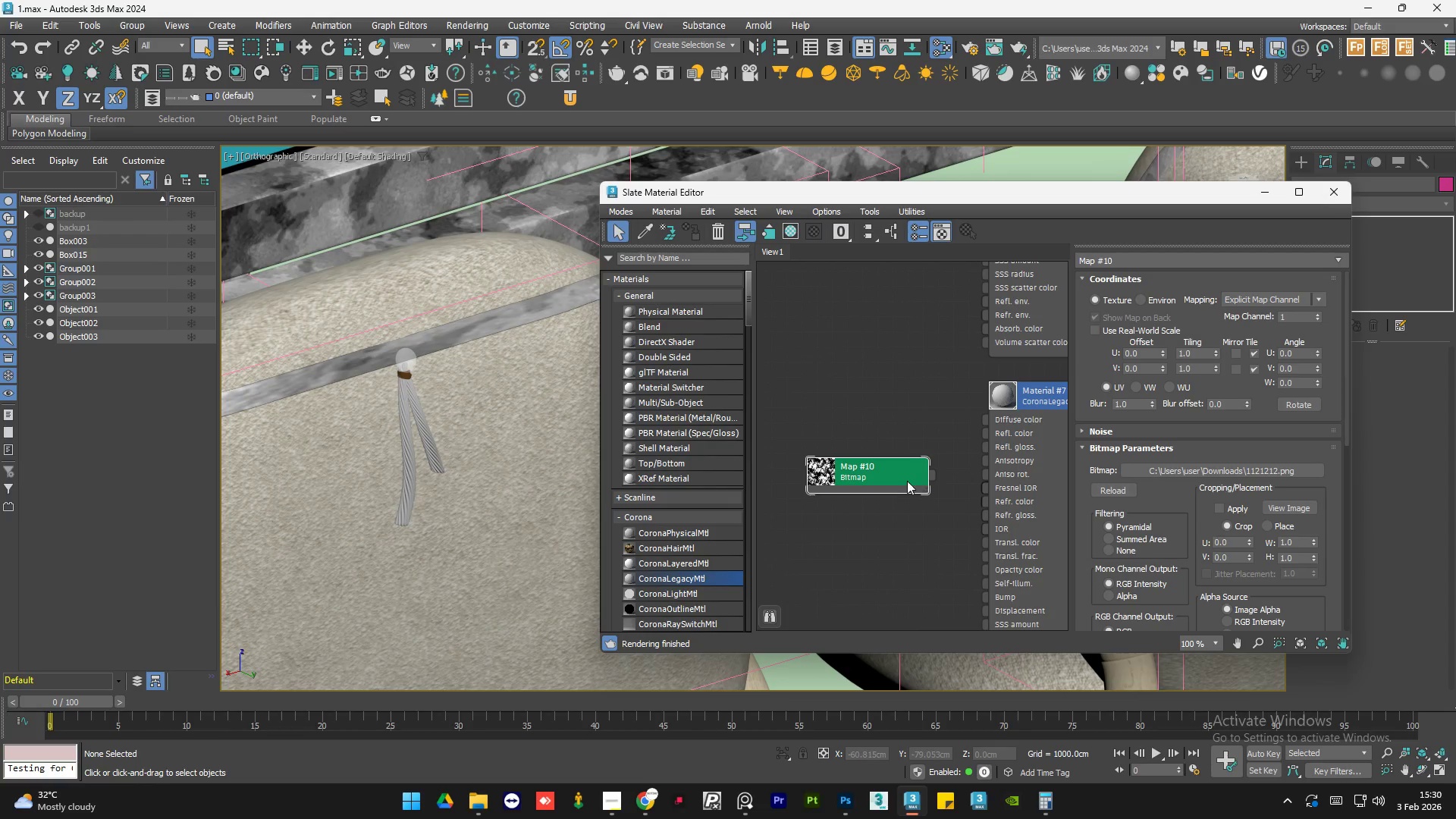 
left_click_drag(start_coordinate=[919, 428], to_coordinate=[984, 422])
 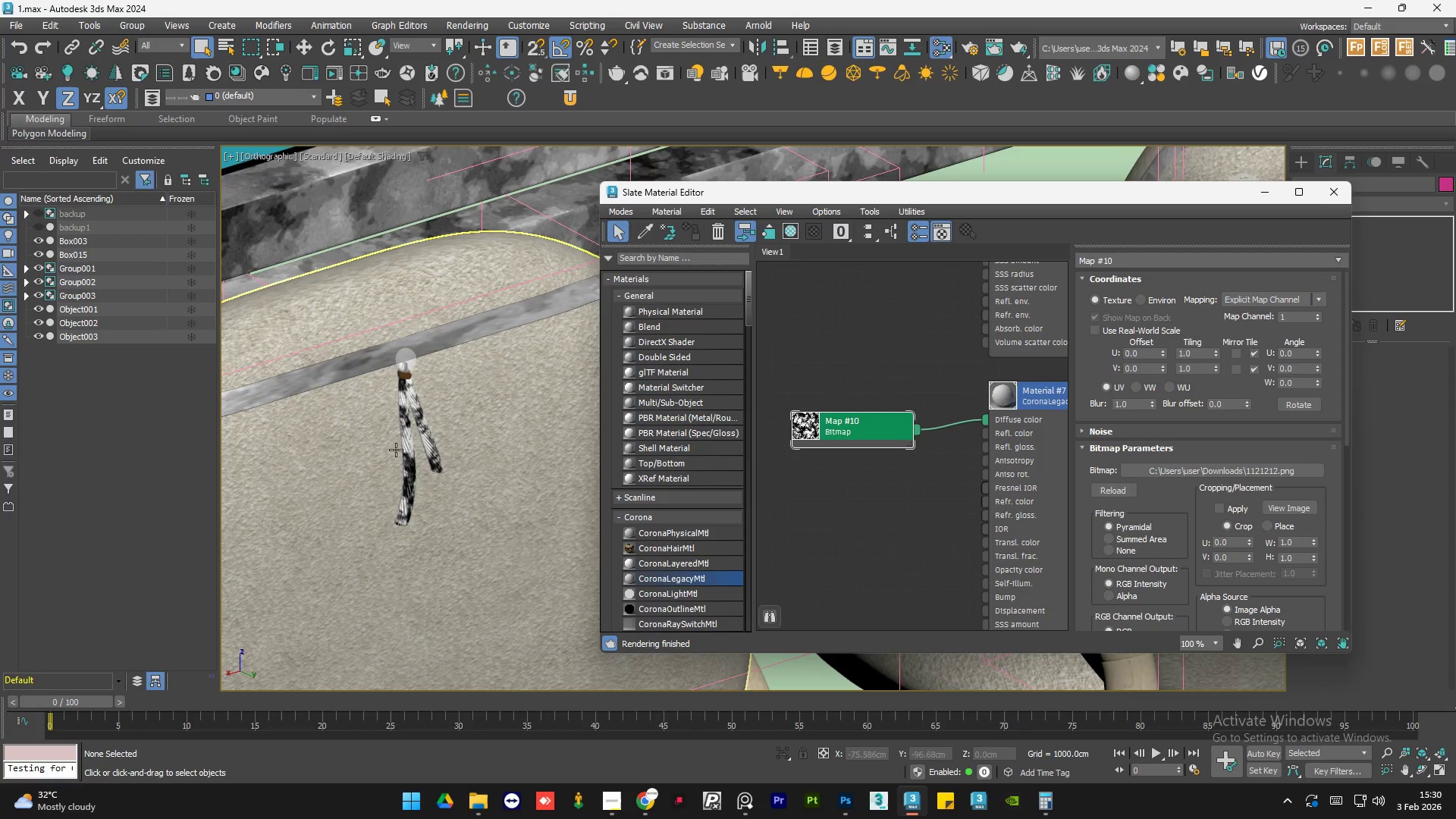 
scroll: coordinate [380, 474], scroll_direction: up, amount: 2.0
 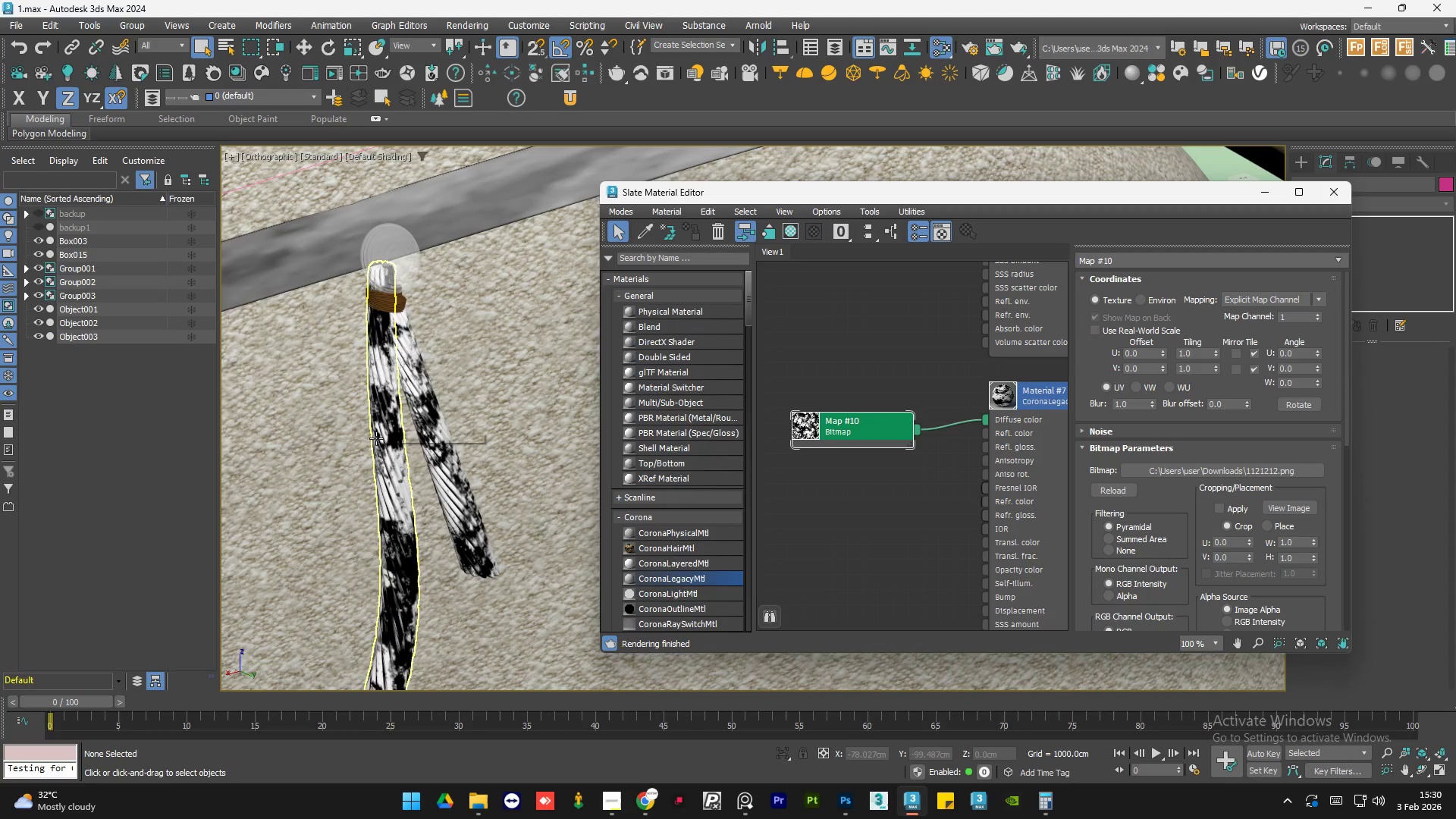 
scroll: coordinate [371, 559], scroll_direction: none, amount: 0.0
 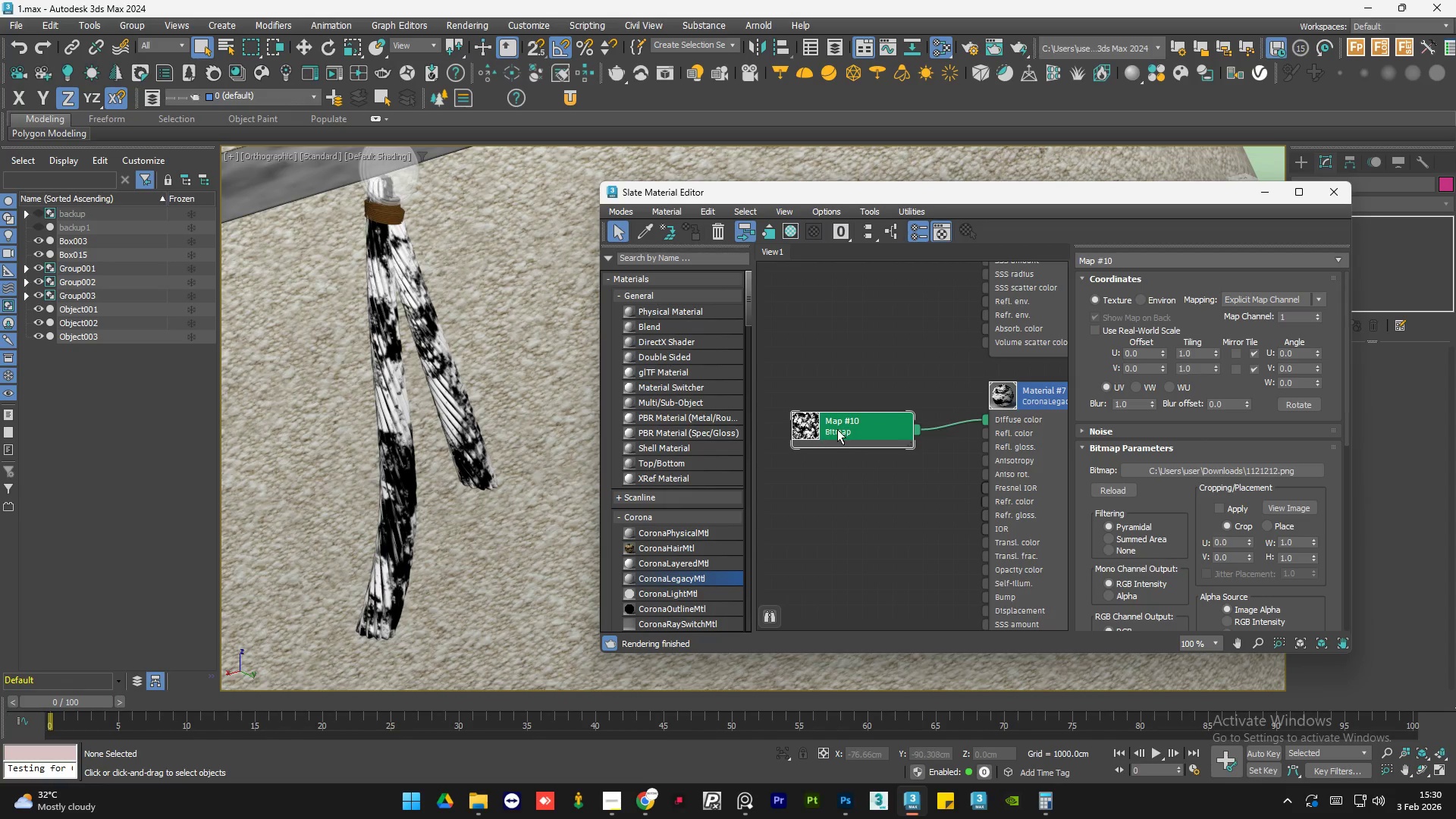 
double_click([837, 428])
 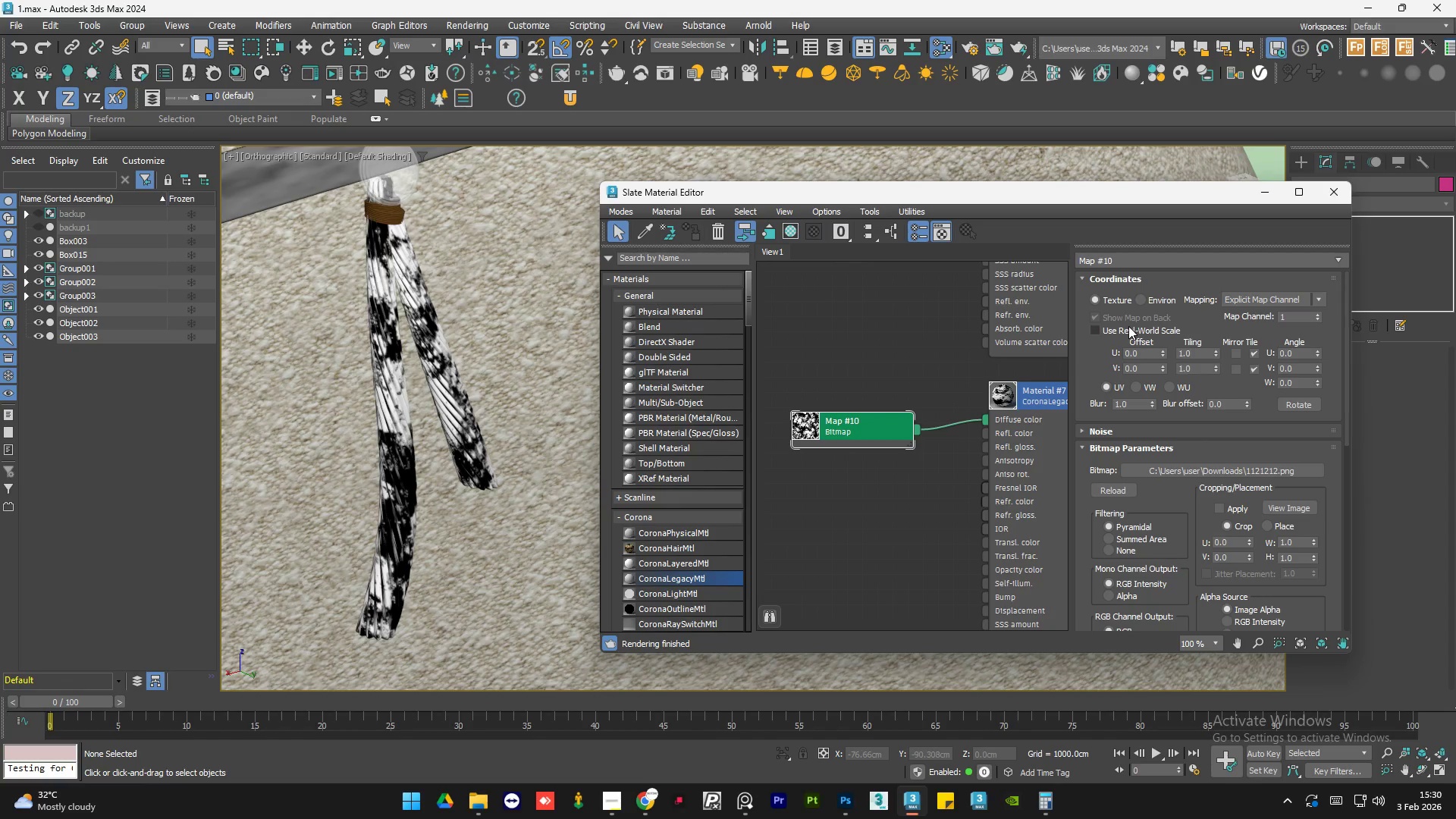 
left_click([1126, 326])
 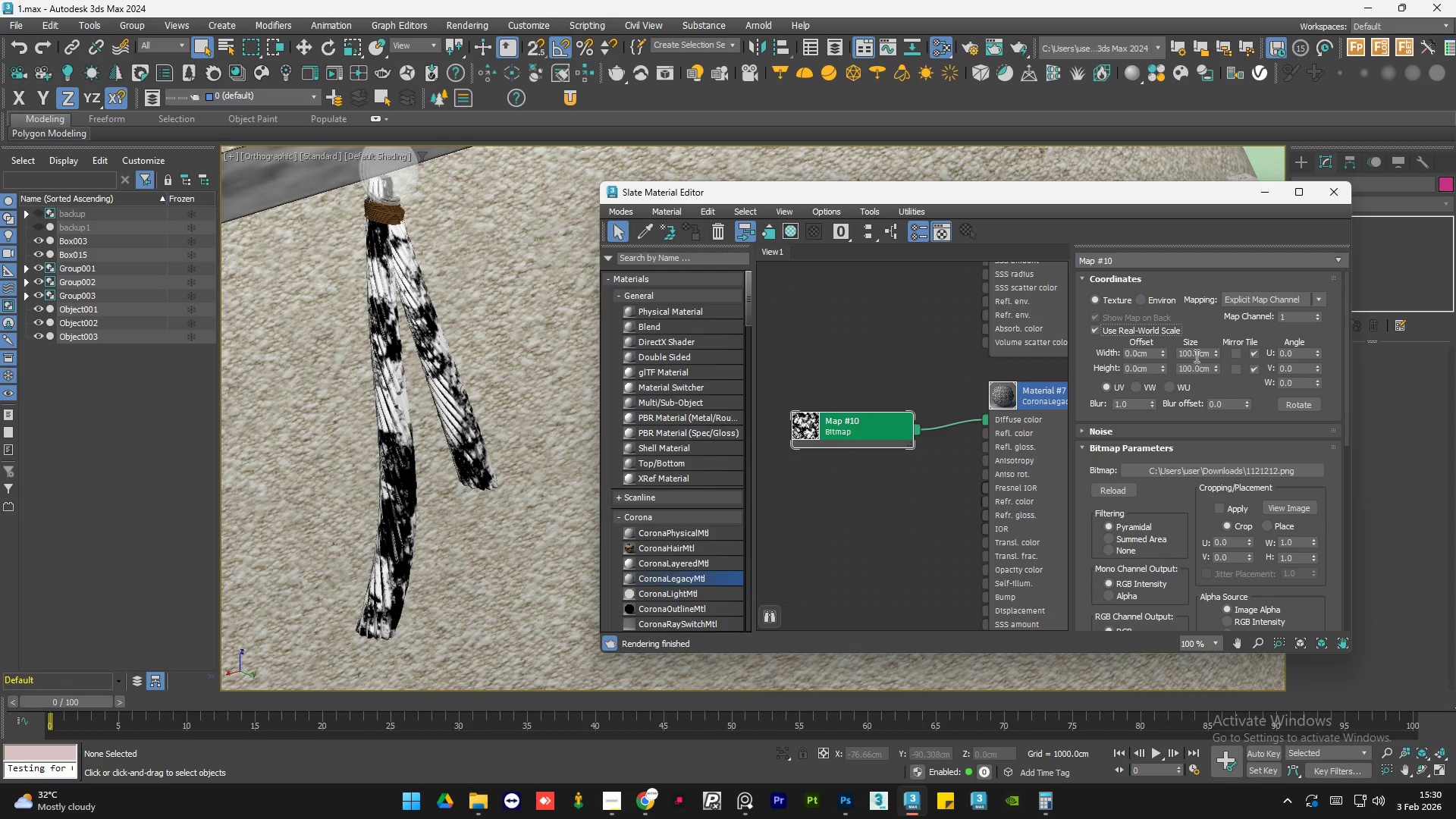 
double_click([1195, 356])
 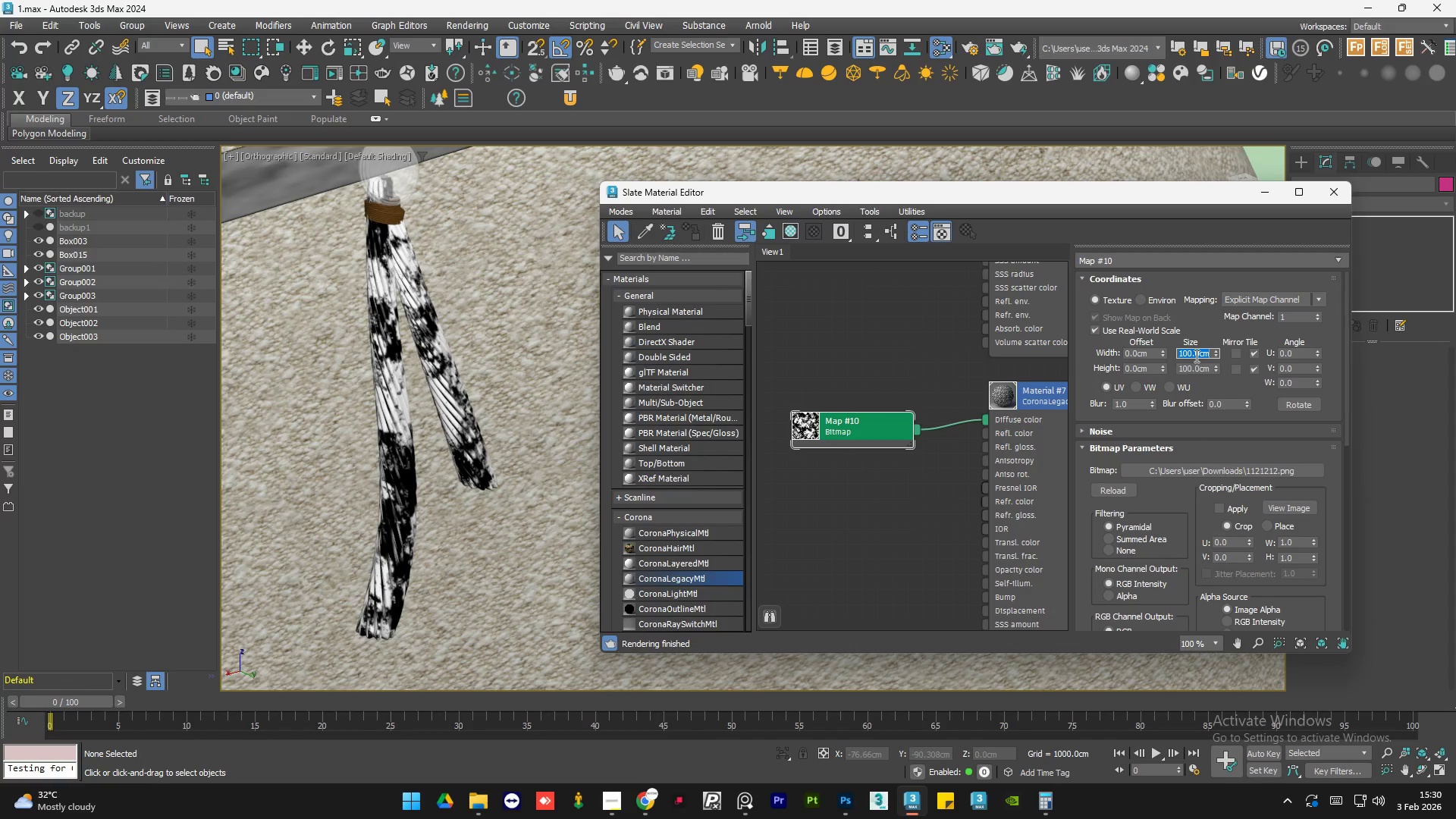 
key(Numpad7)
 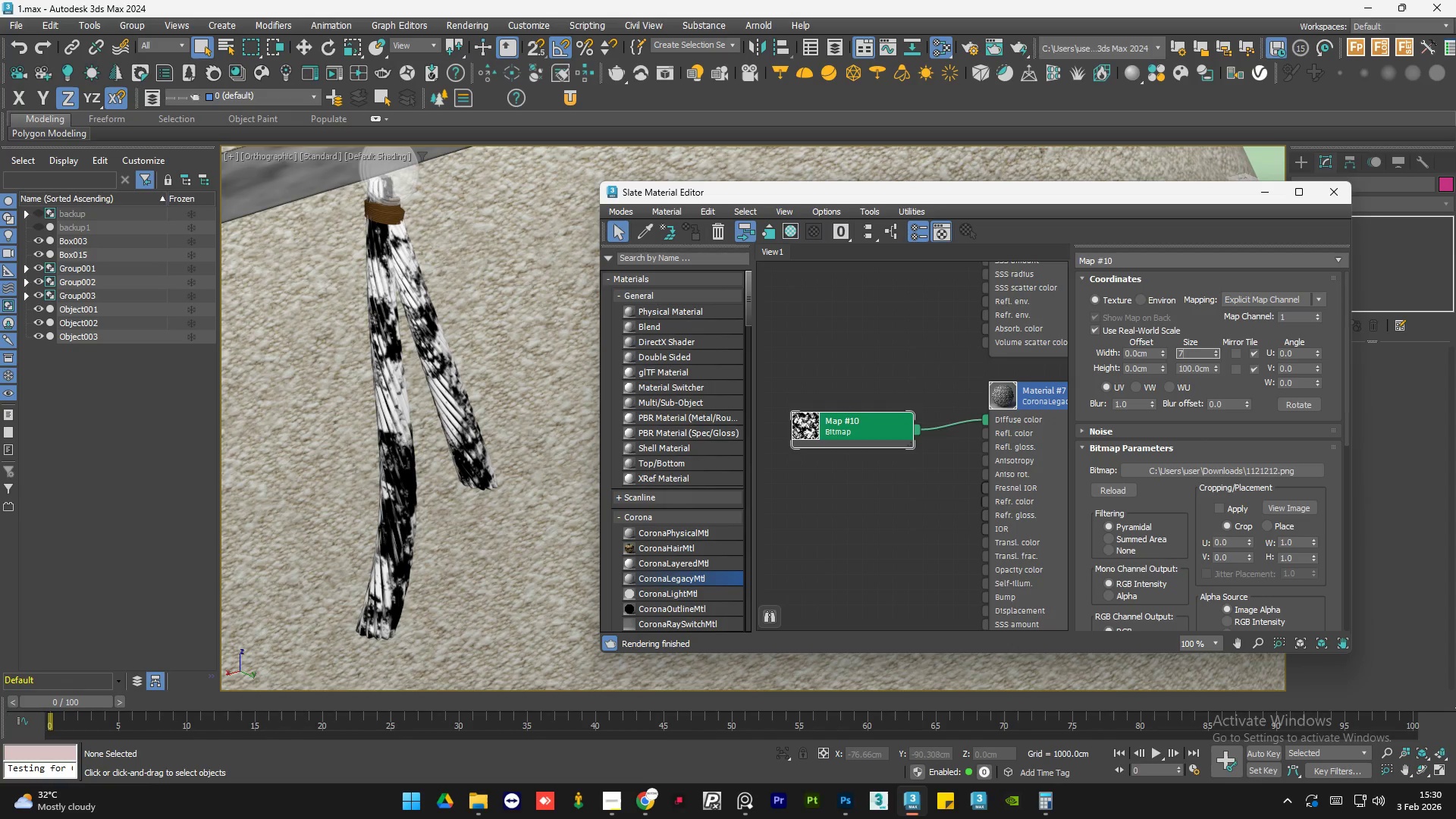 
key(Numpad0)
 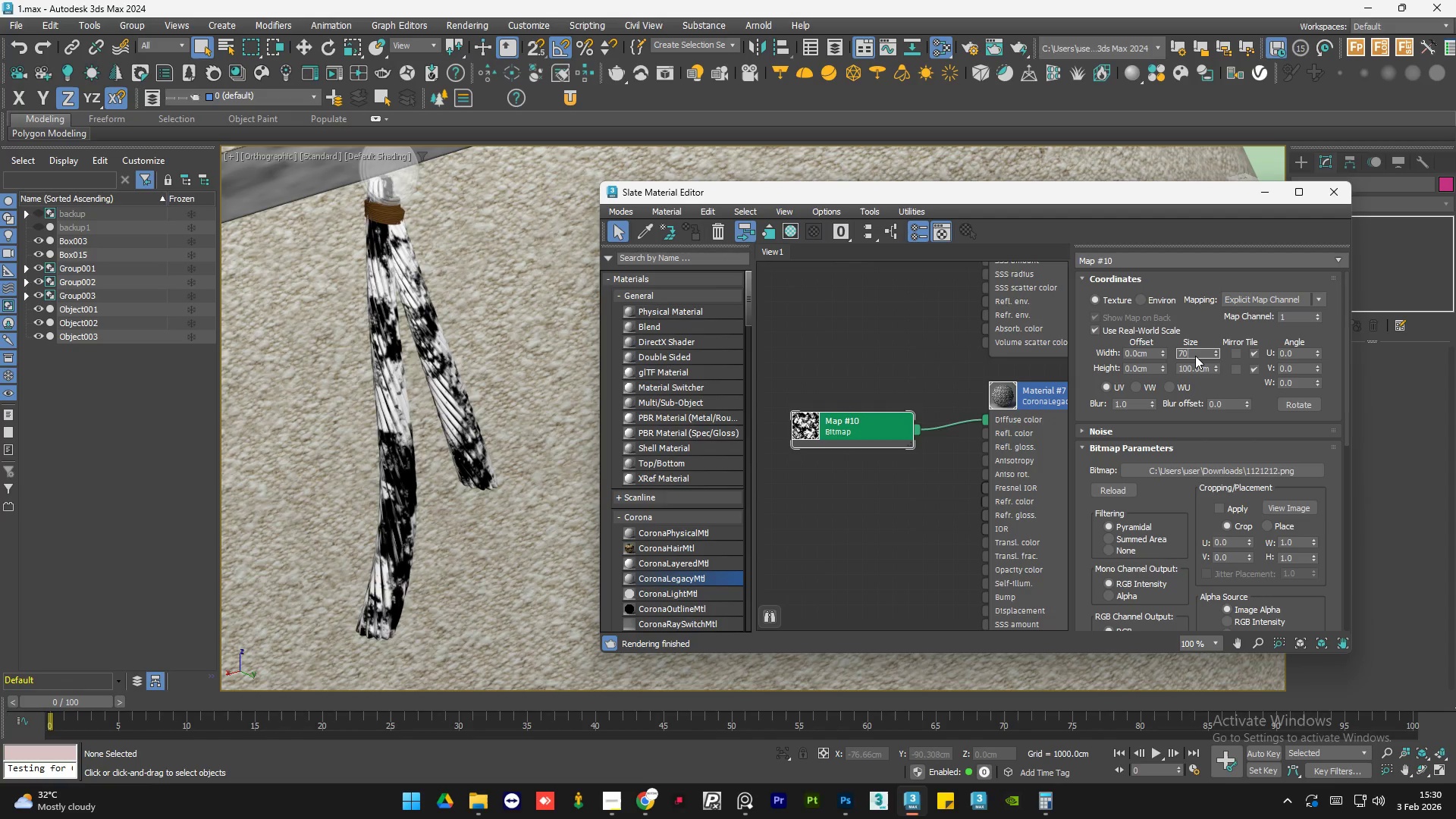 
key(NumpadEnter)
 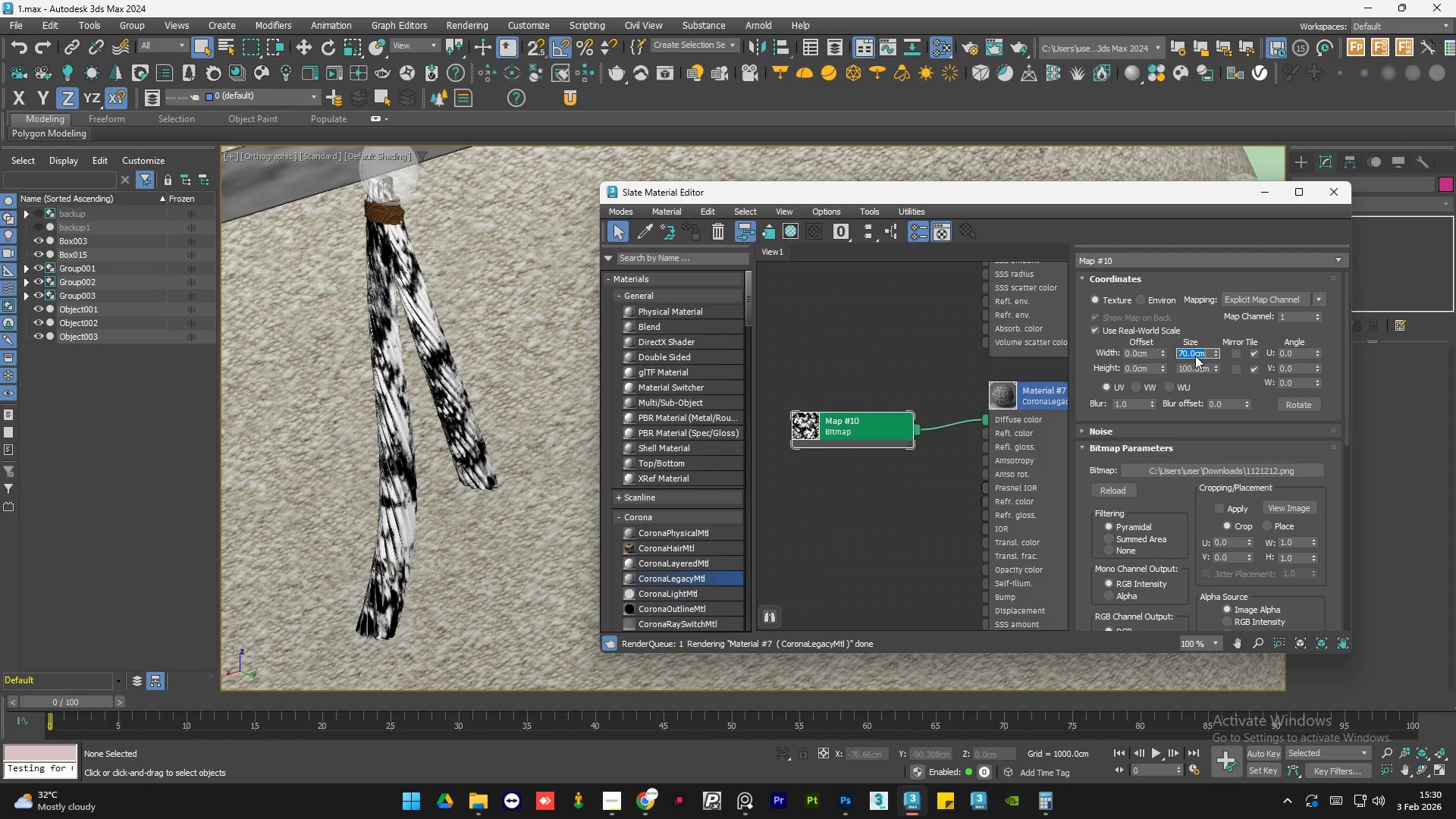 
key(Tab)
 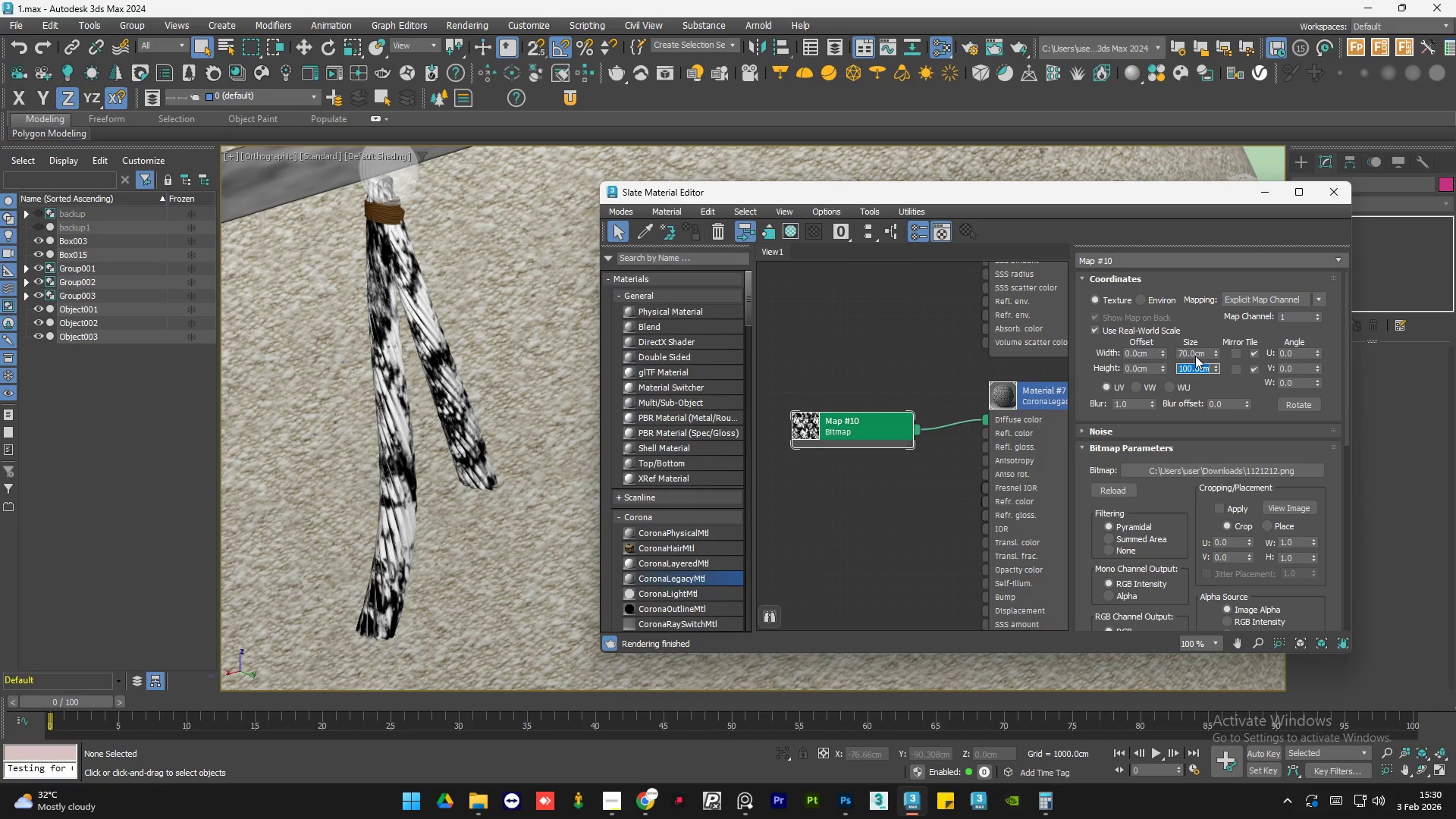 
key(Numpad7)
 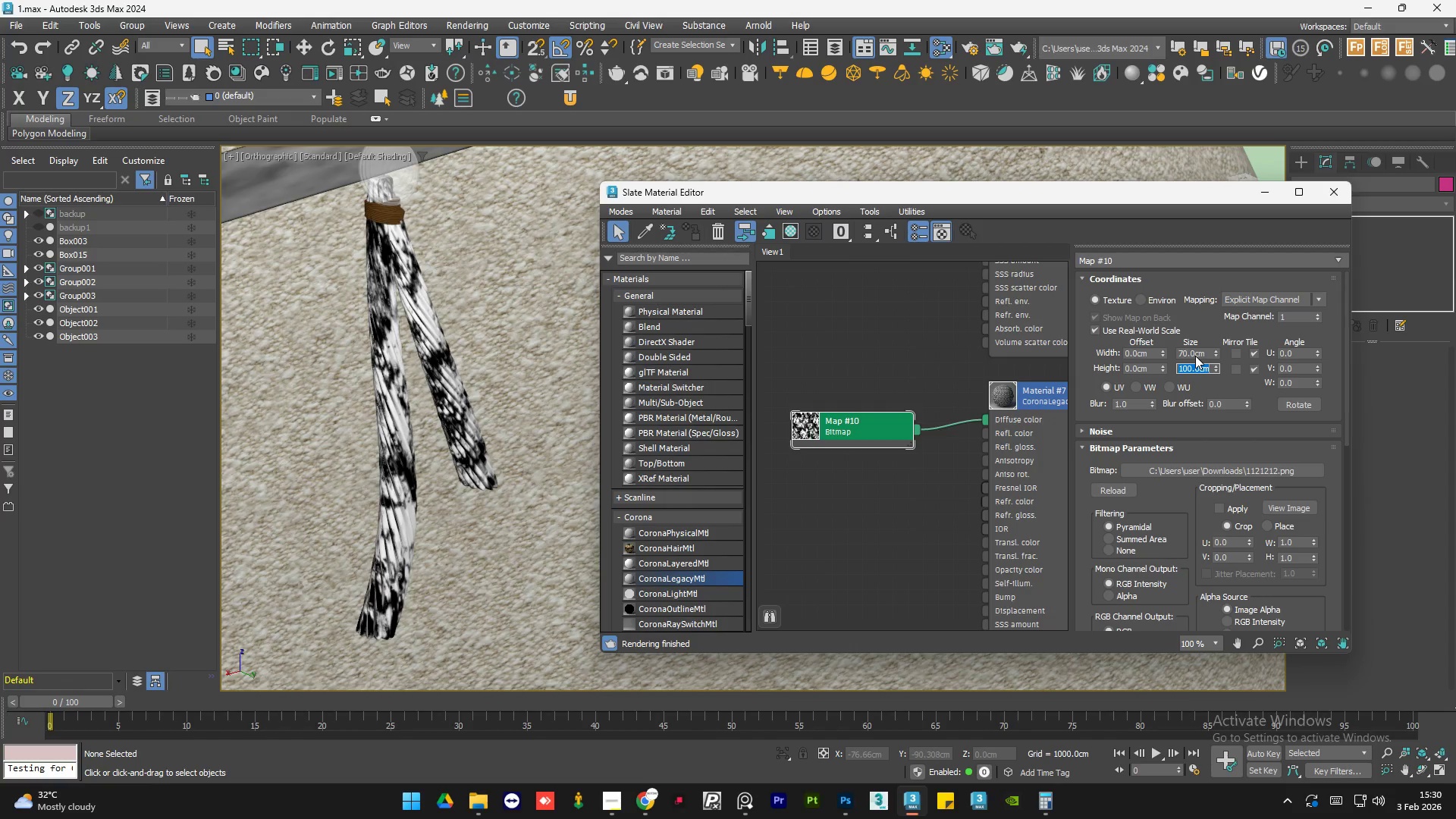 
key(Numpad0)
 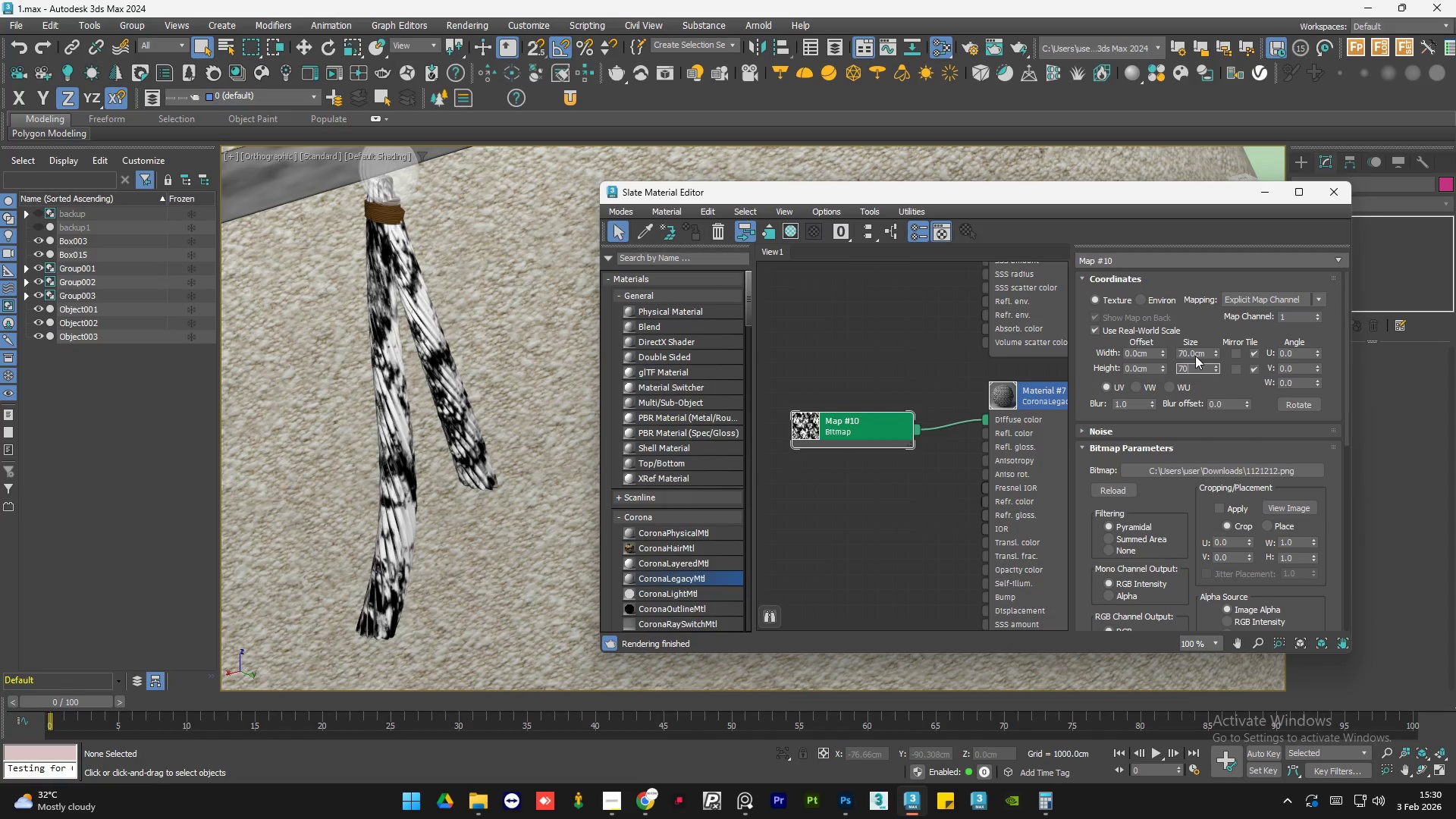 
key(NumpadEnter)
 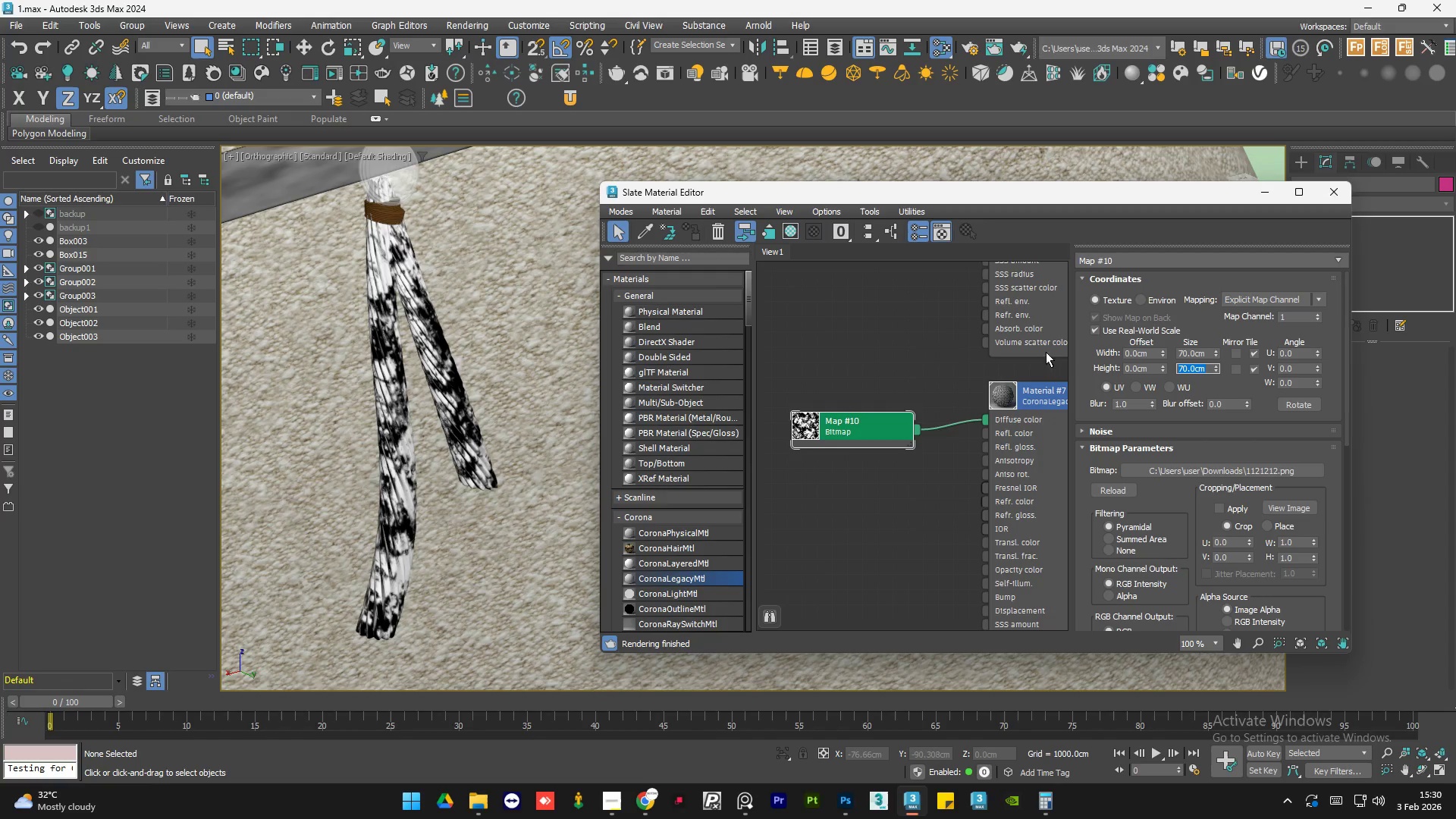 
left_click([861, 340])
 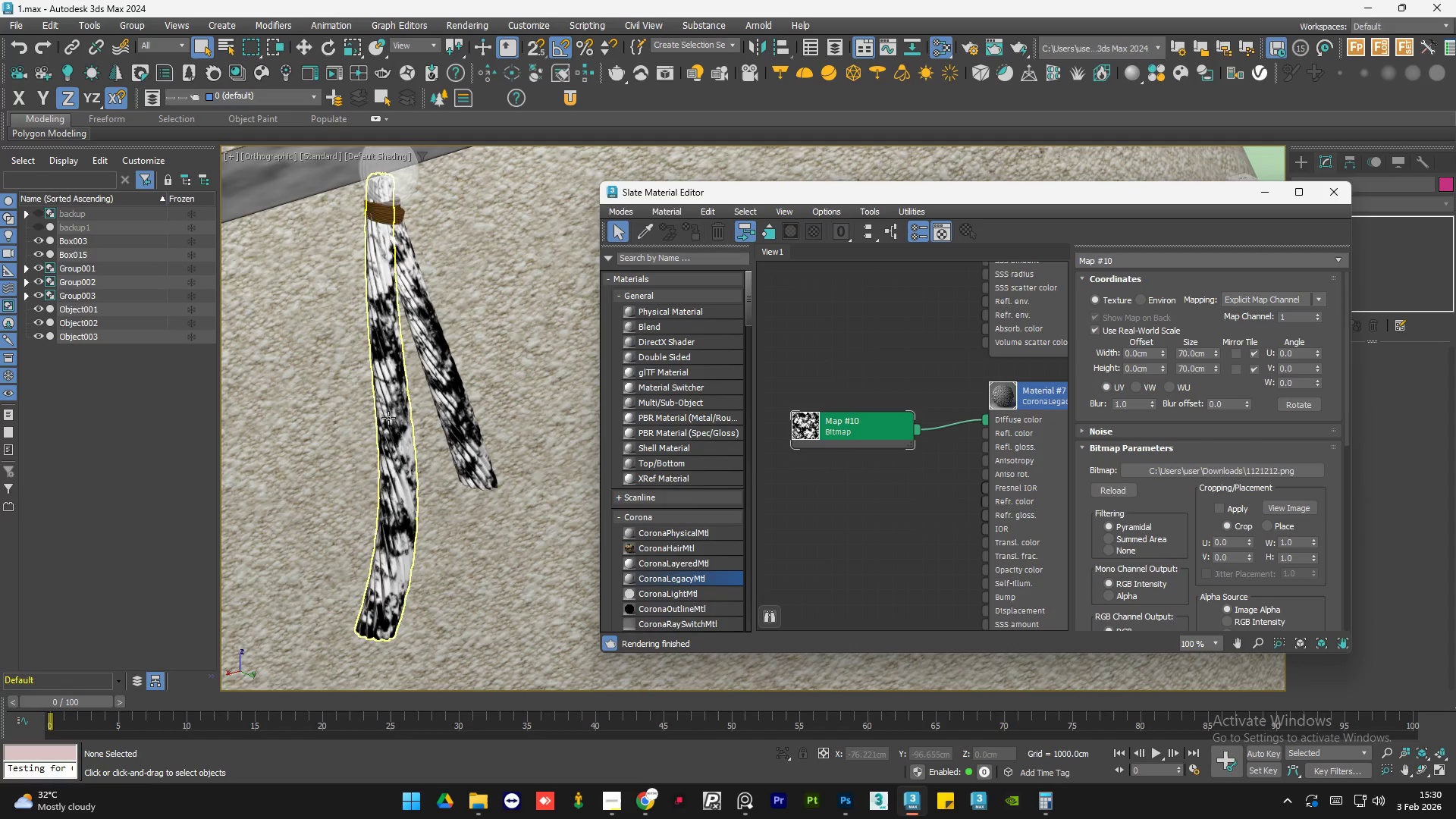 
scroll: coordinate [390, 418], scroll_direction: up, amount: 3.0
 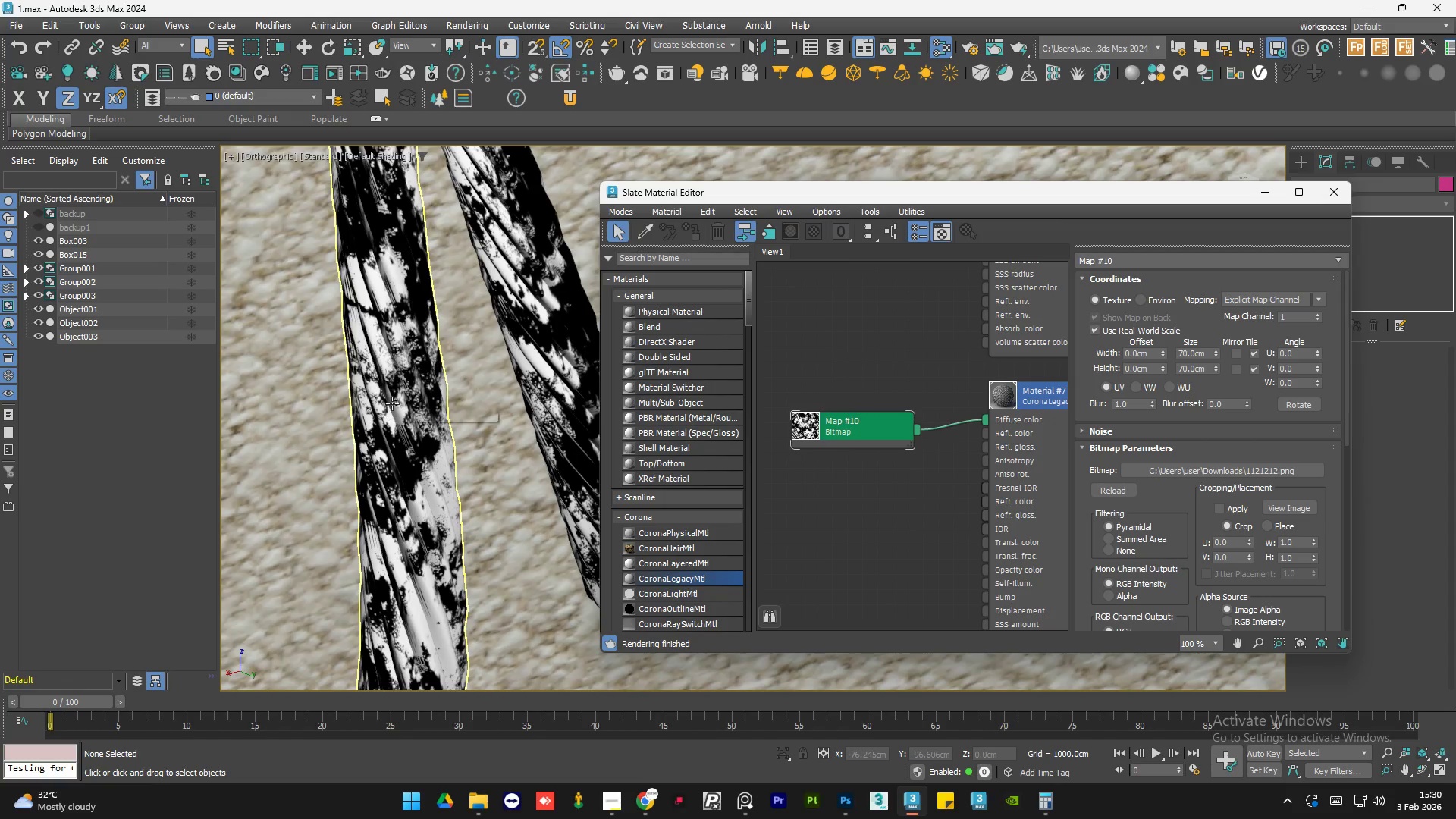 
scroll: coordinate [447, 328], scroll_direction: down, amount: 9.0
 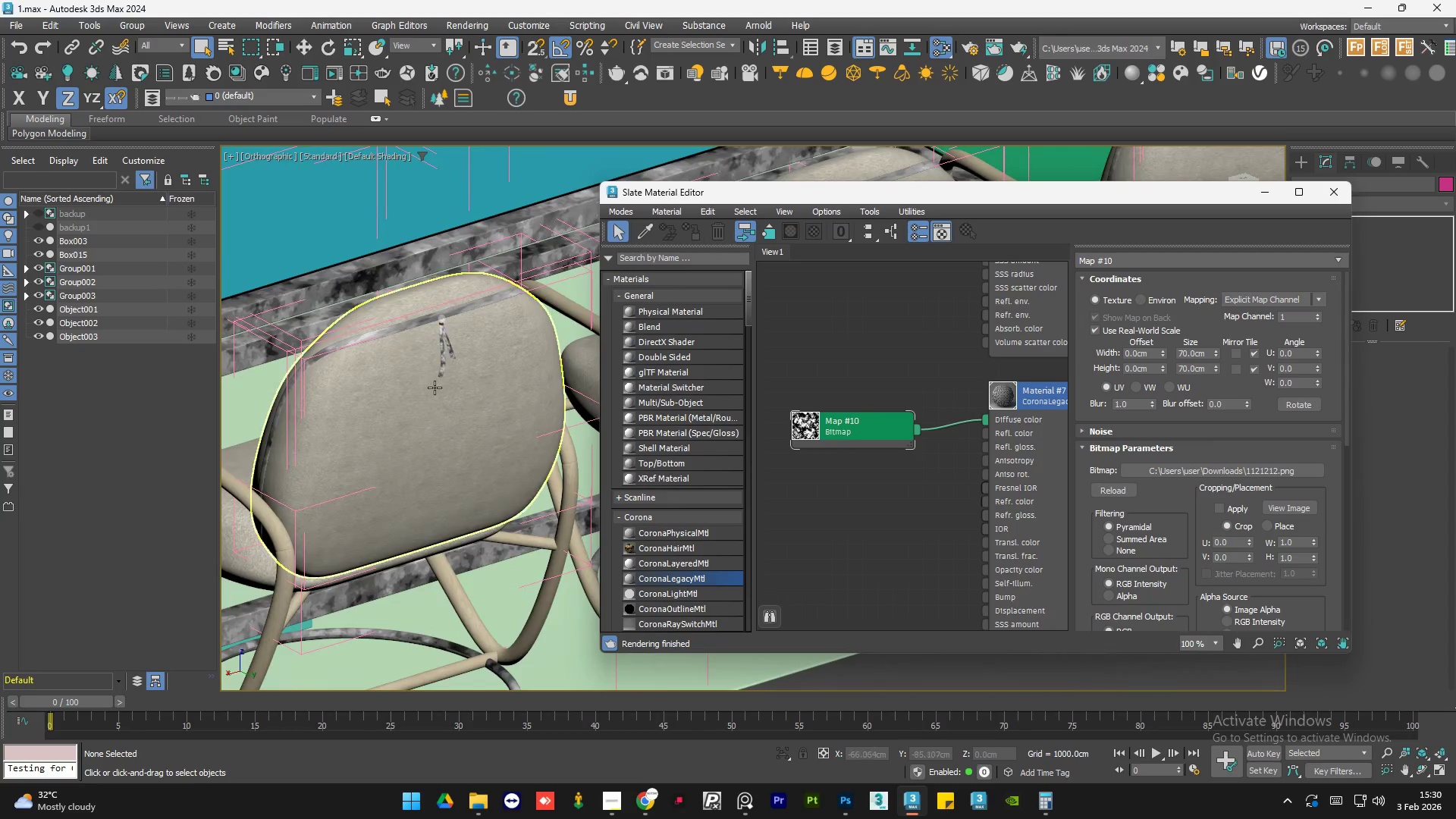 
hold_key(key=AltLeft, duration=0.98)
 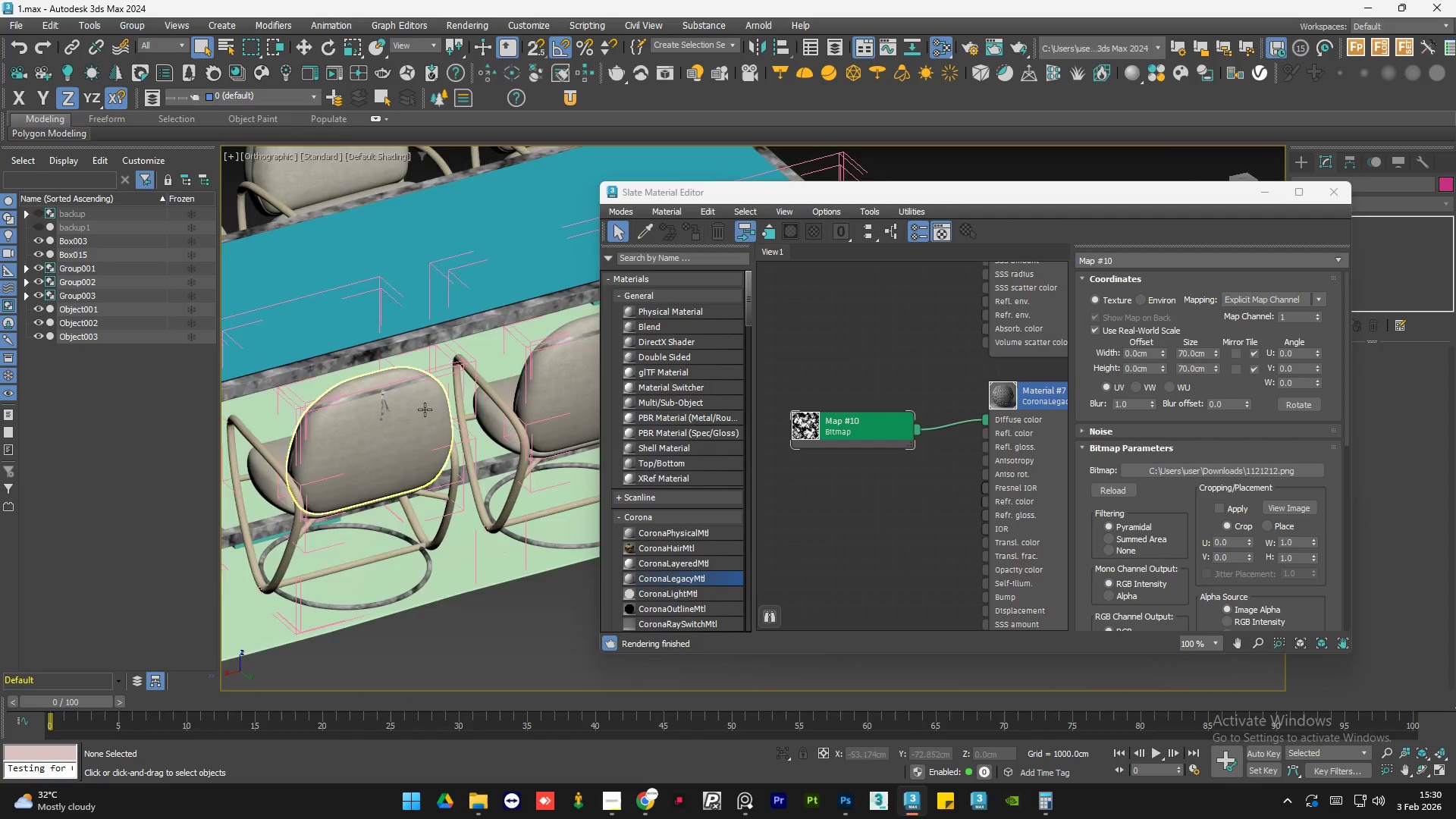 
scroll: coordinate [435, 388], scroll_direction: down, amount: 2.0
 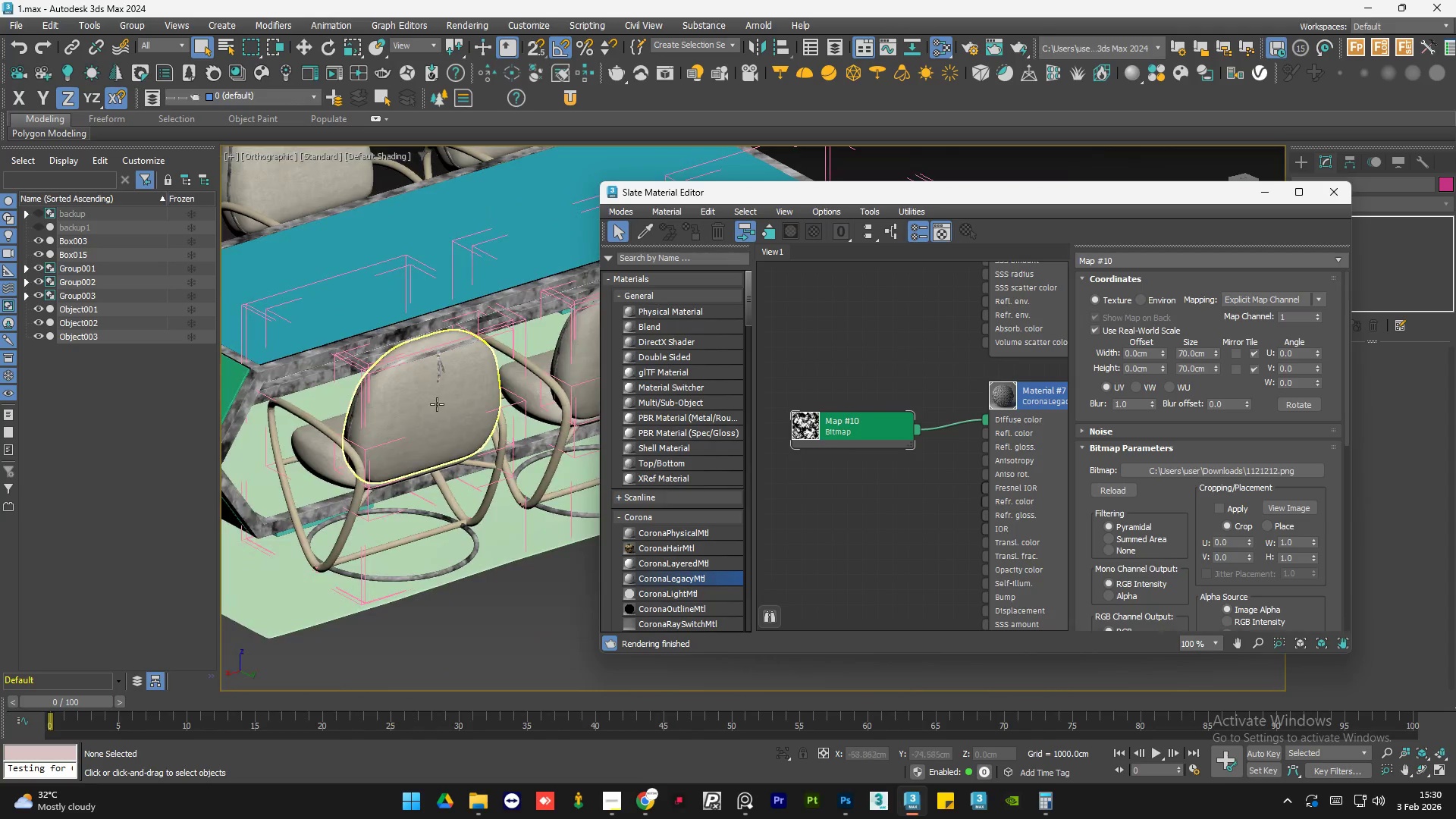 
left_click([479, 598])
 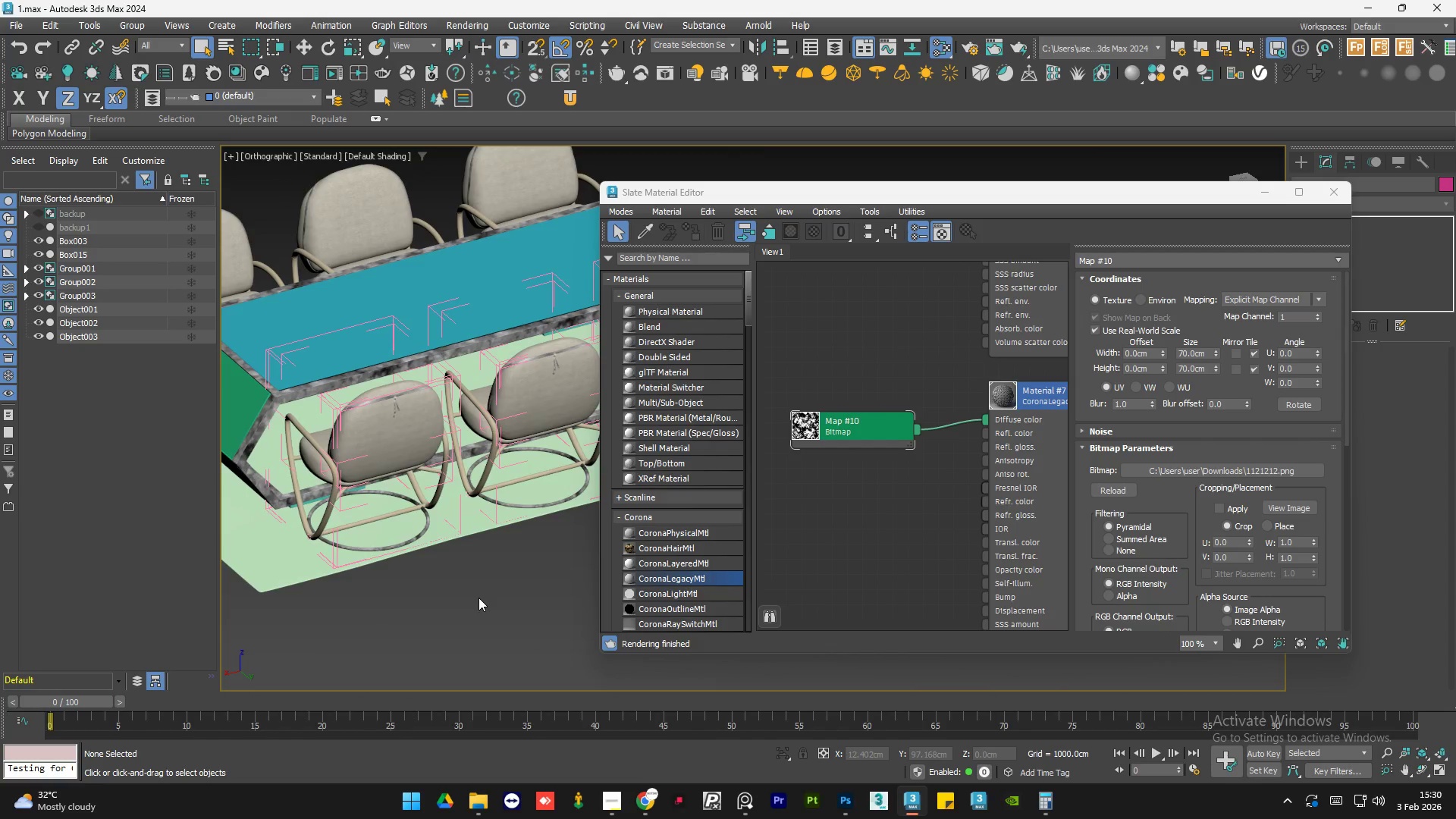 
scroll: coordinate [425, 410], scroll_direction: down, amount: 1.0
 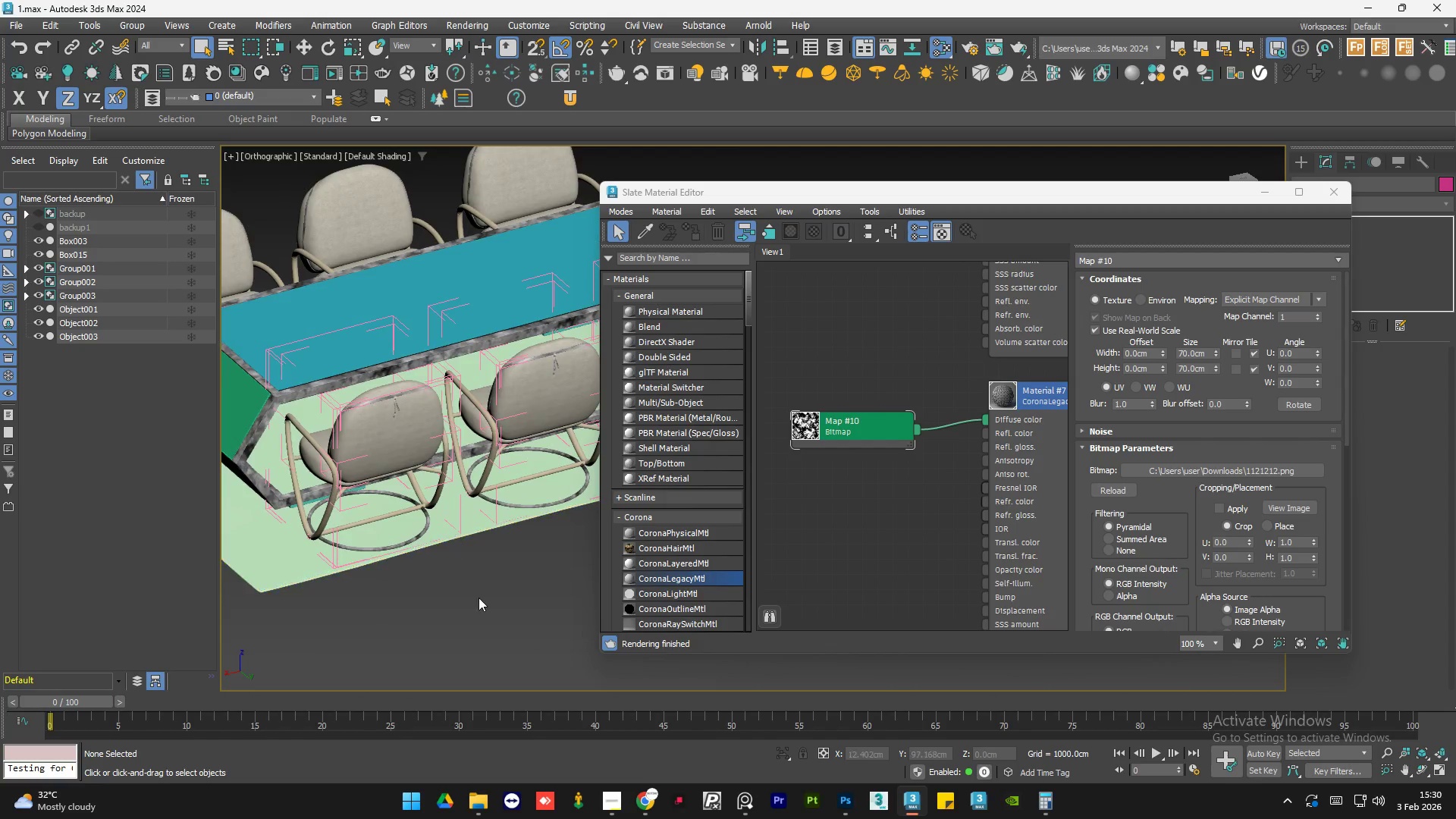 
double_click([479, 598])
 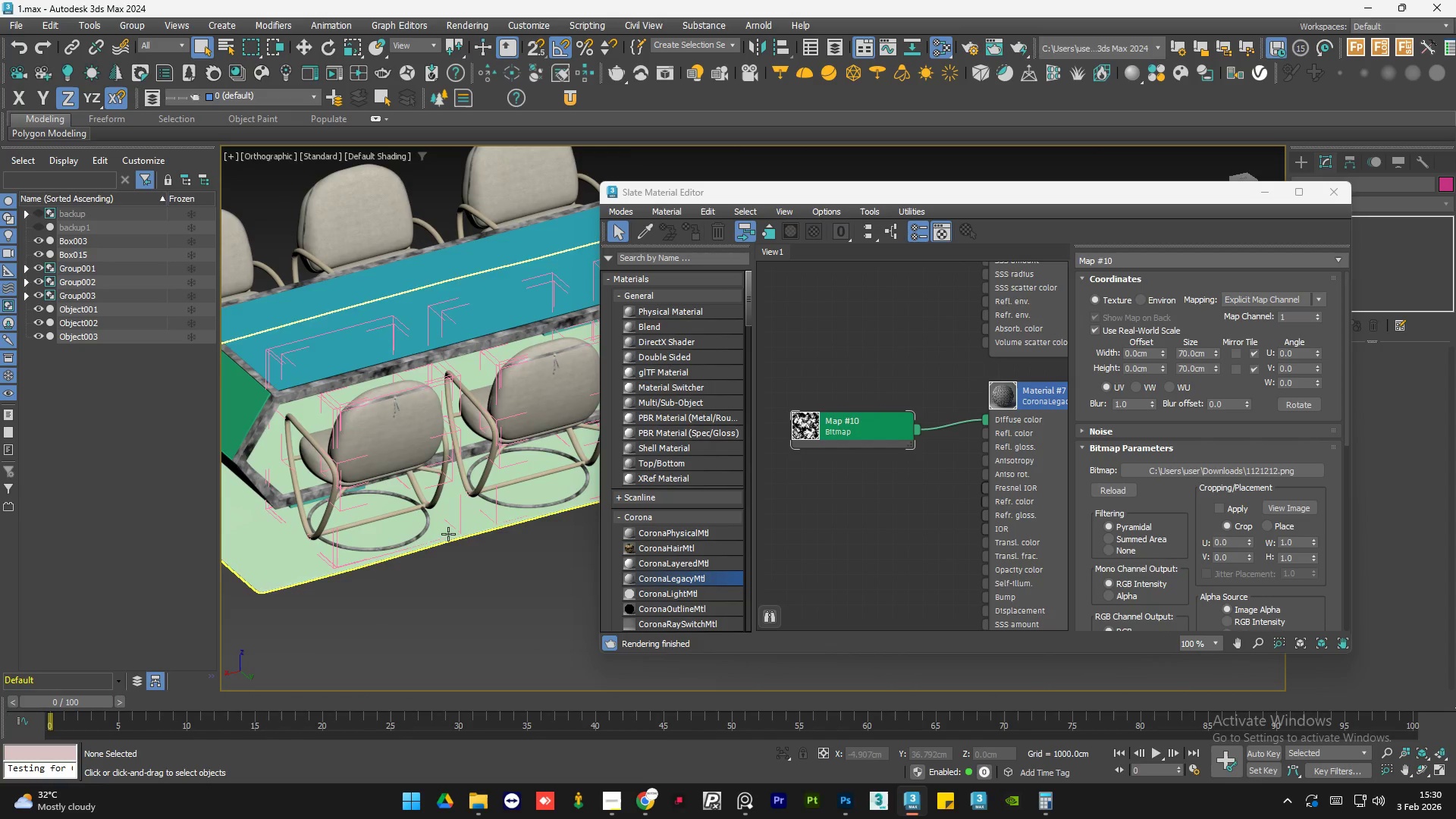 
hold_key(key=AltLeft, duration=0.56)
 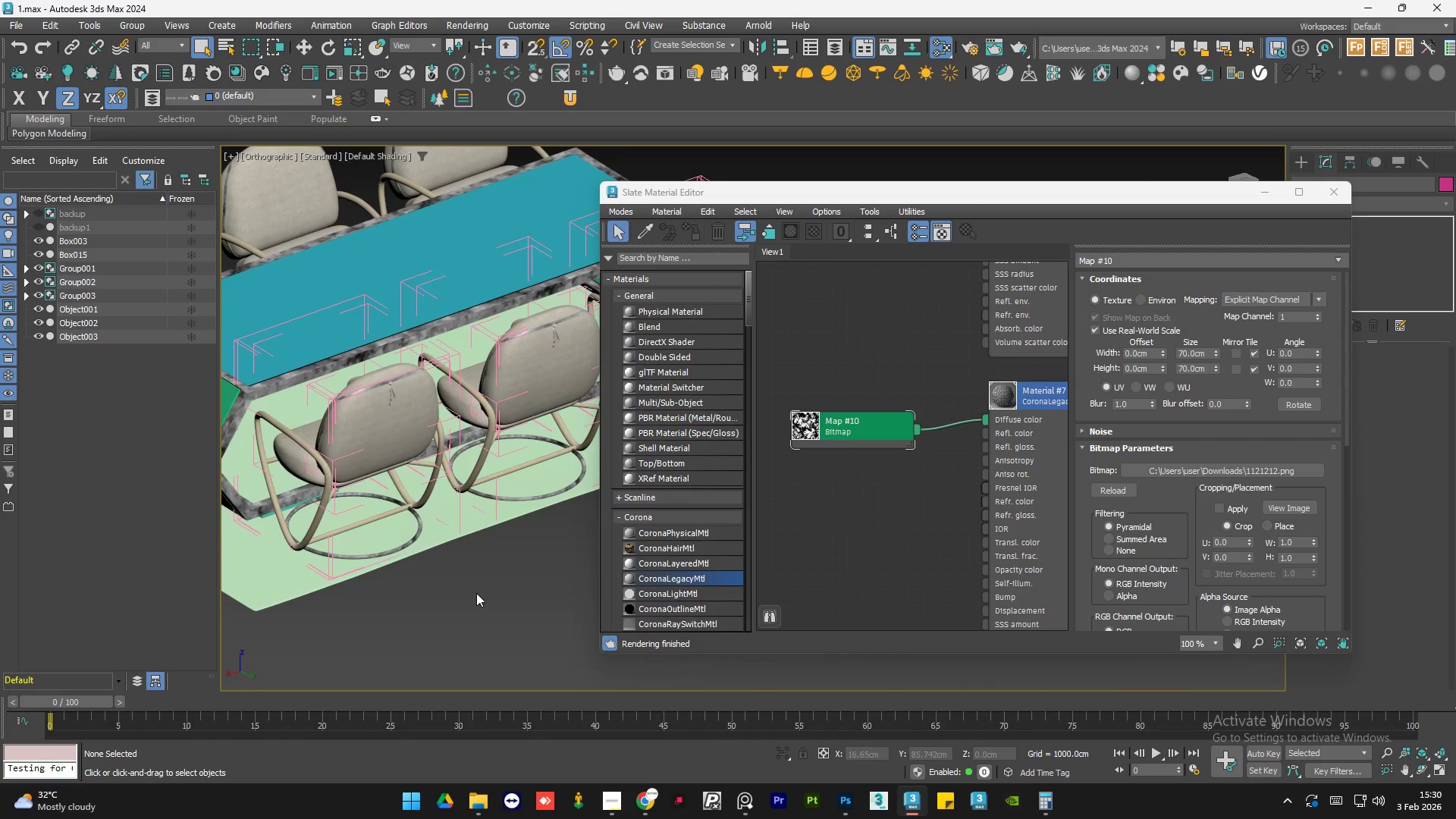 
double_click([476, 593])
 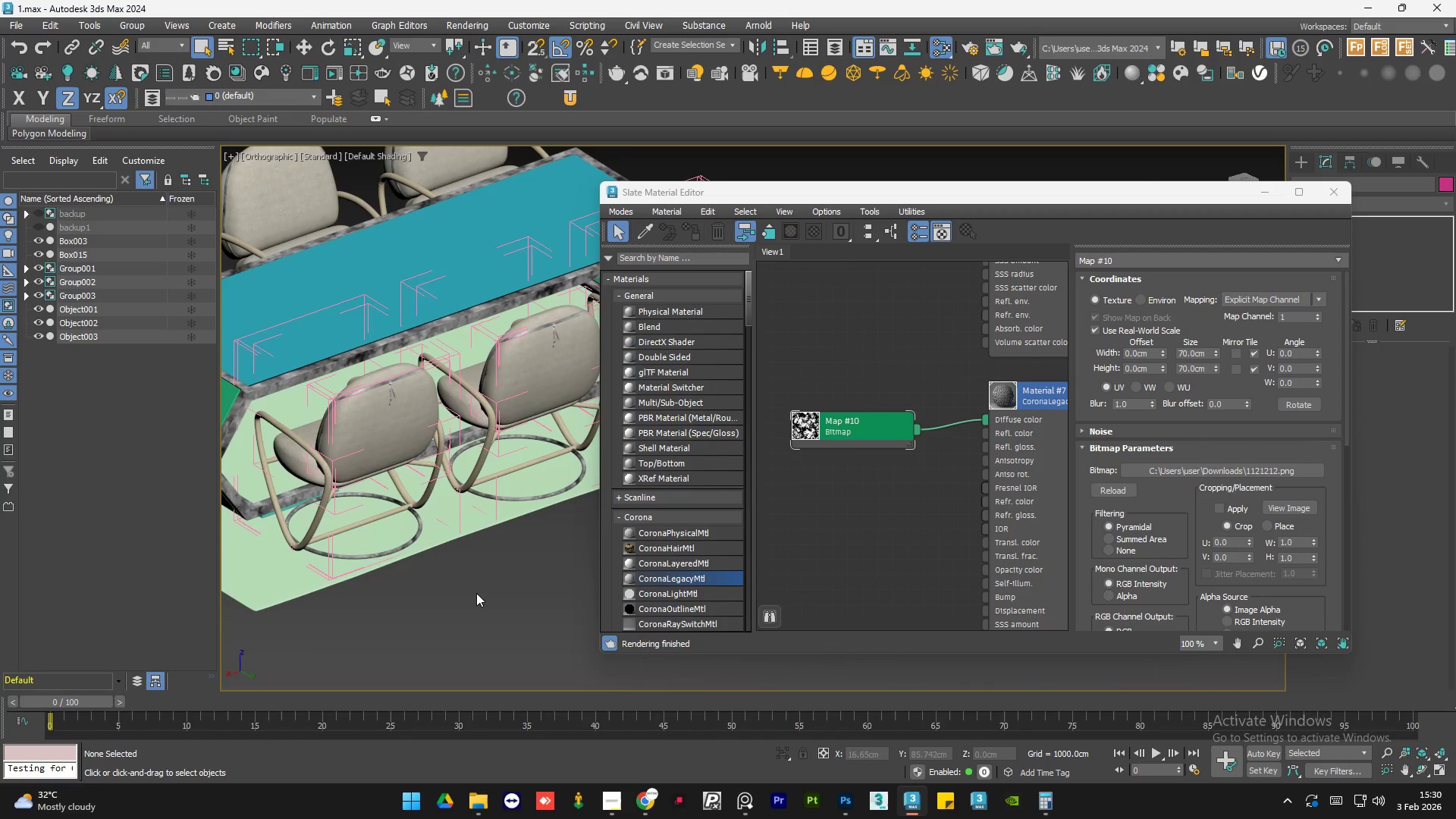 
scroll: coordinate [461, 532], scroll_direction: up, amount: 1.0
 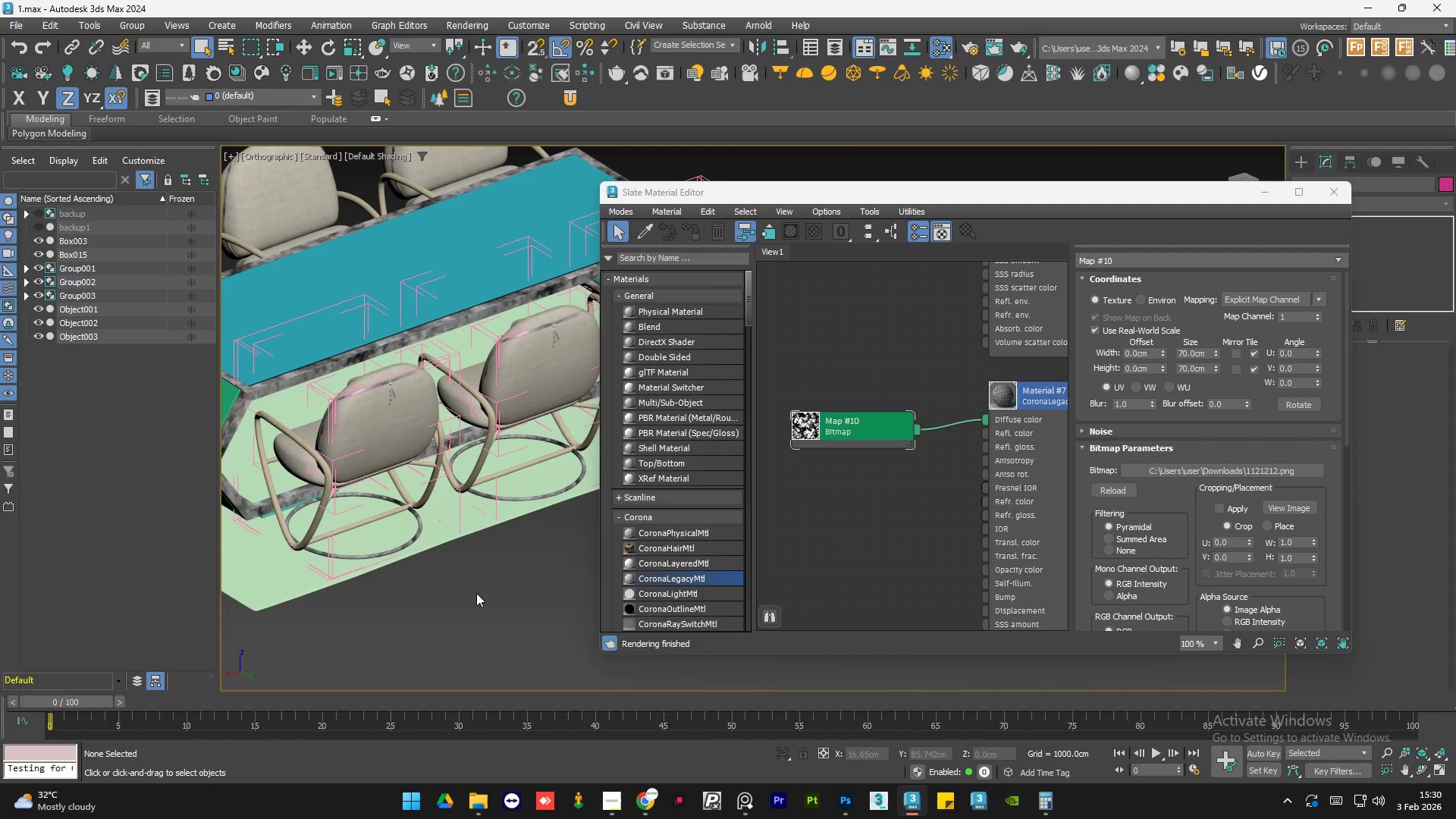 
triple_click([476, 593])
 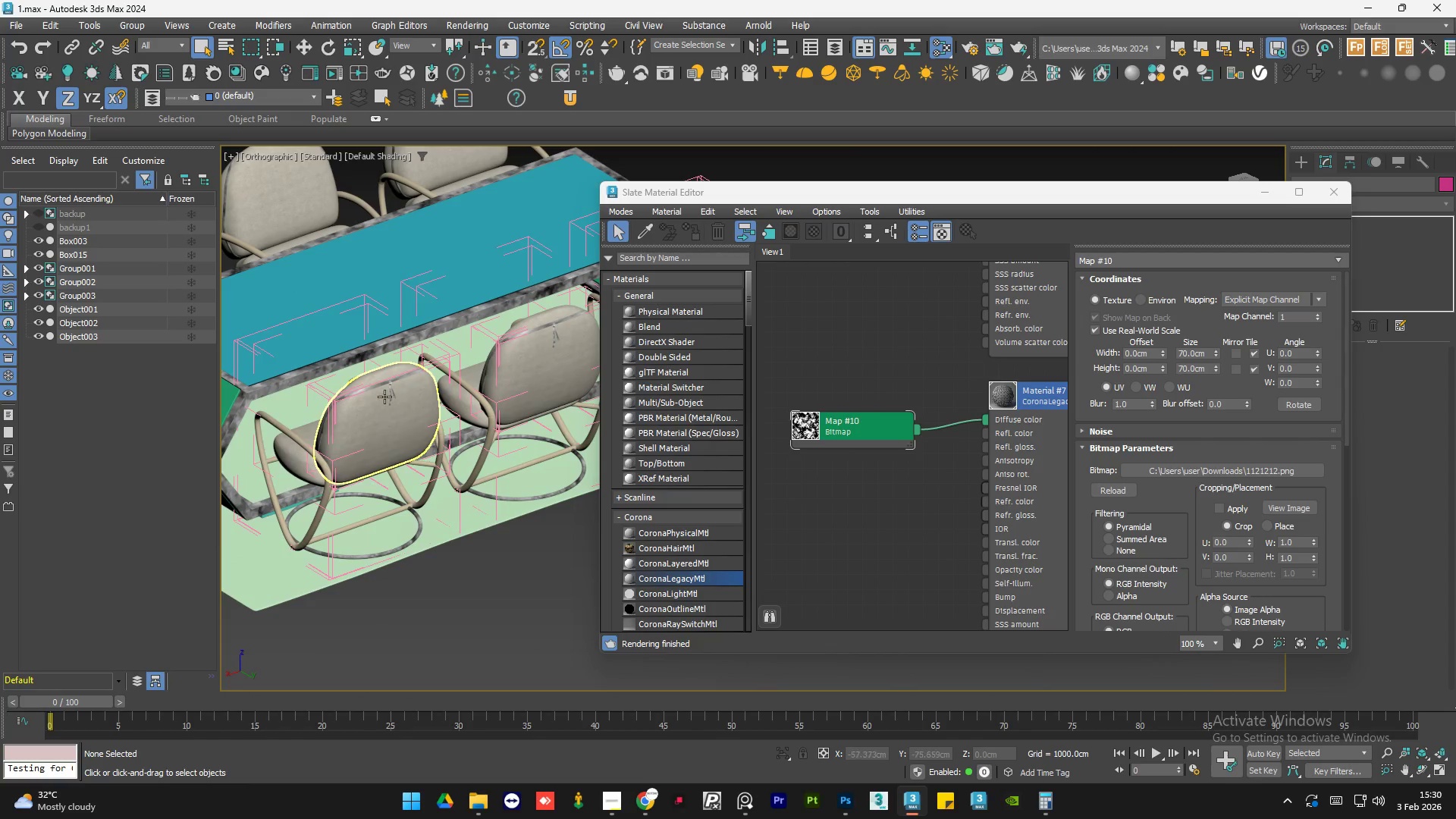 
scroll: coordinate [400, 406], scroll_direction: up, amount: 9.0
 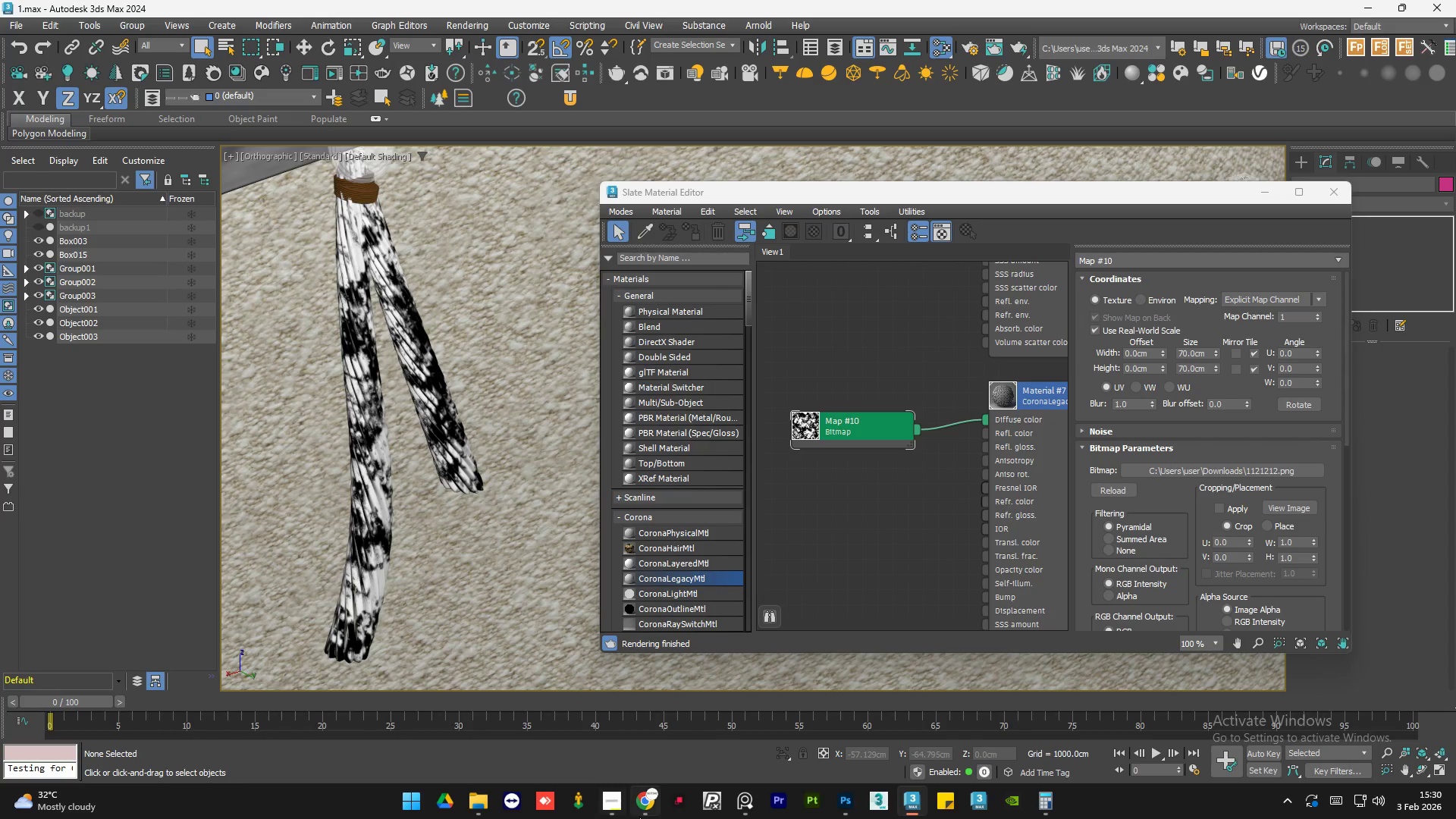 
left_click([645, 813])
 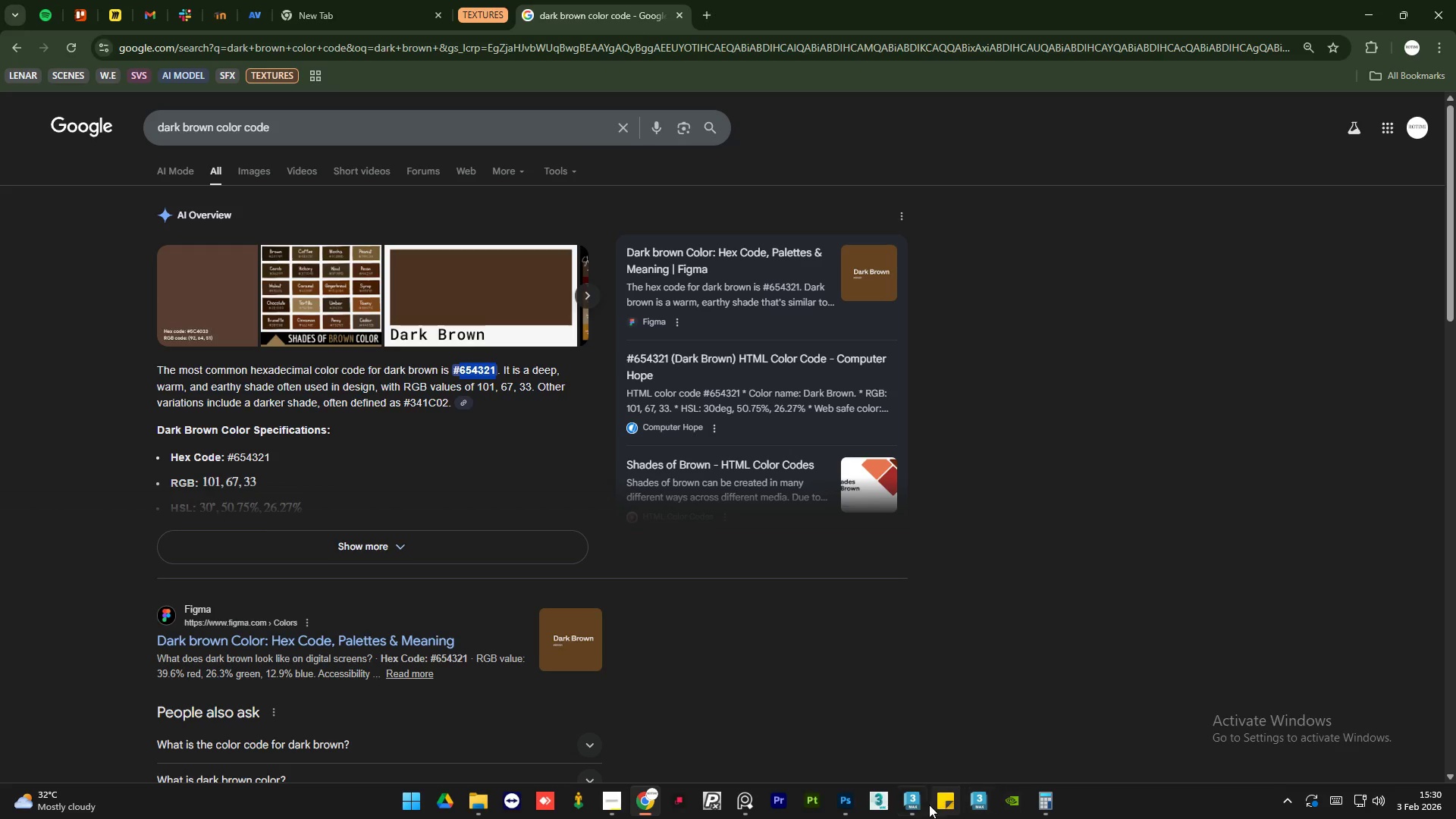 
wait(5.03)
 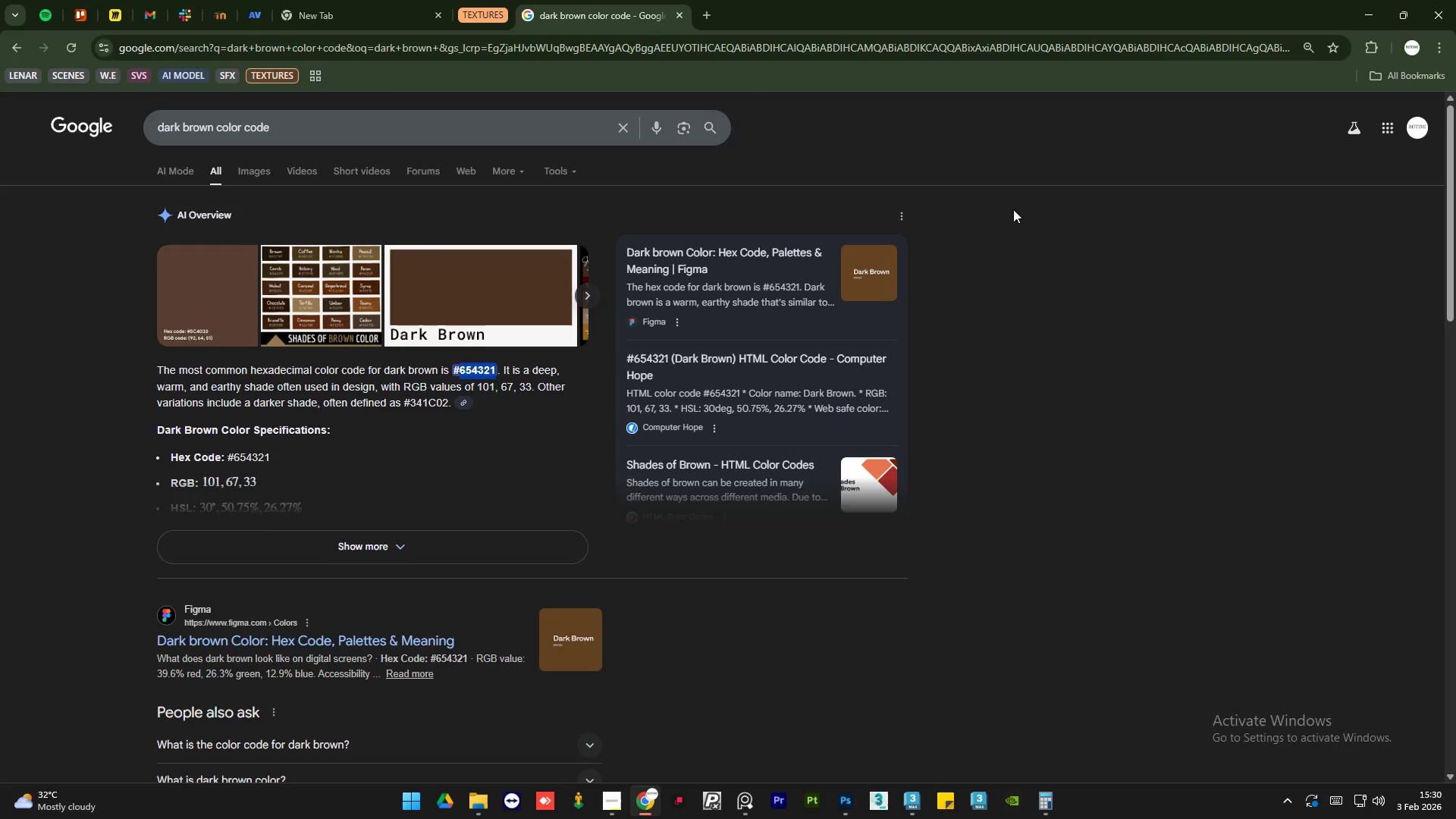 
left_click([915, 754])
 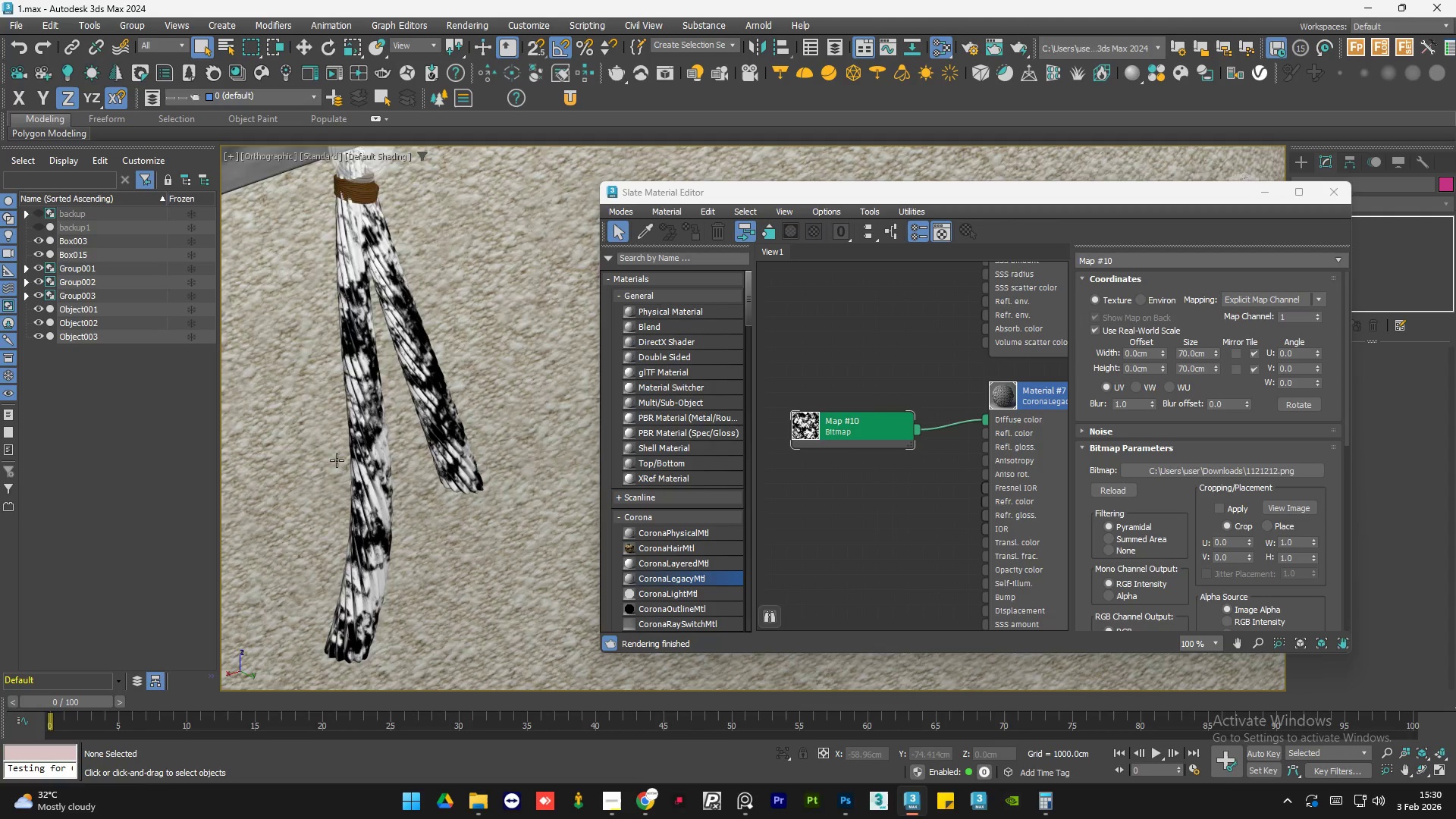 
scroll: coordinate [460, 391], scroll_direction: down, amount: 9.0
 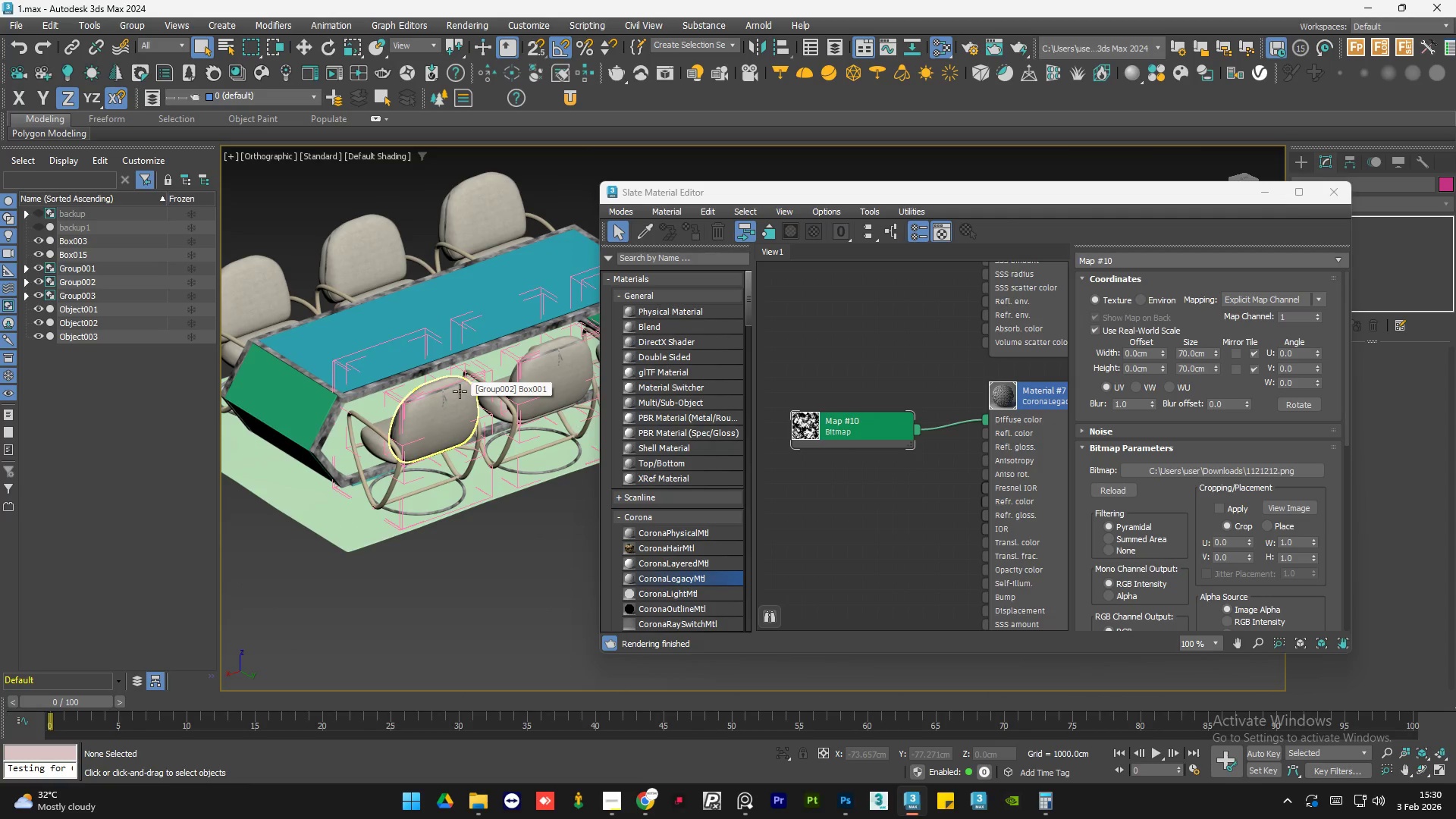 
scroll: coordinate [515, 391], scroll_direction: up, amount: 8.0
 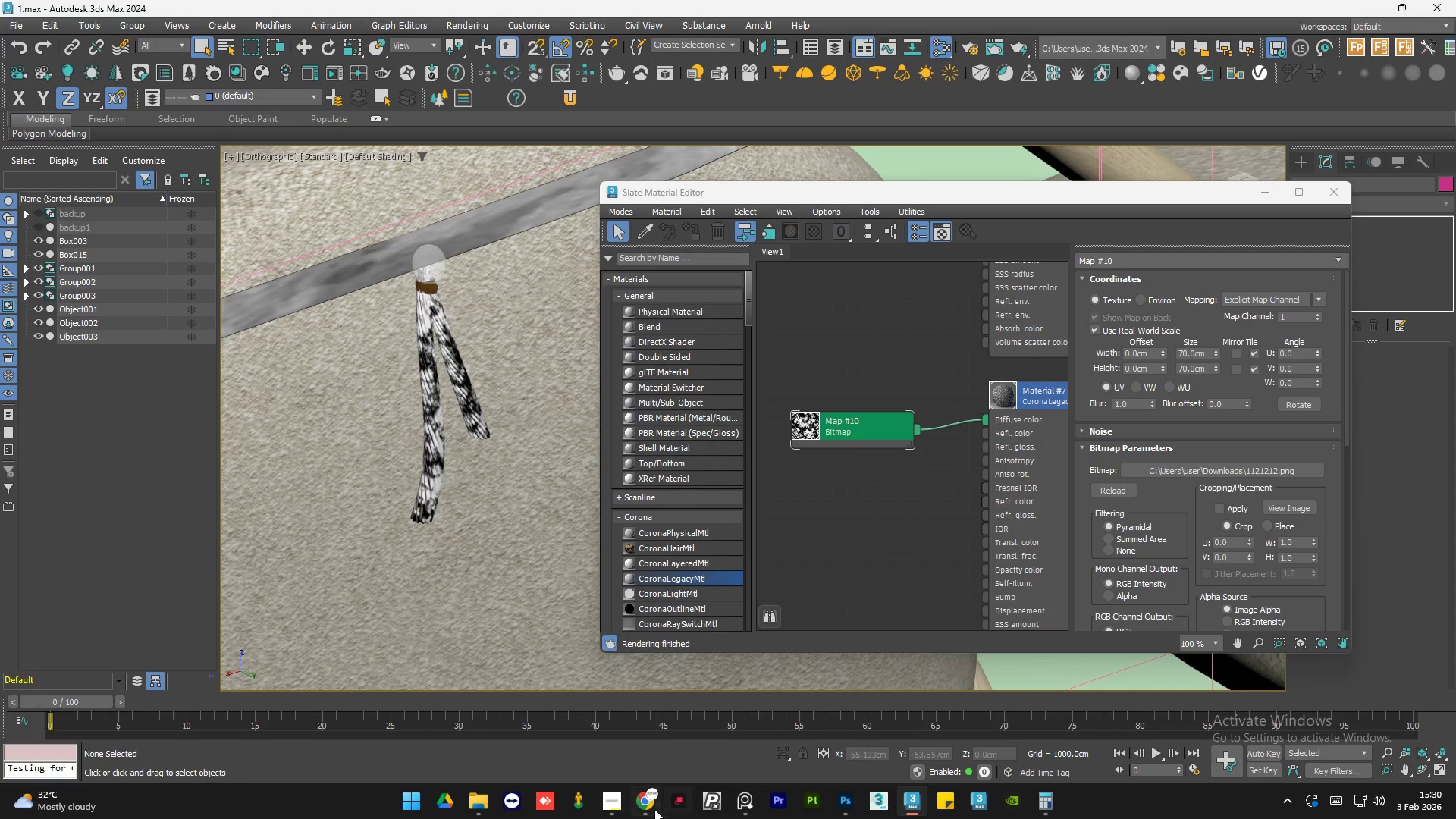 
left_click([654, 810])
 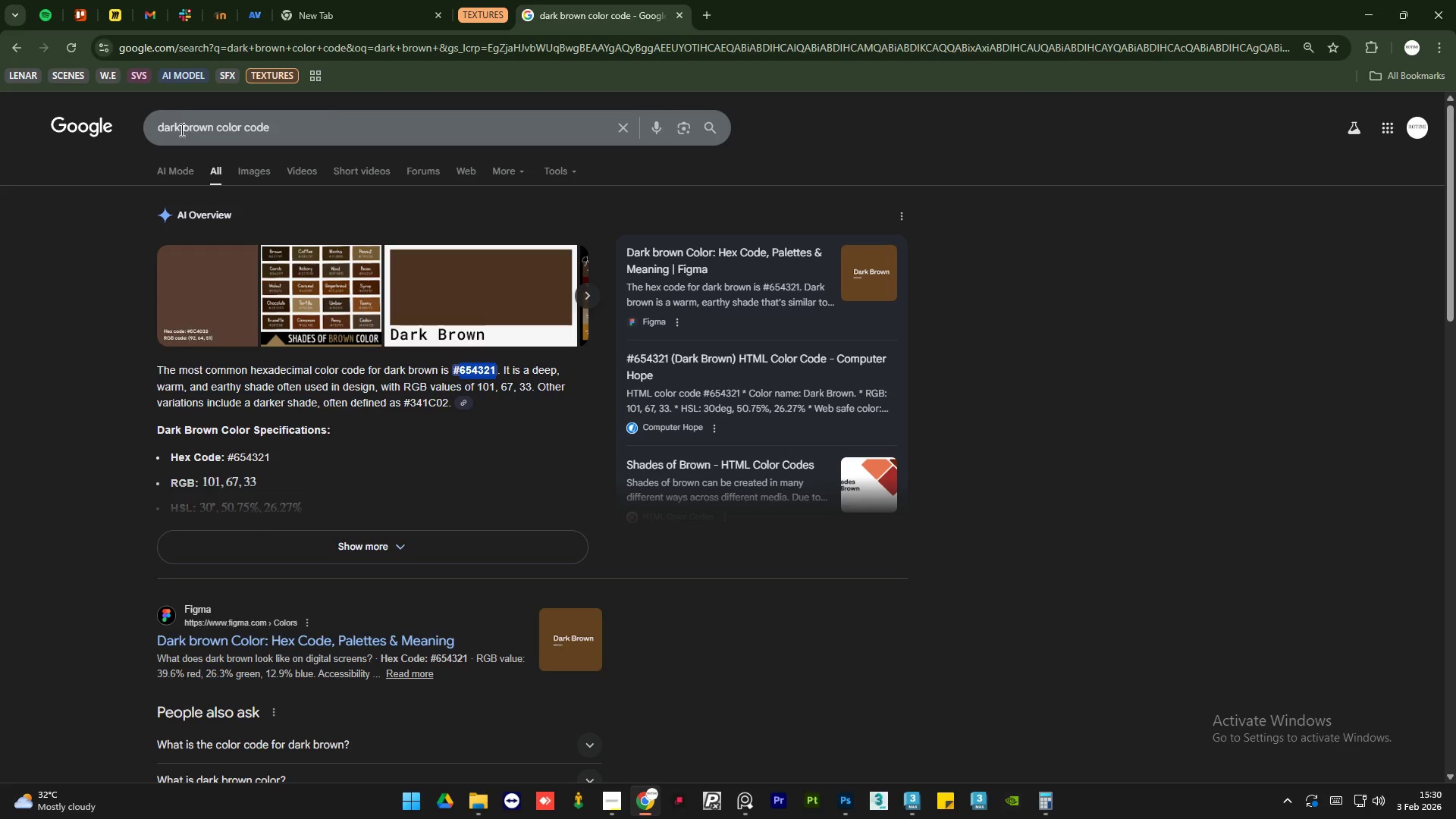 
left_click([211, 128])
 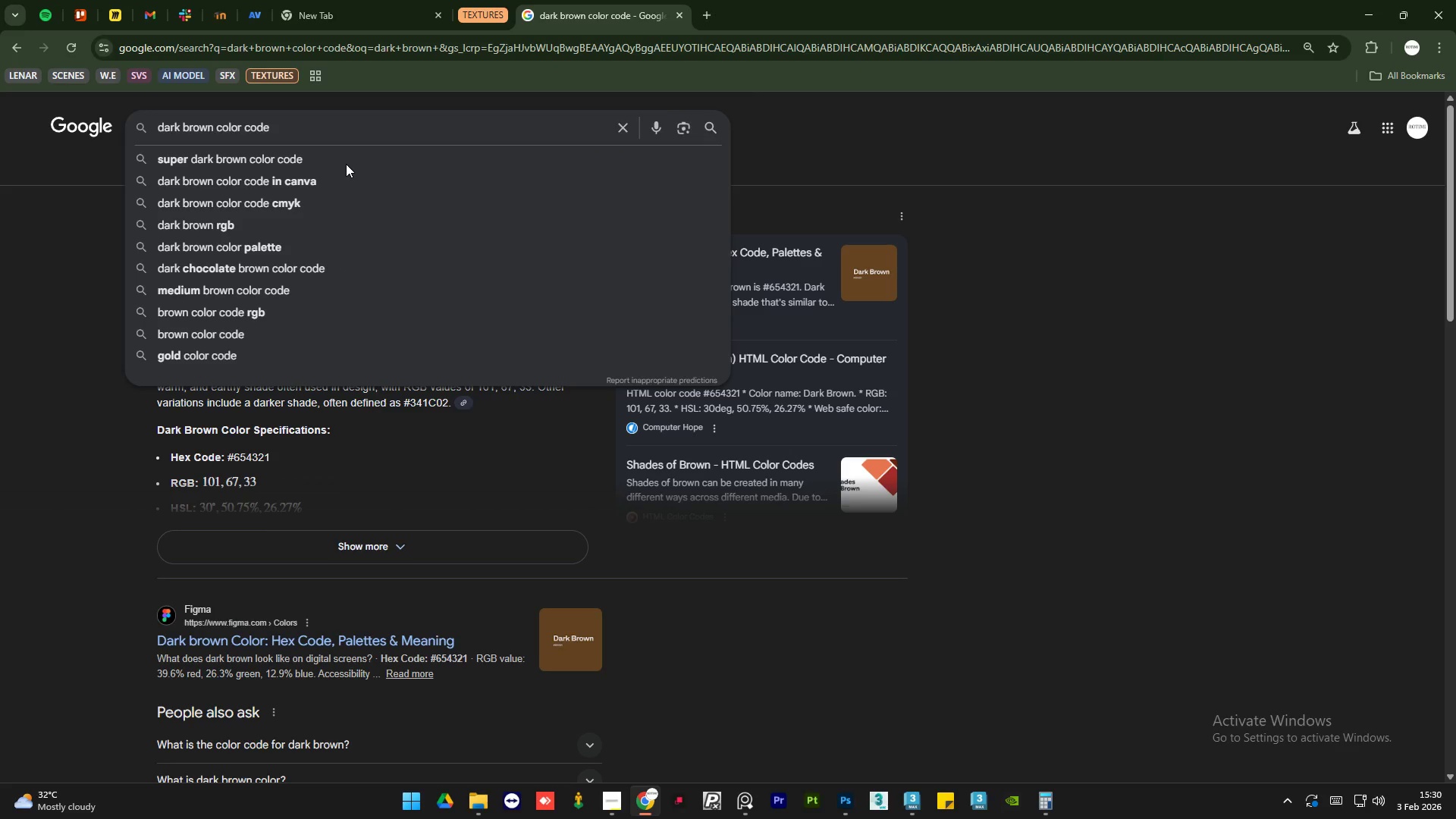 
hold_key(key=Backspace, duration=1.14)
 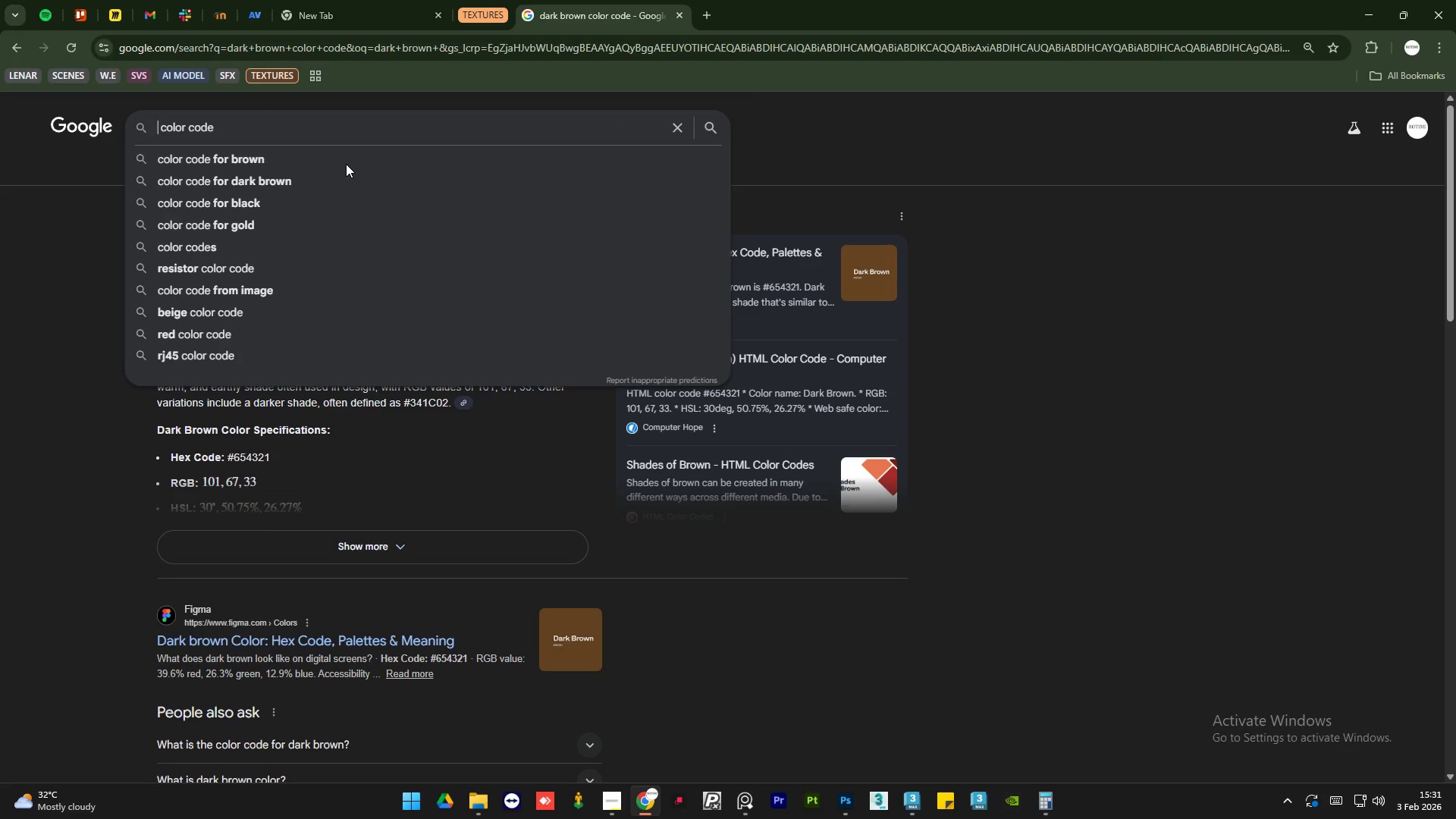 
type(coral green)
 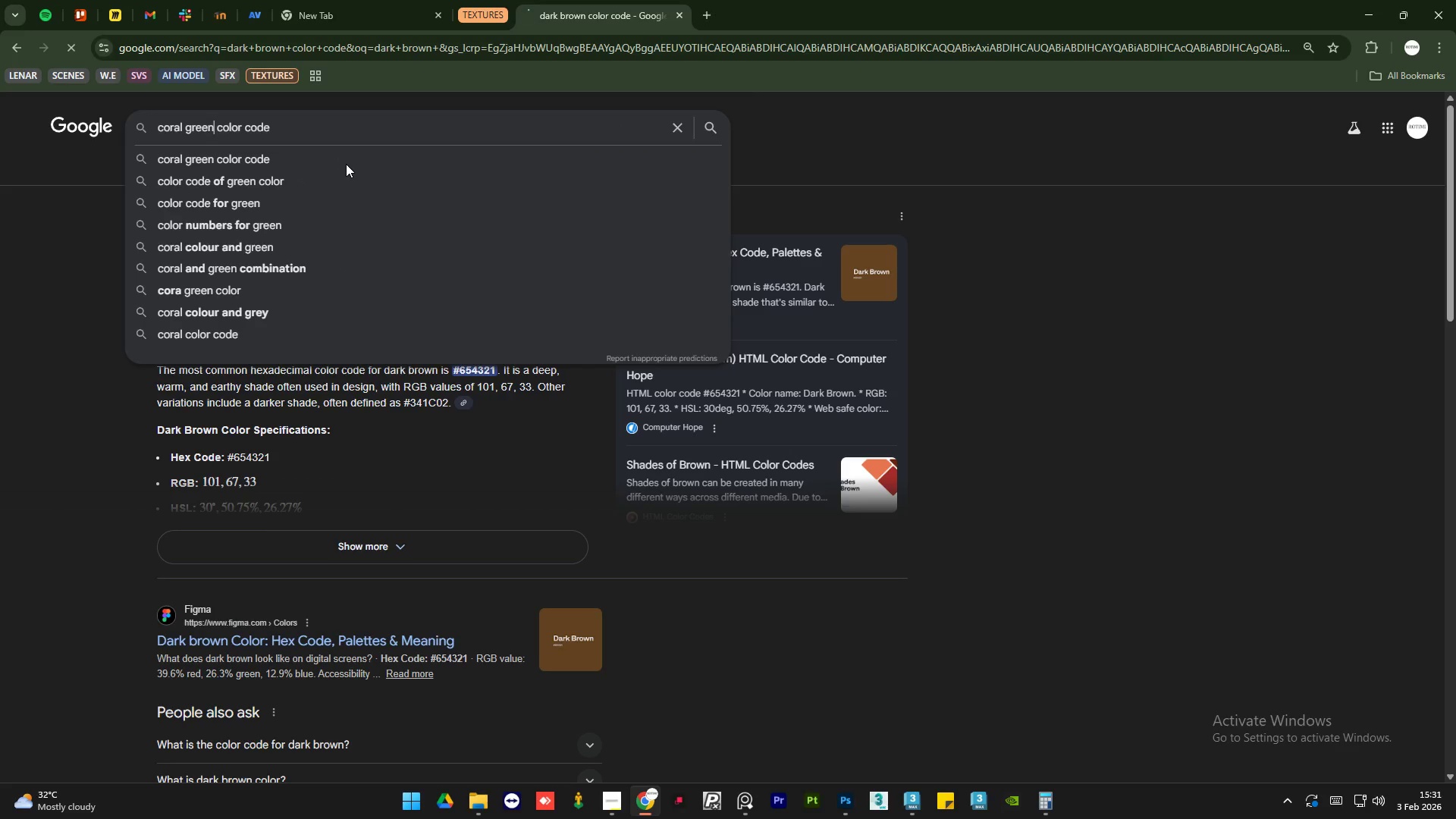 
key(Enter)
 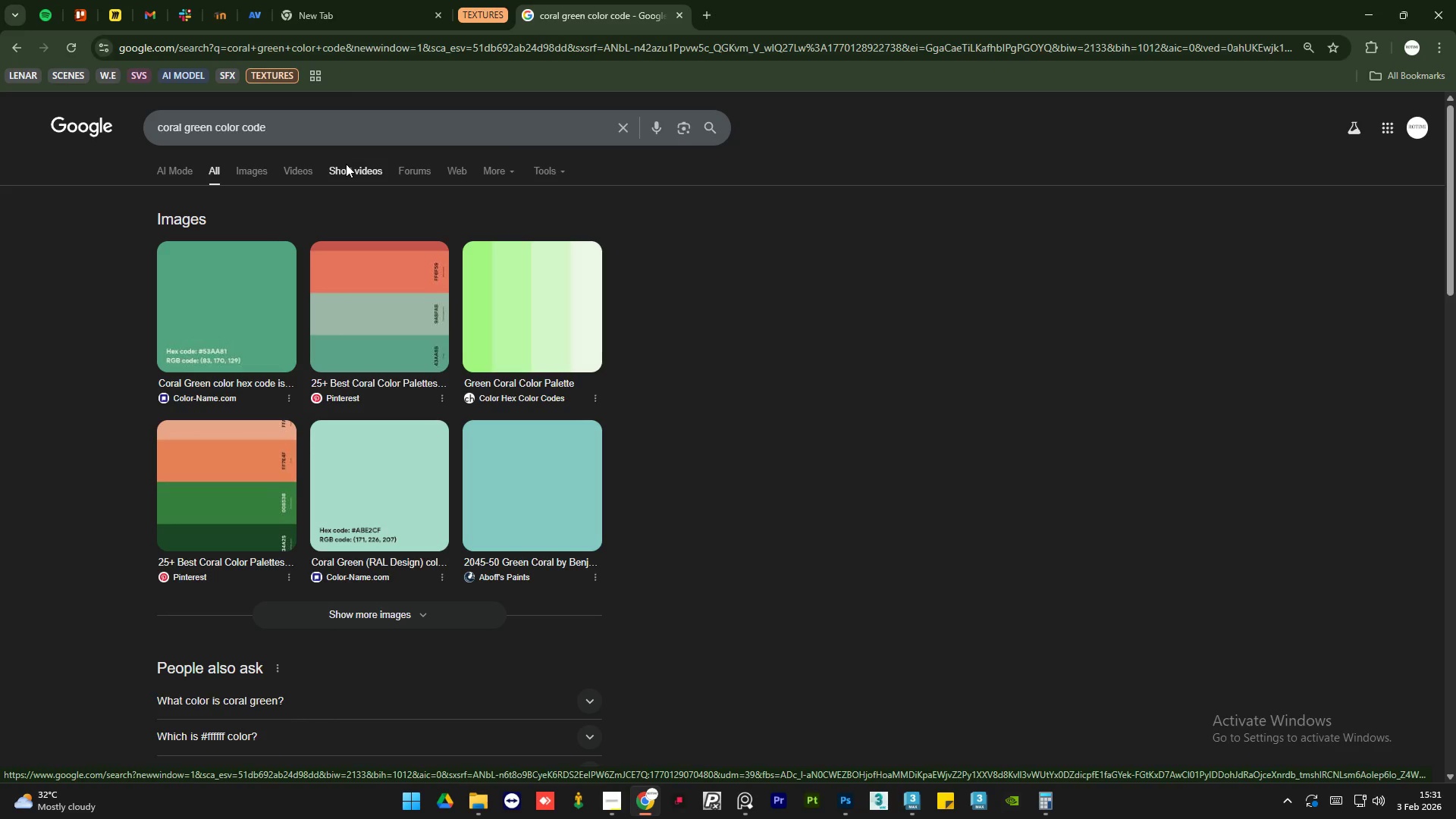 
wait(9.77)
 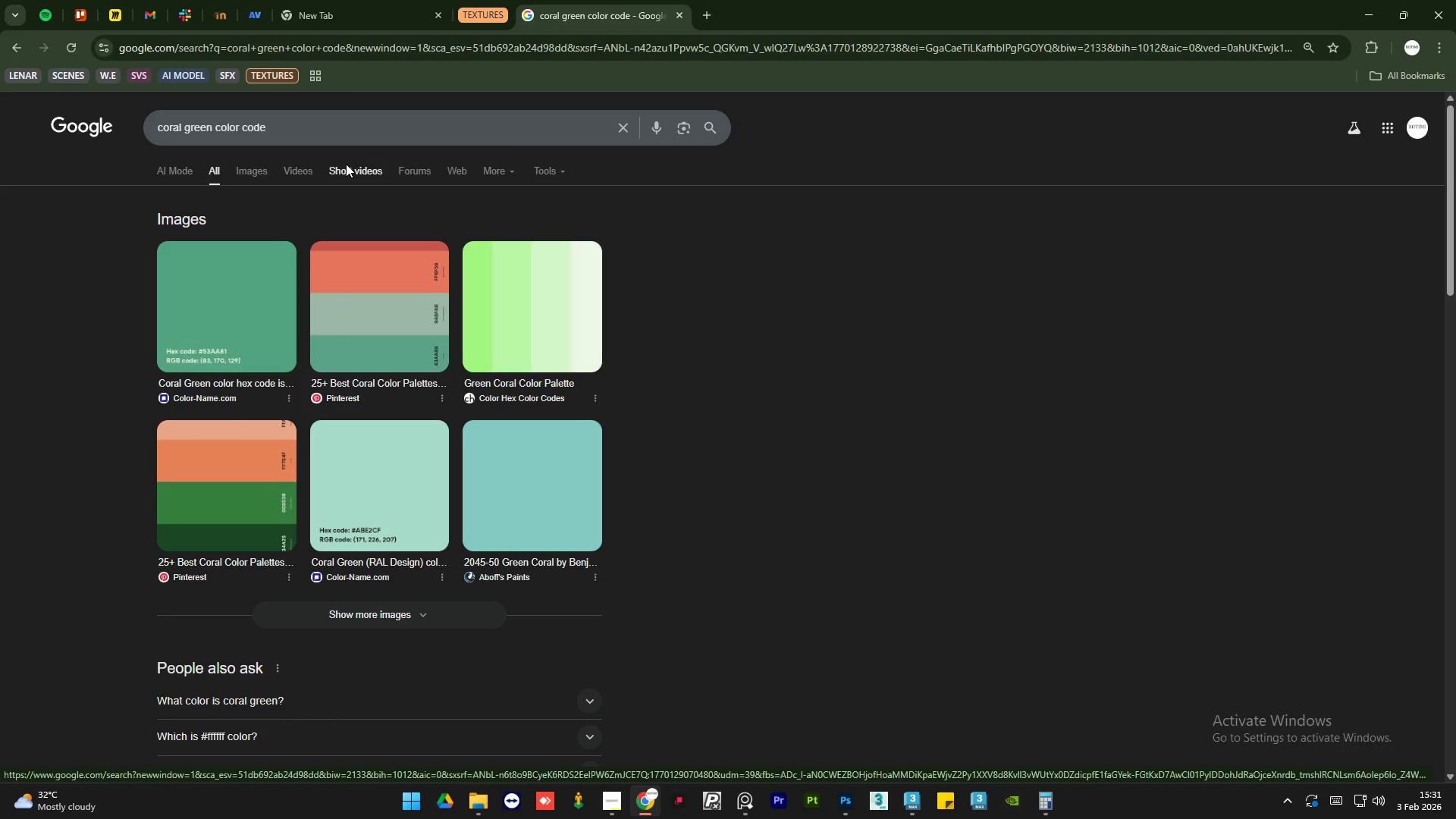 
left_click([255, 174])
 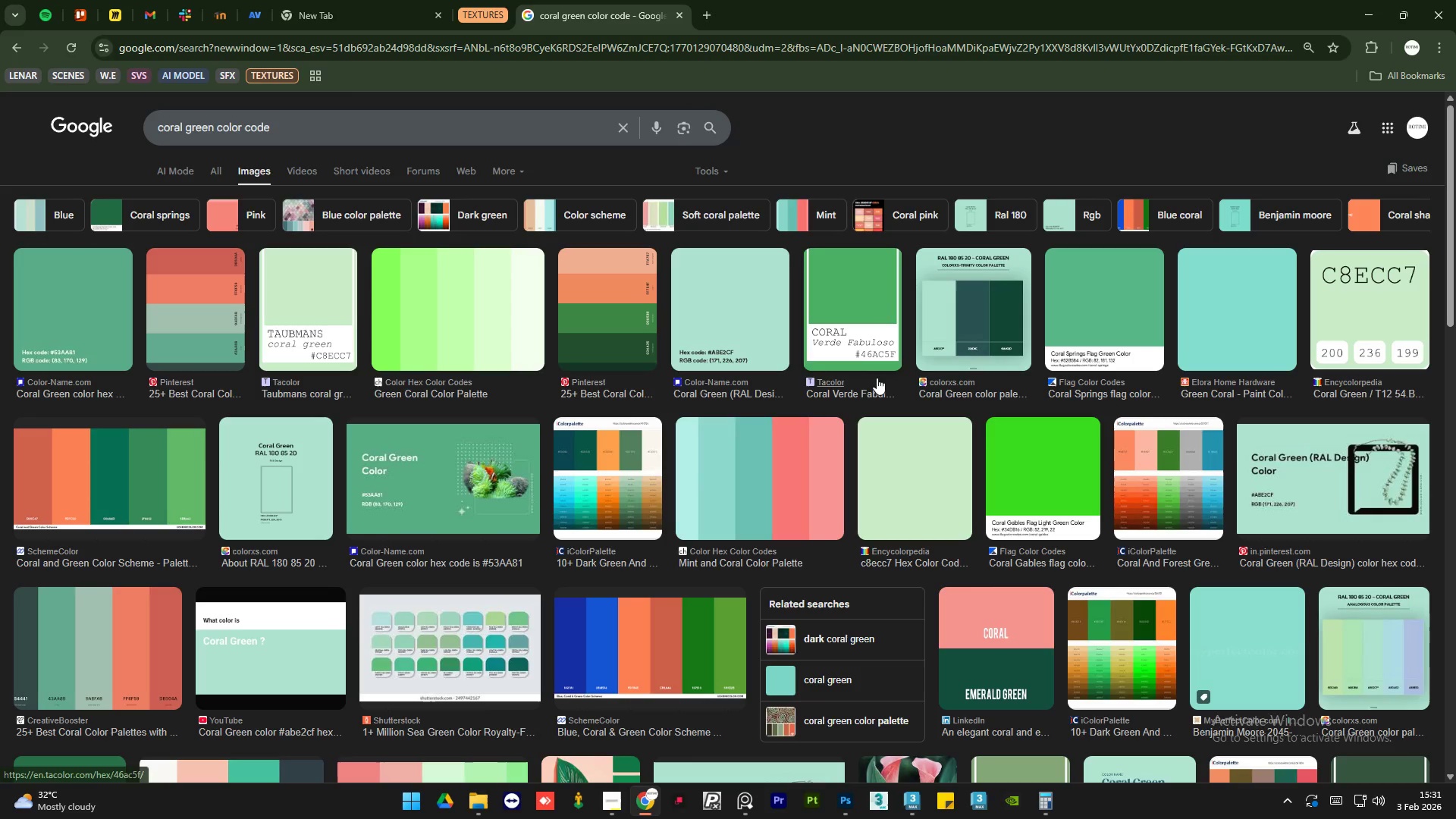 
wait(13.89)
 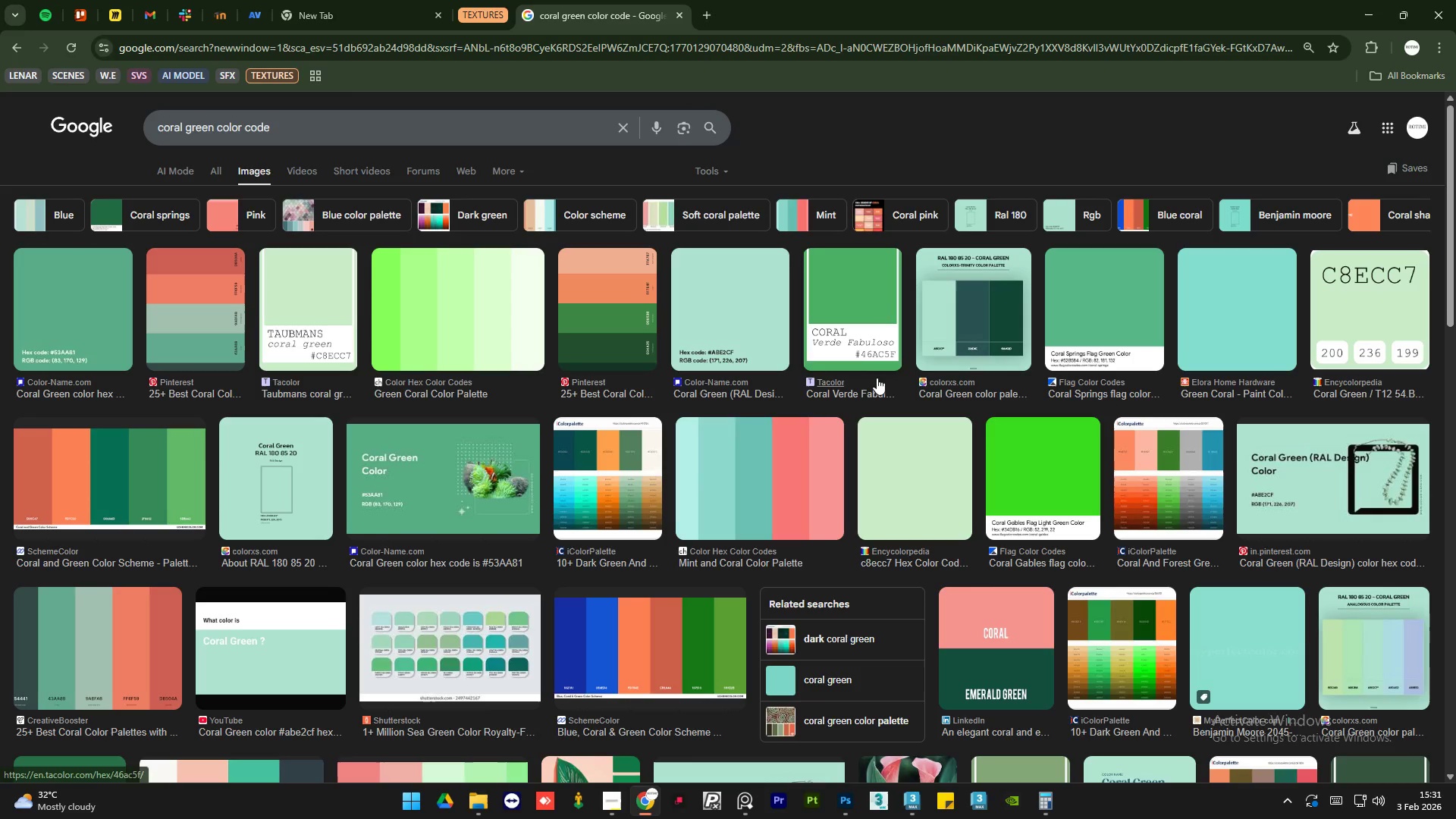 
left_click([902, 802])
 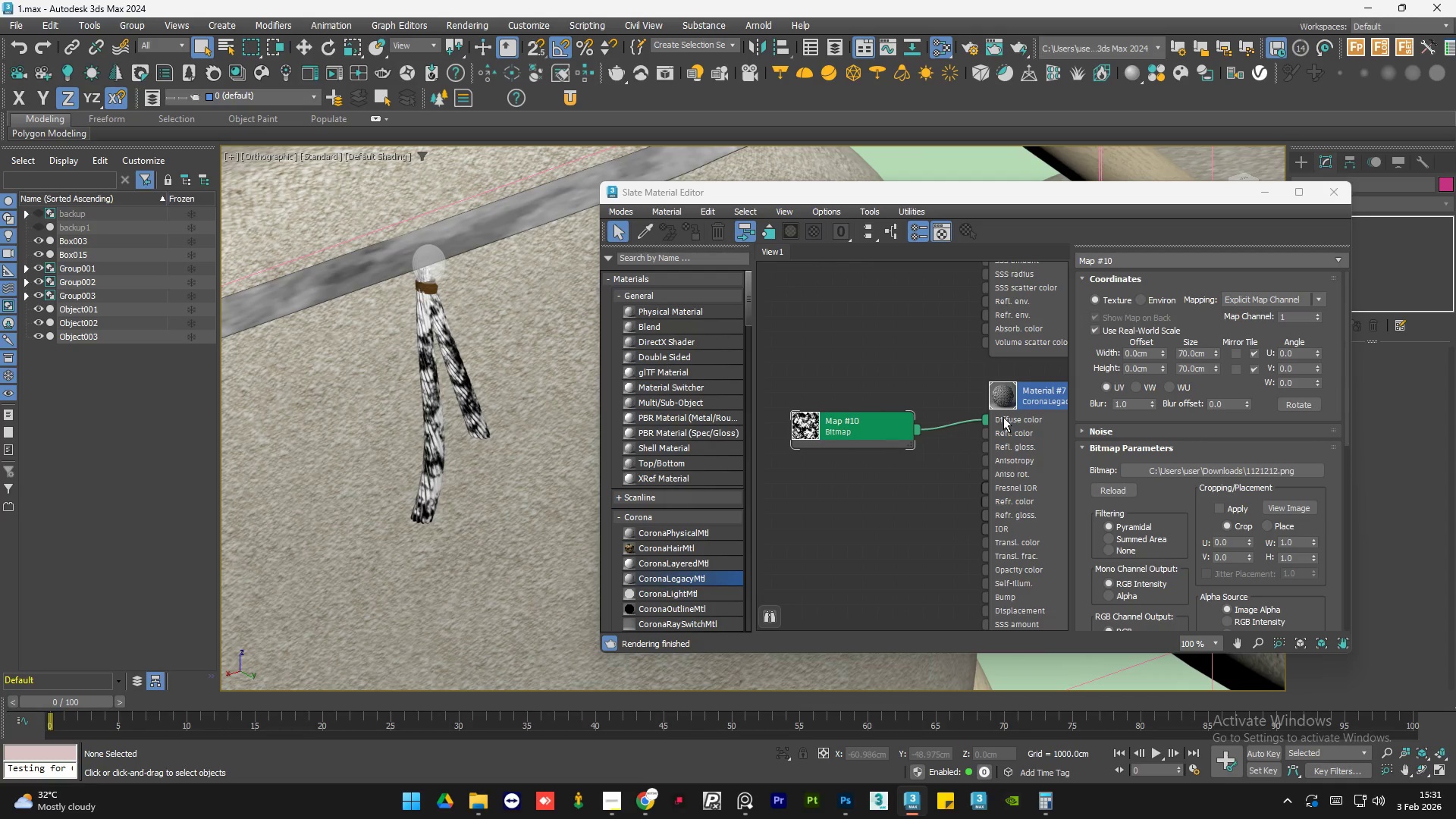 
double_click([1023, 427])
 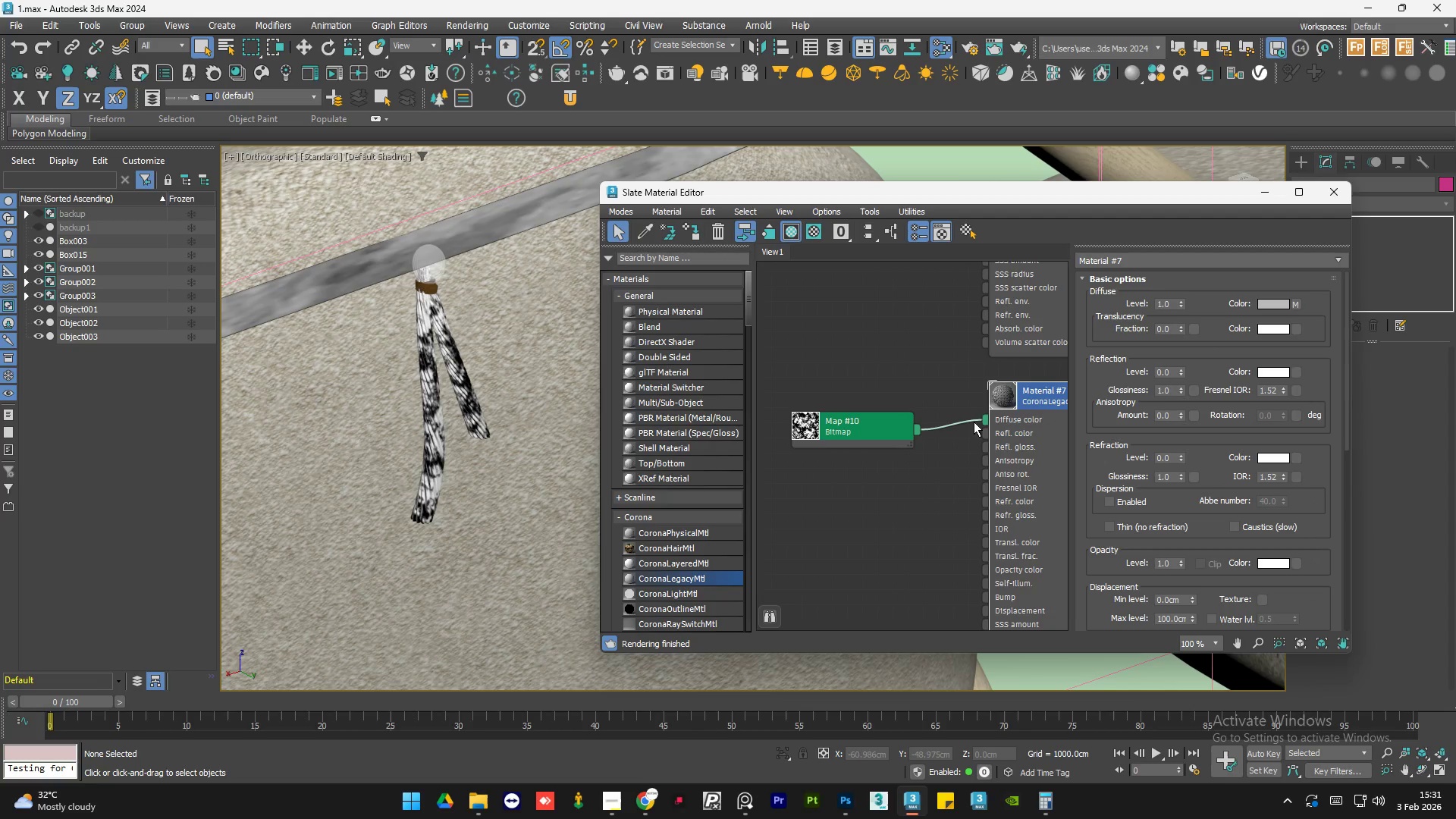 
left_click_drag(start_coordinate=[984, 418], to_coordinate=[987, 438])
 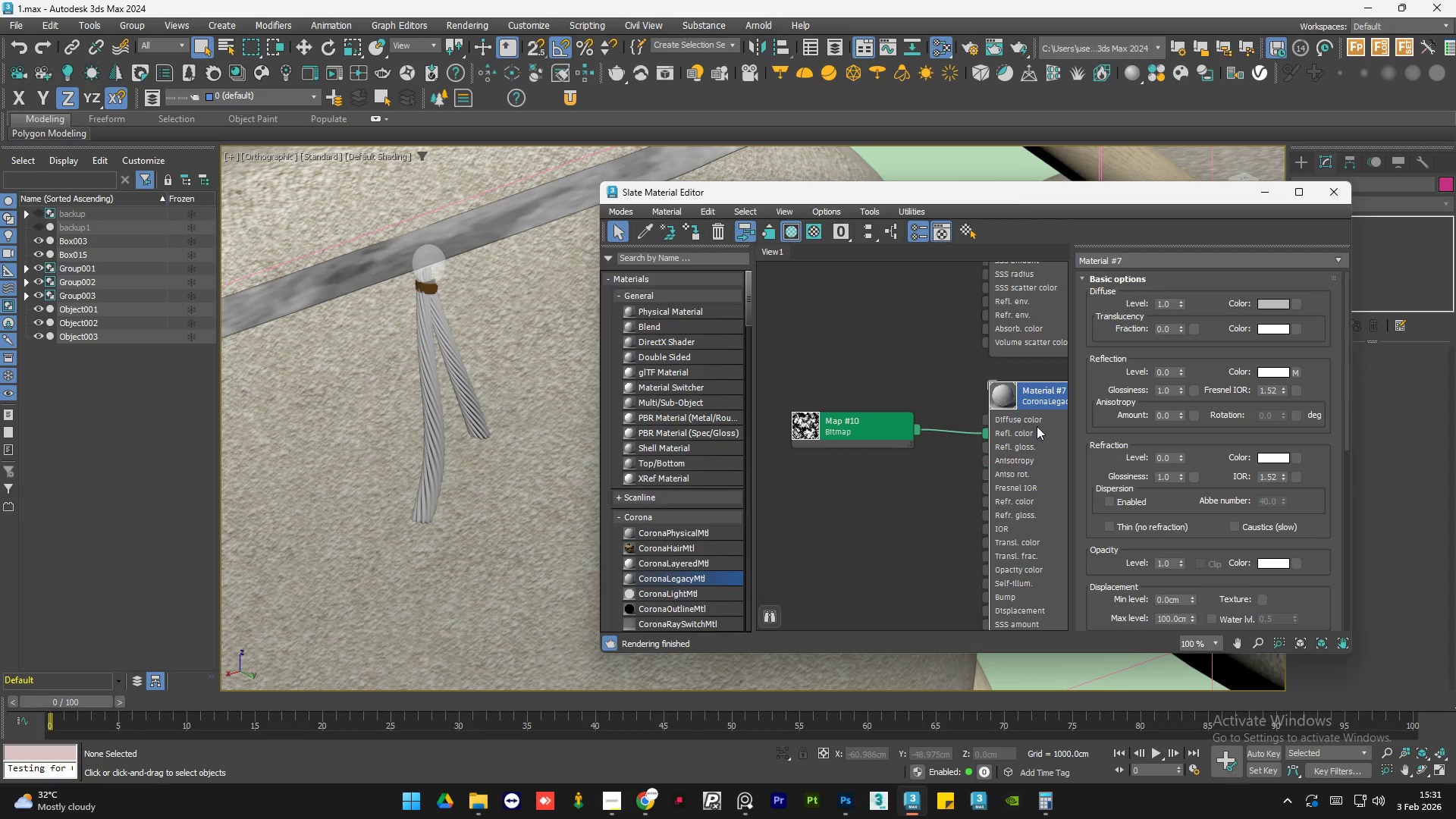 
double_click([1037, 426])
 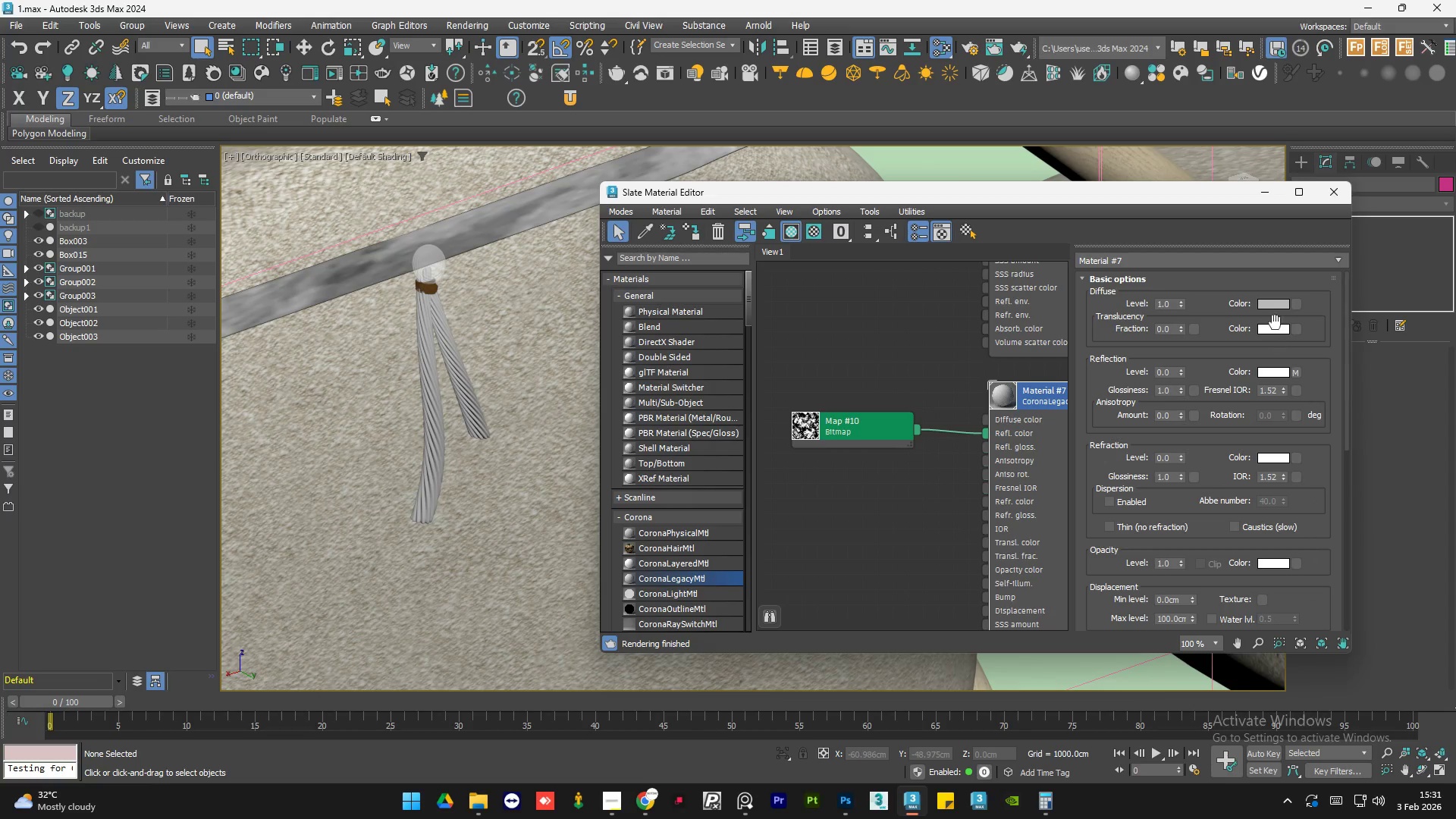 
left_click([1277, 305])
 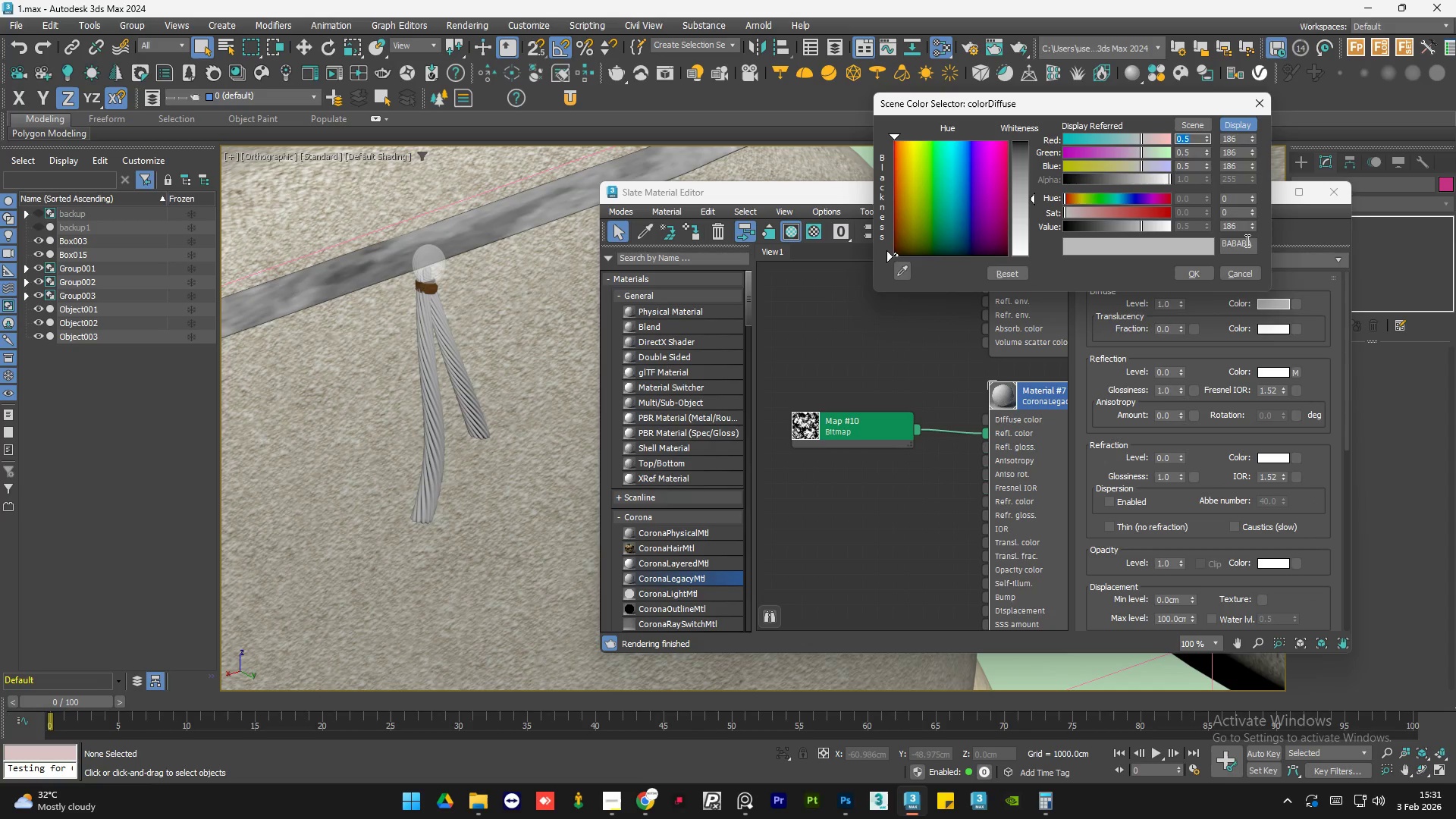 
double_click([1246, 241])
 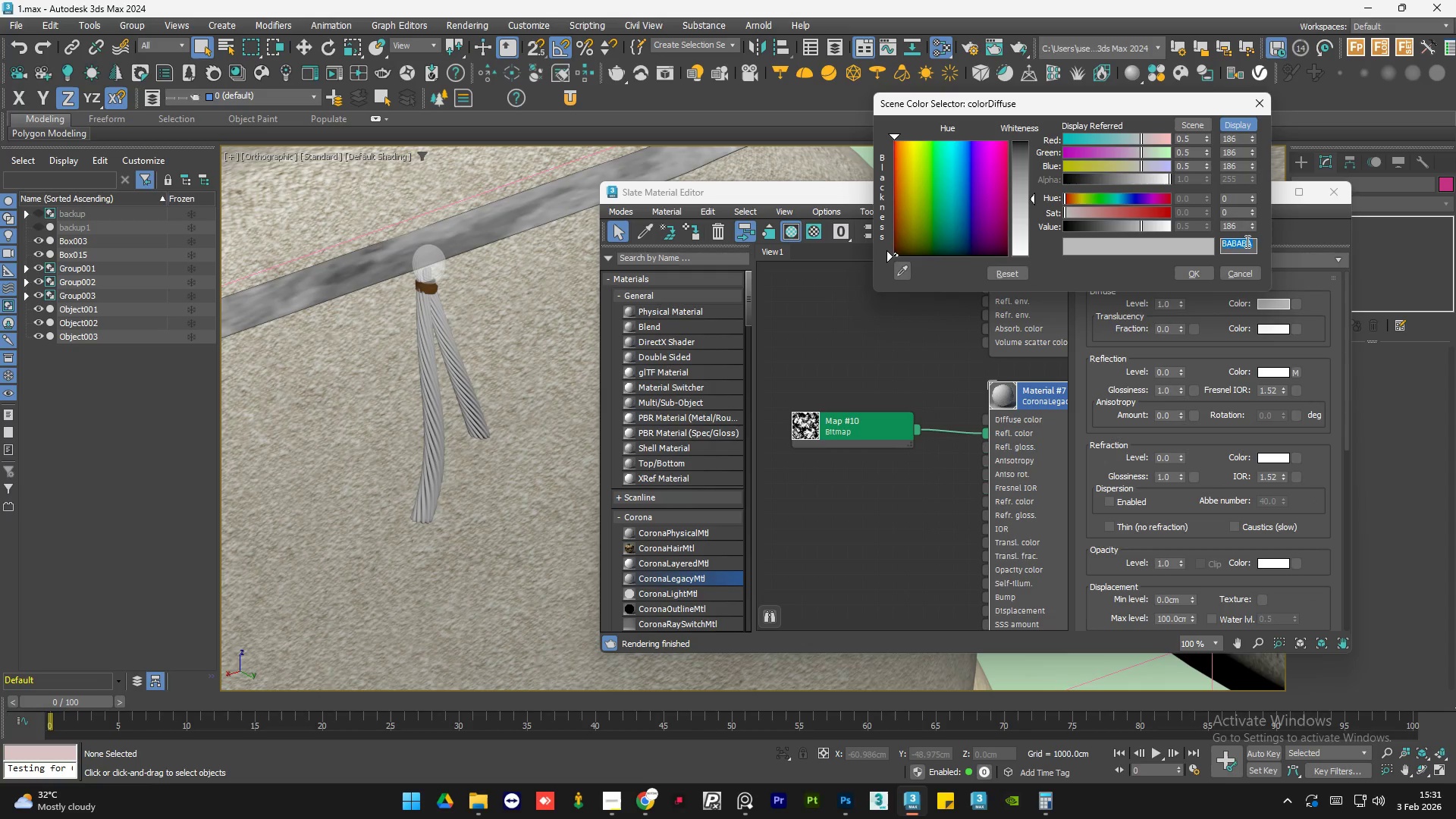 
type(46ac5f)
 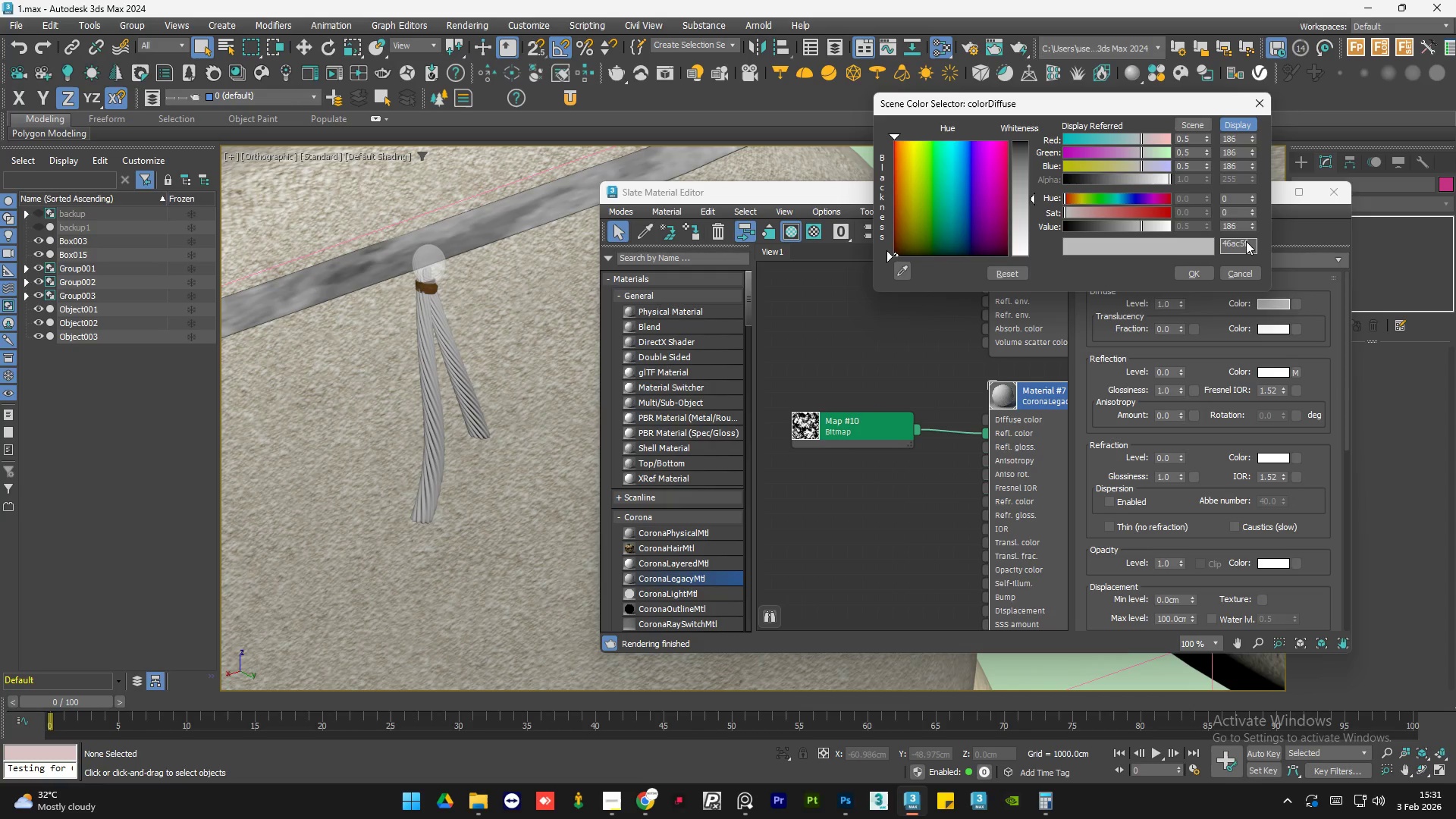 
key(Enter)
 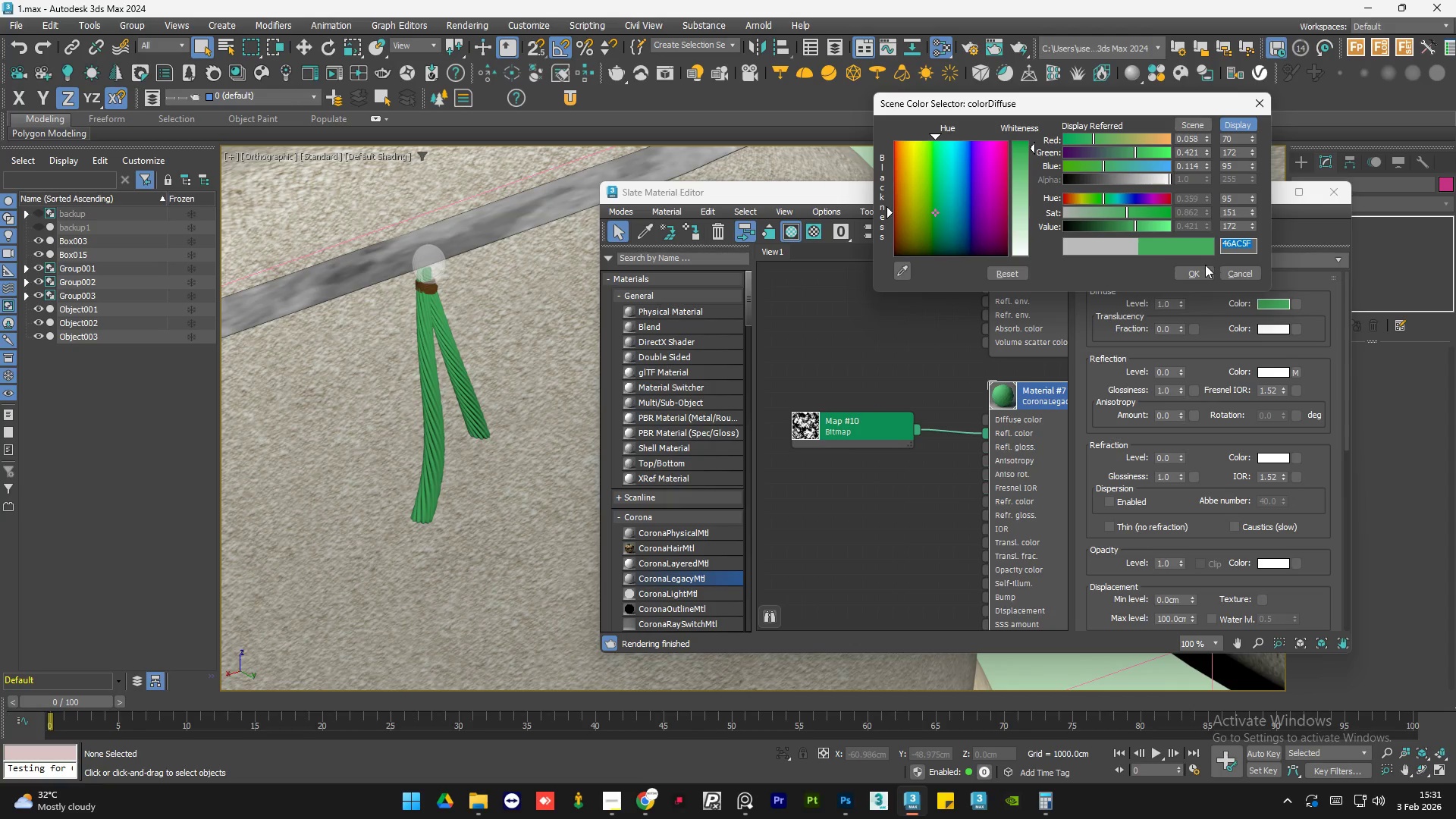 
left_click([1204, 267])
 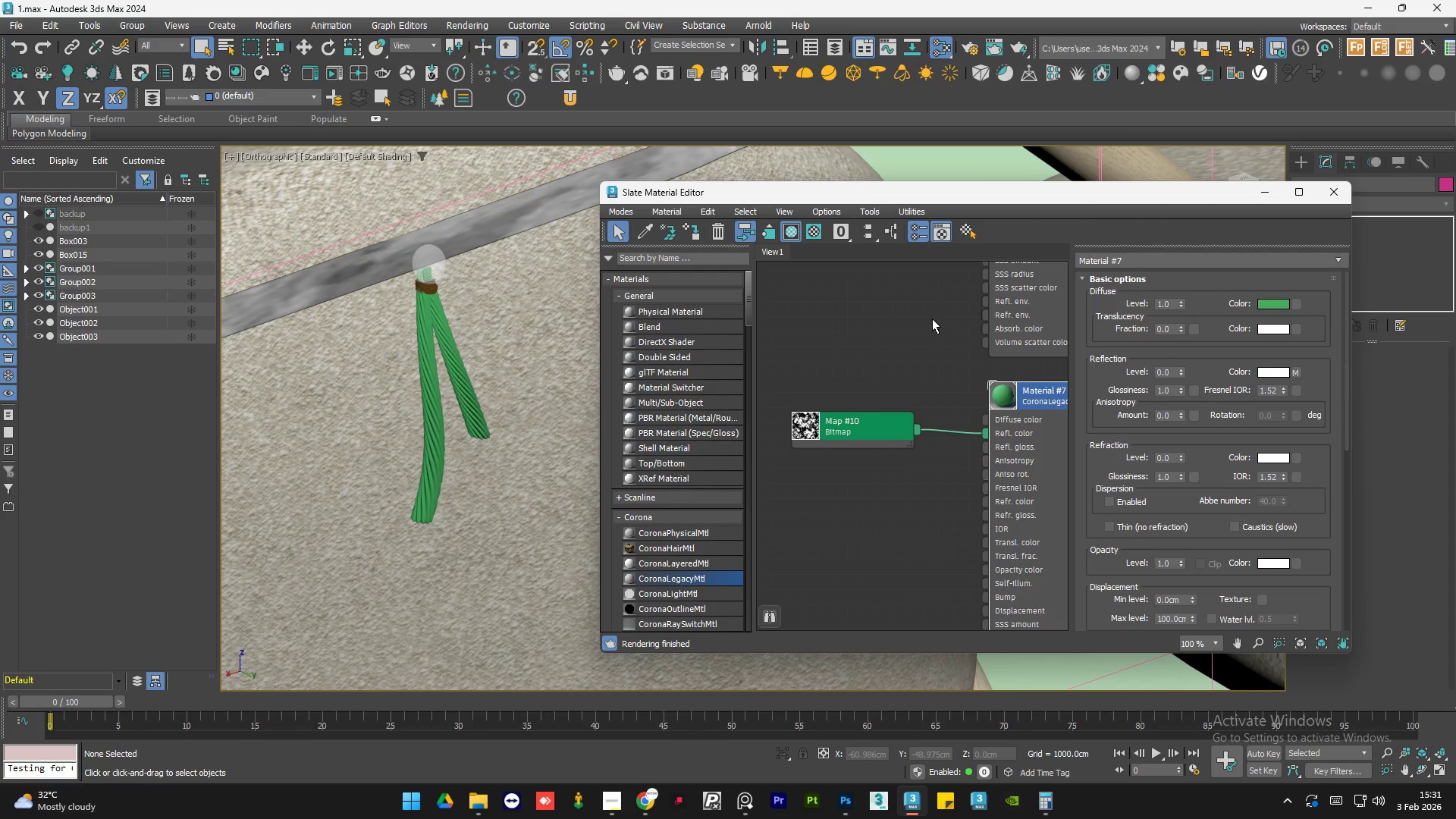 
left_click([928, 328])
 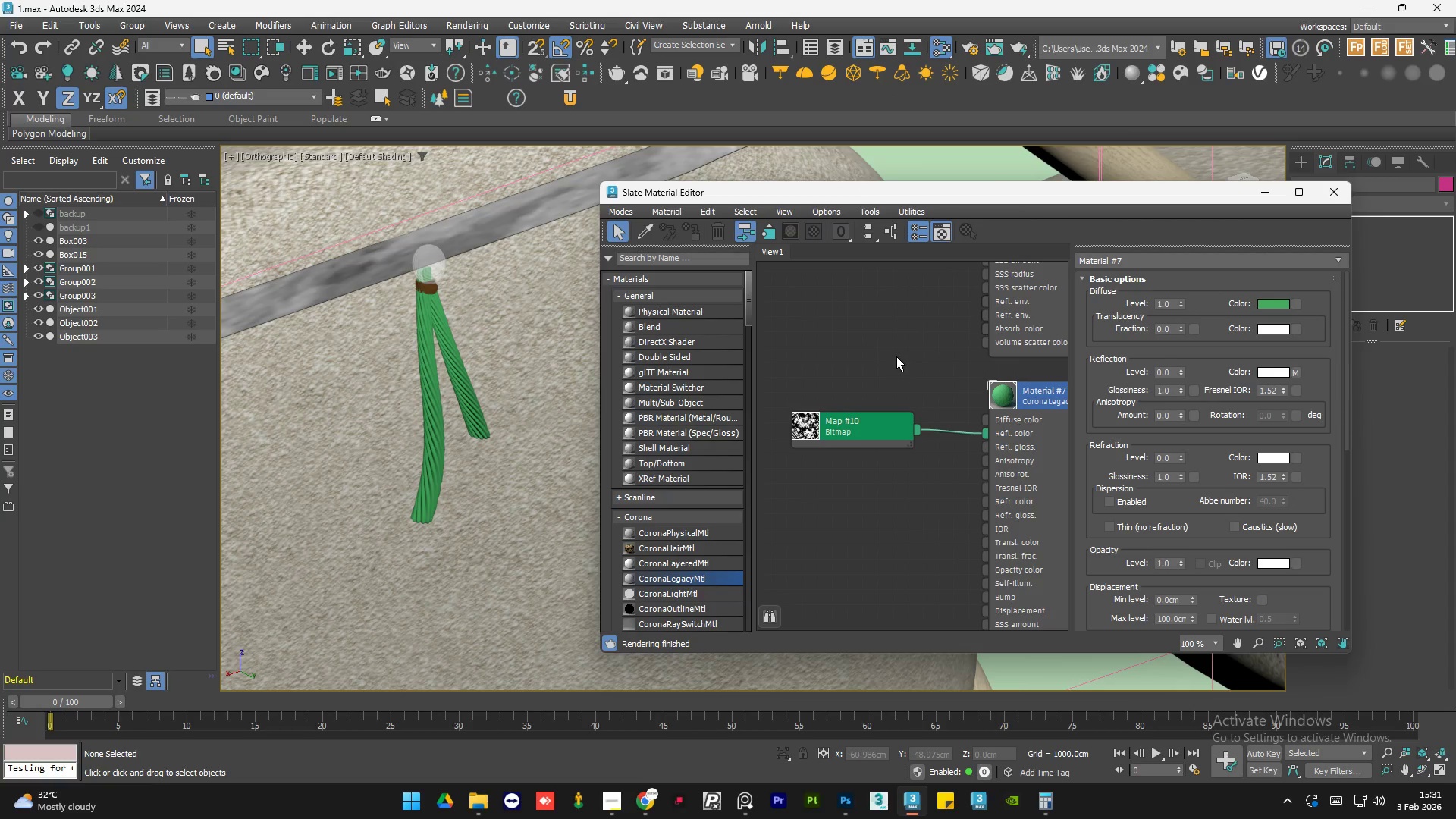 
left_click_drag(start_coordinate=[885, 422], to_coordinate=[861, 447])
 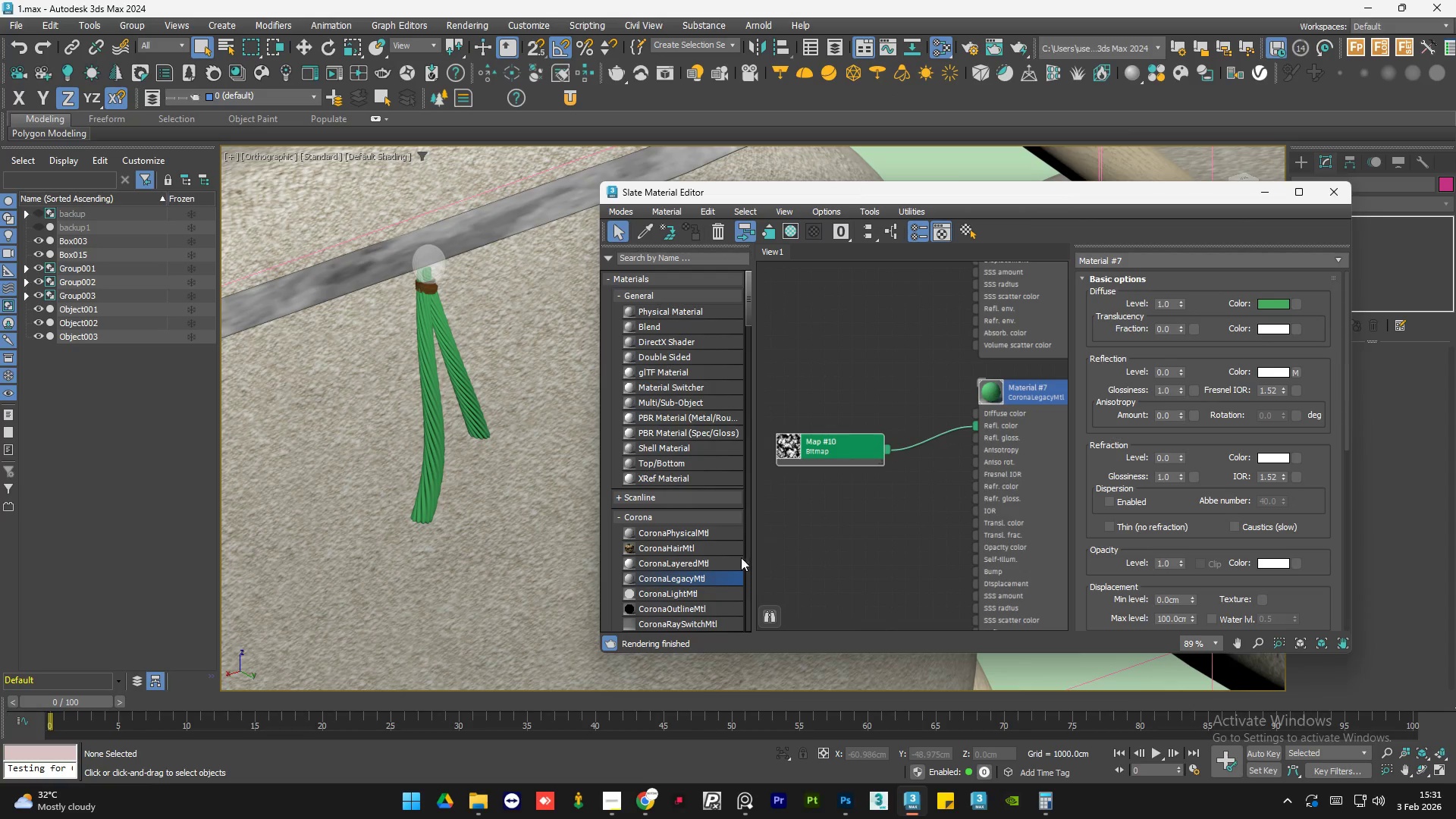 
scroll: coordinate [702, 484], scroll_direction: down, amount: 33.0
 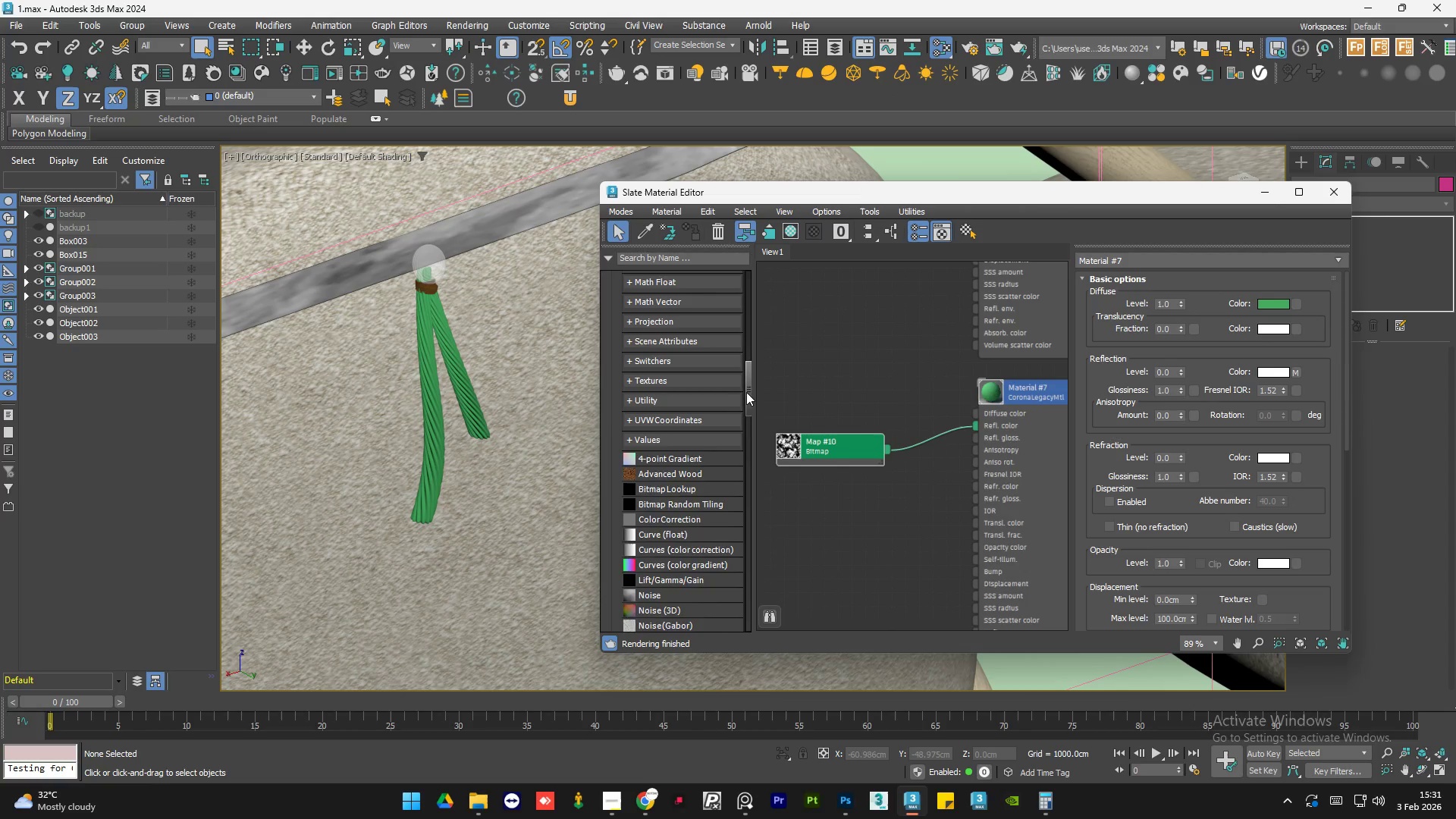 
left_click_drag(start_coordinate=[747, 395], to_coordinate=[749, 478])
 